 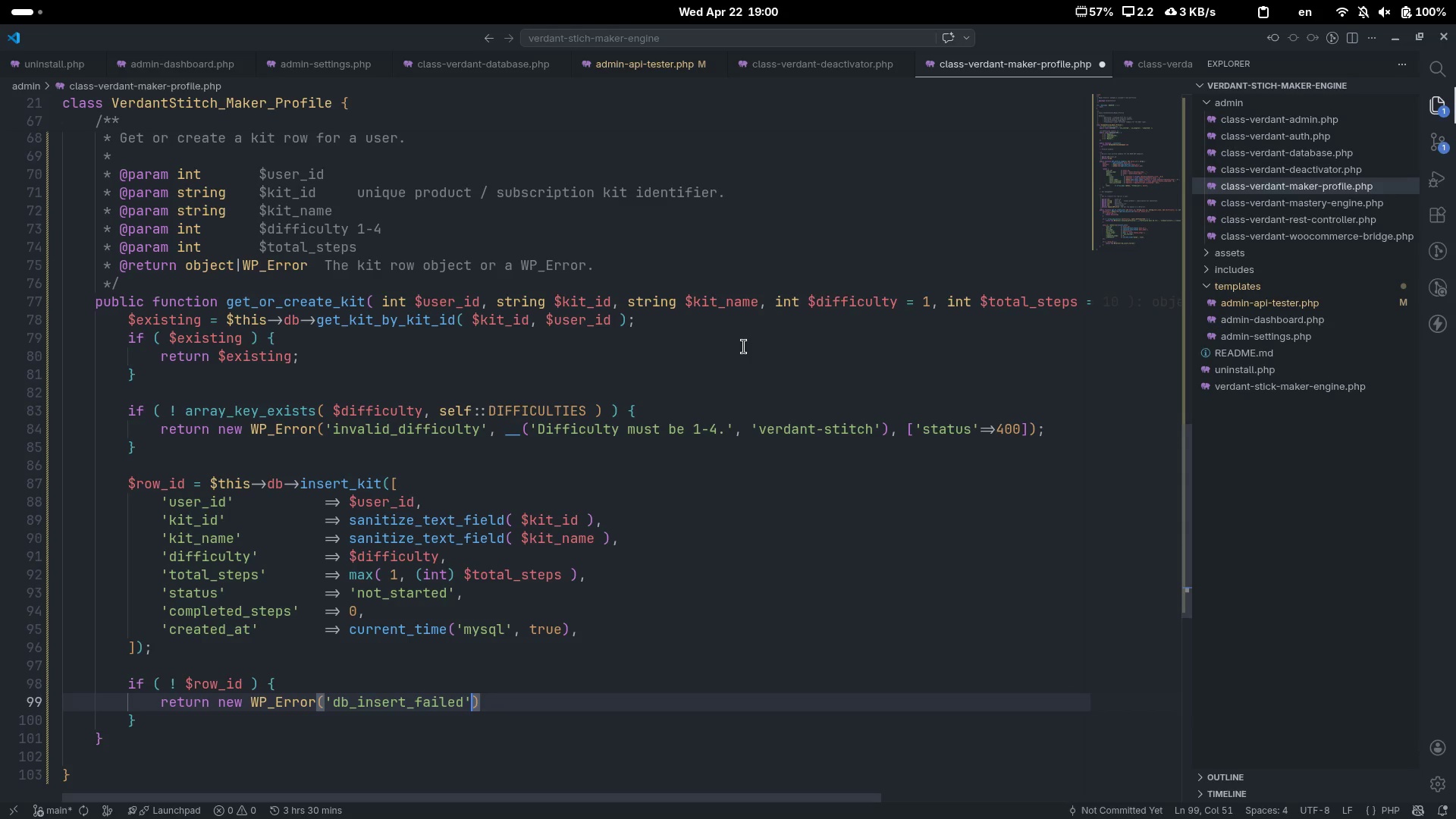 
type(, __('Could not create kit enr)
key(Backspace)
type(try.)
 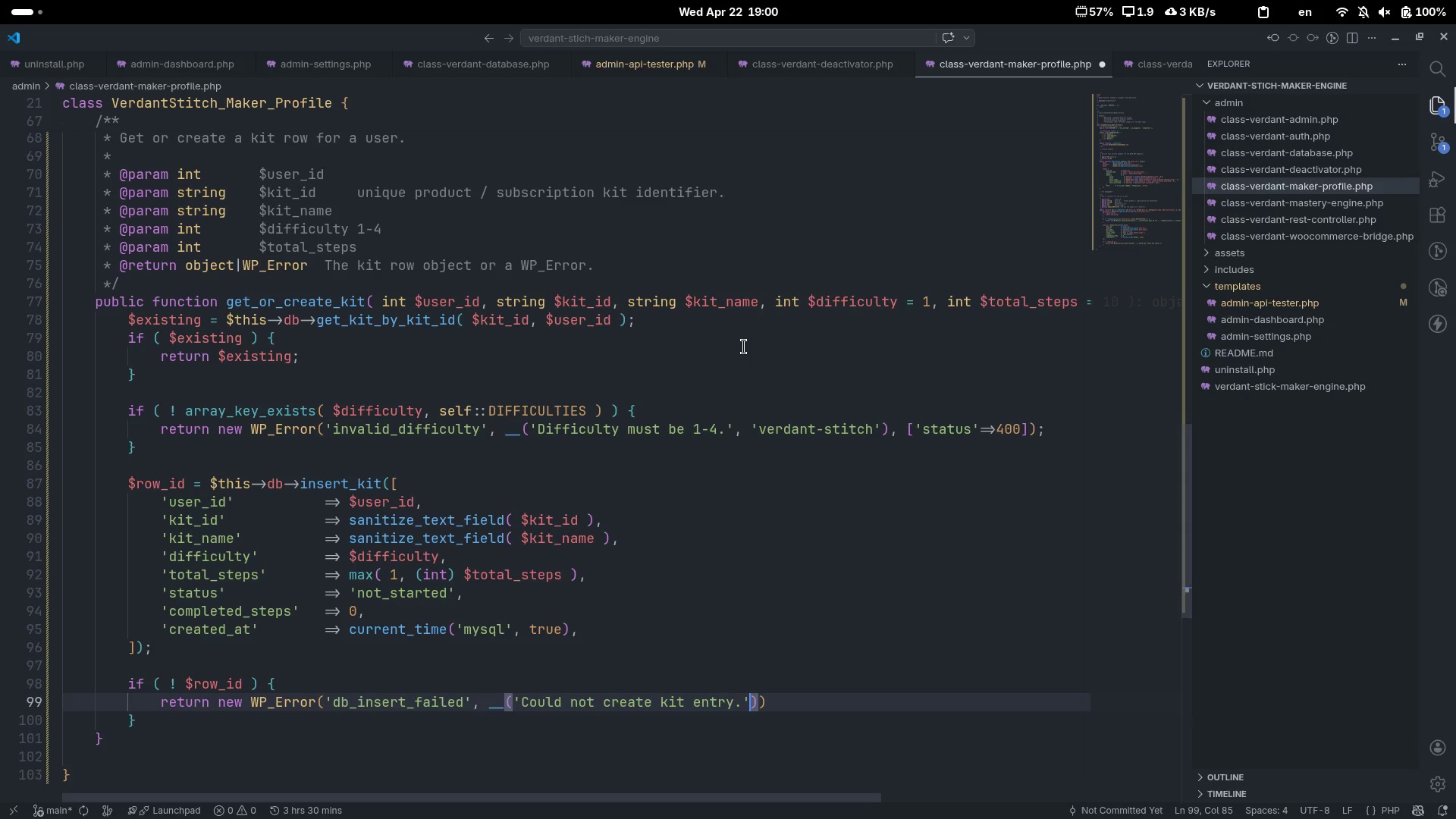 
 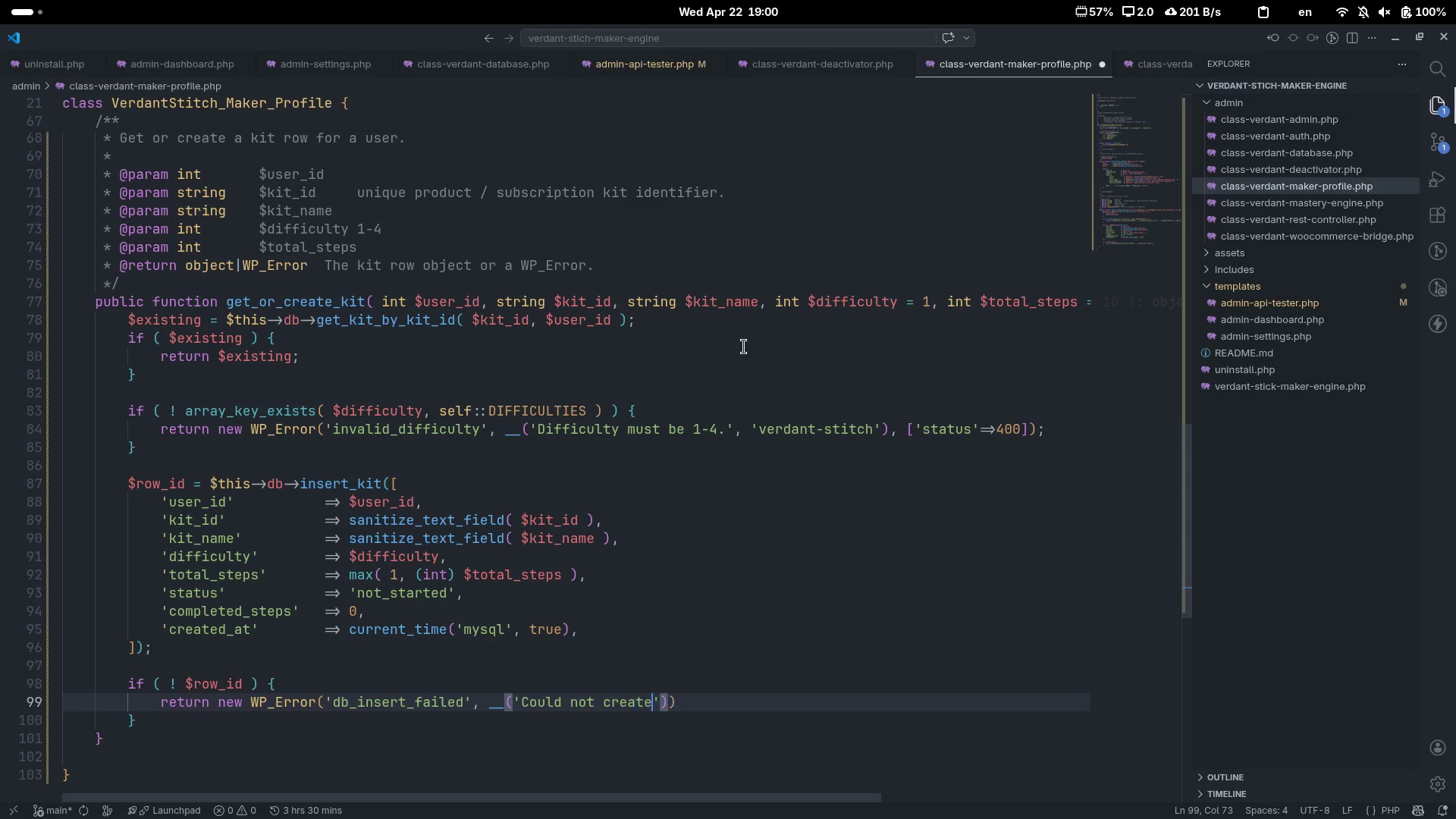 
key(ArrowRight)
 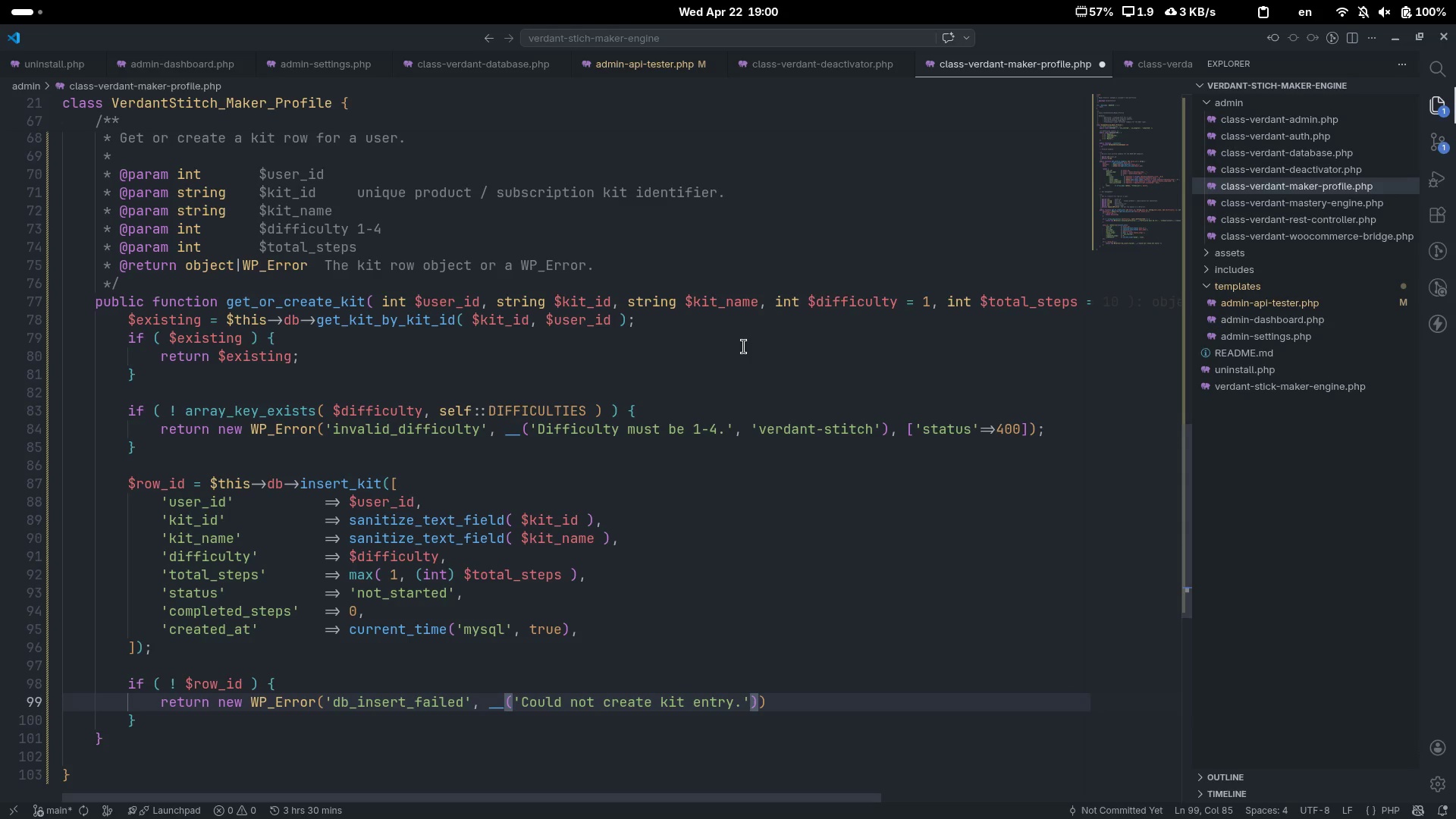 
type(, 'verdant-stitch)
 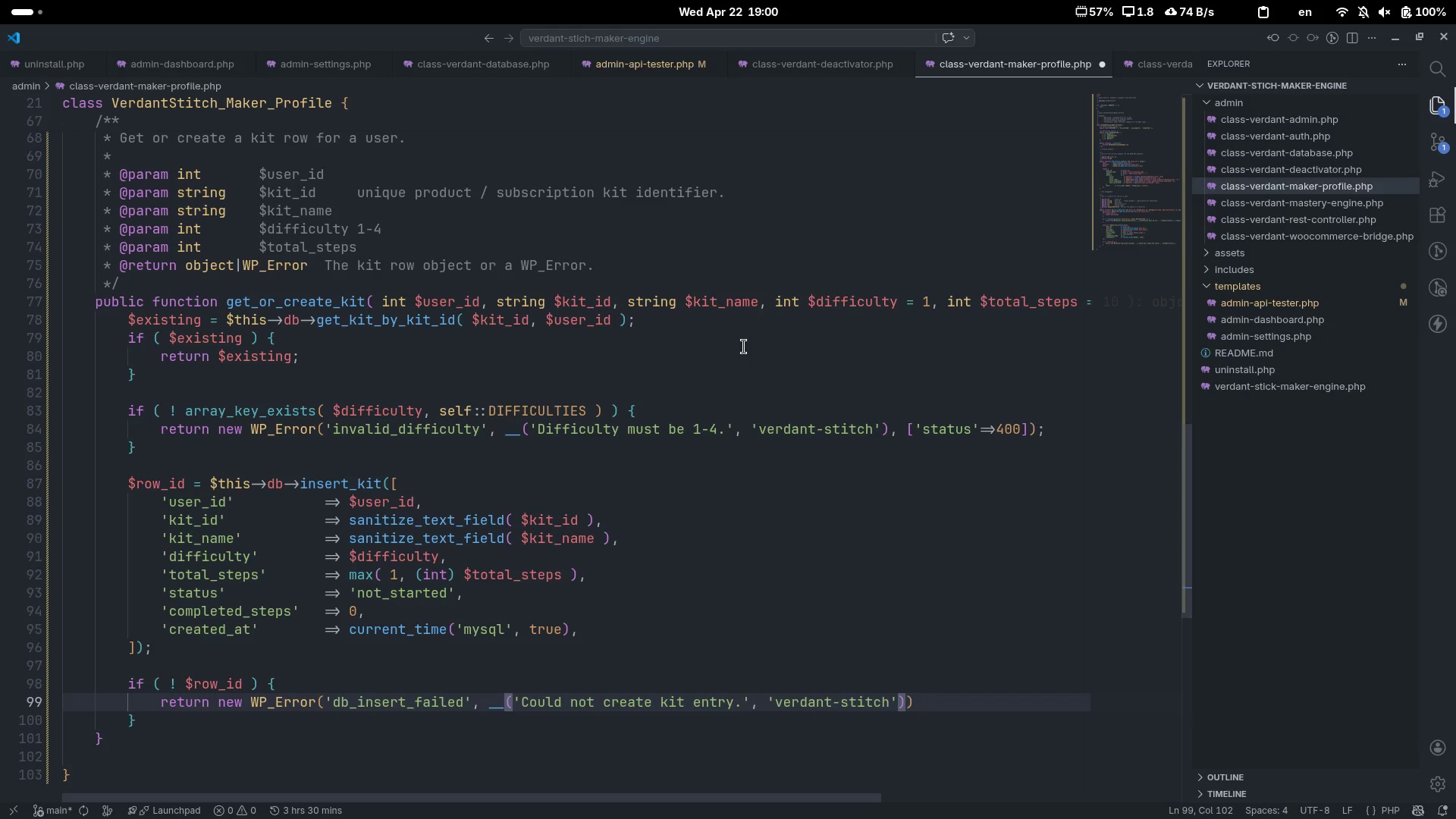 
key(ArrowRight)
 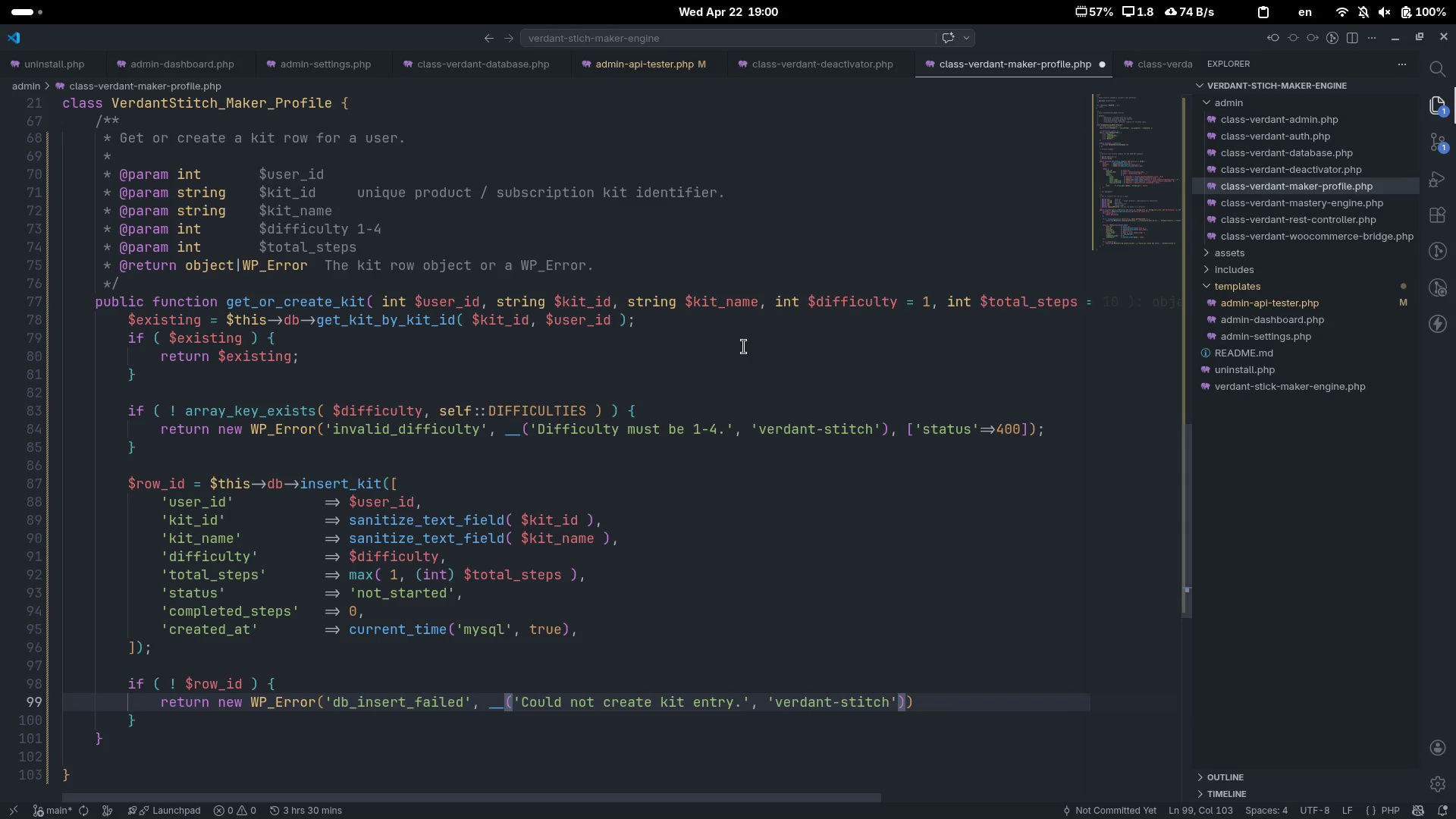 
key(ArrowRight)
 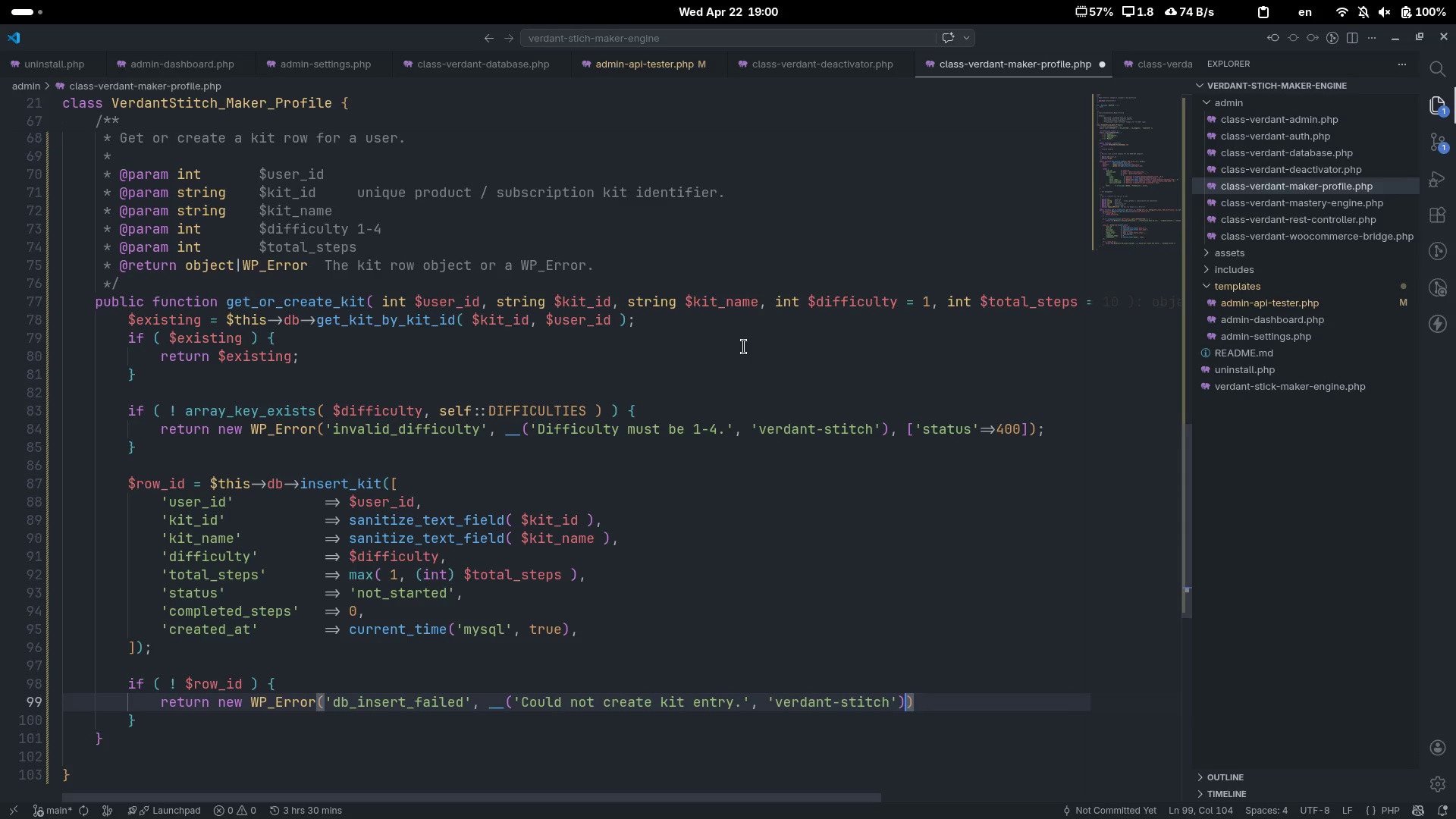 
type(, ')
key(Backspace)
type(['status)
 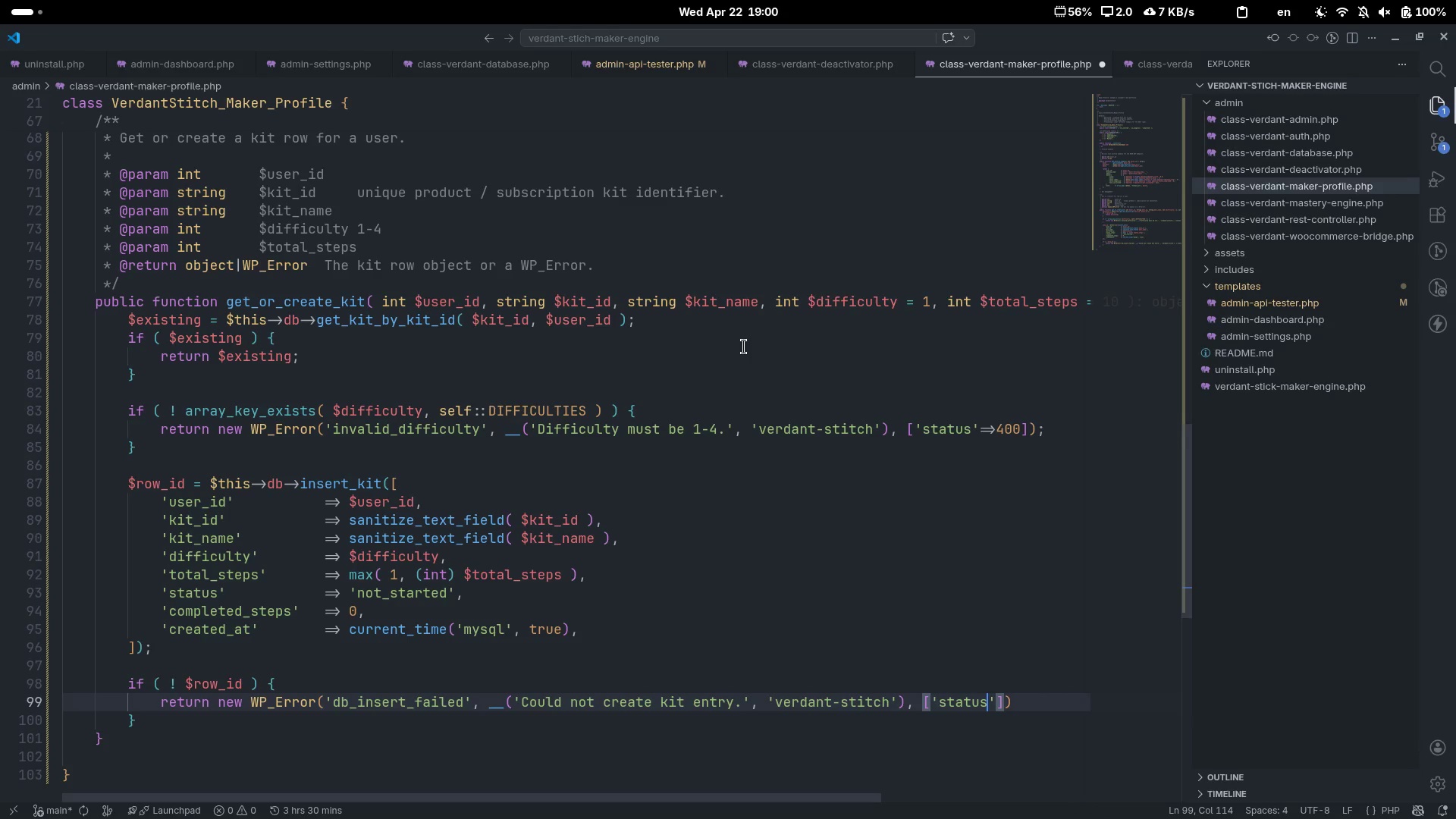 
key(ArrowRight)
 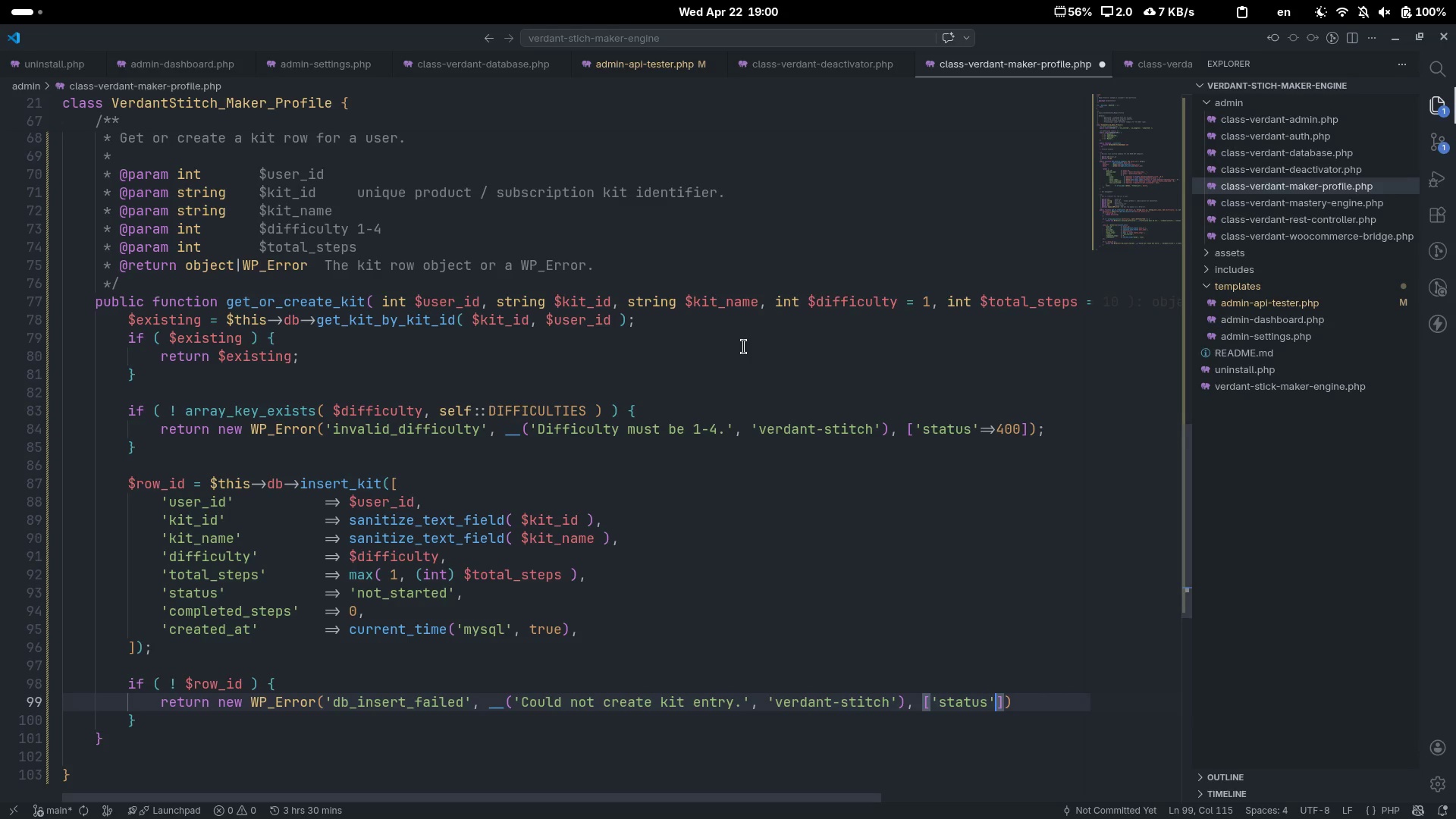 
key(ArrowRight)
 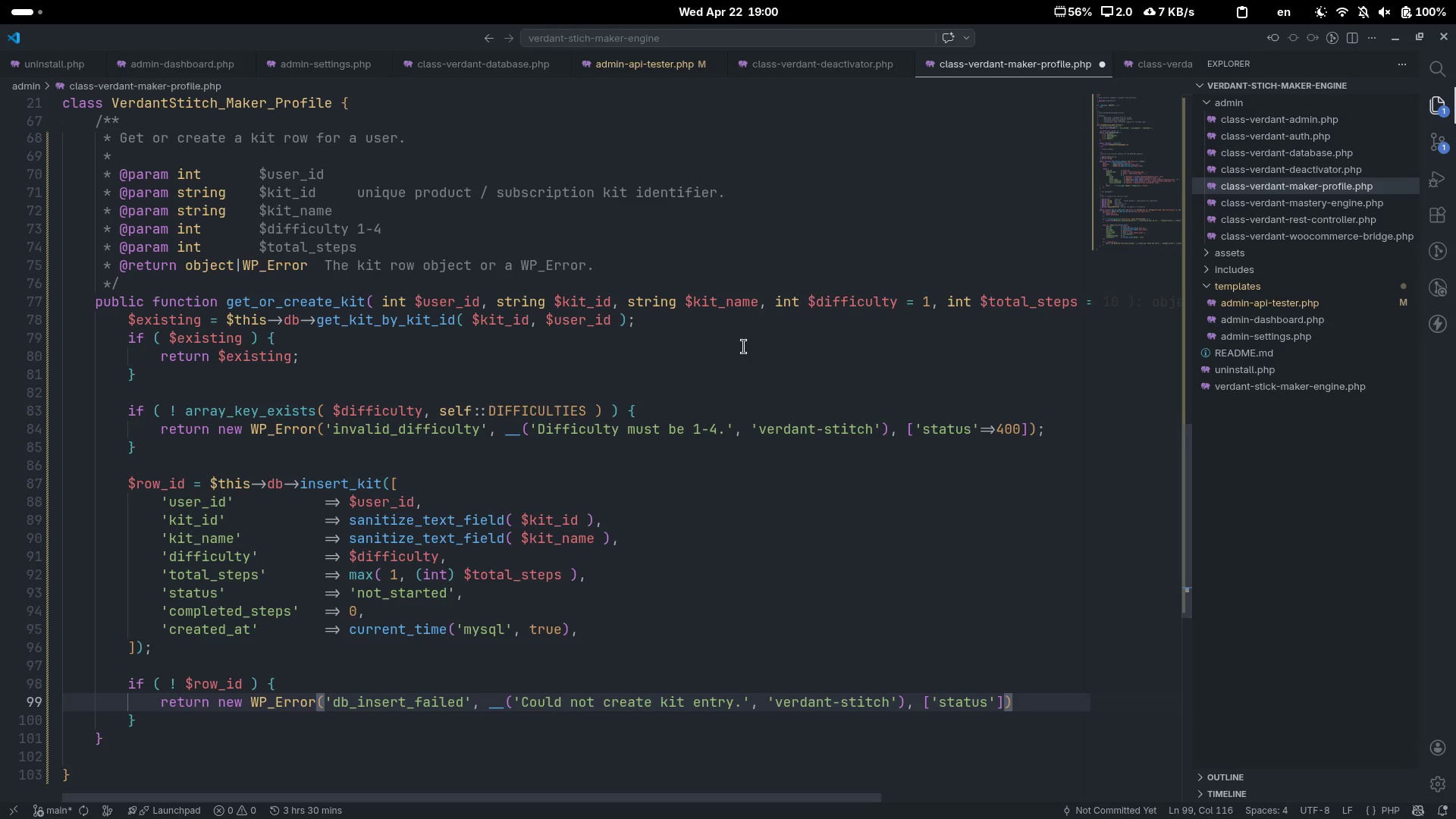 
type(=>500)
 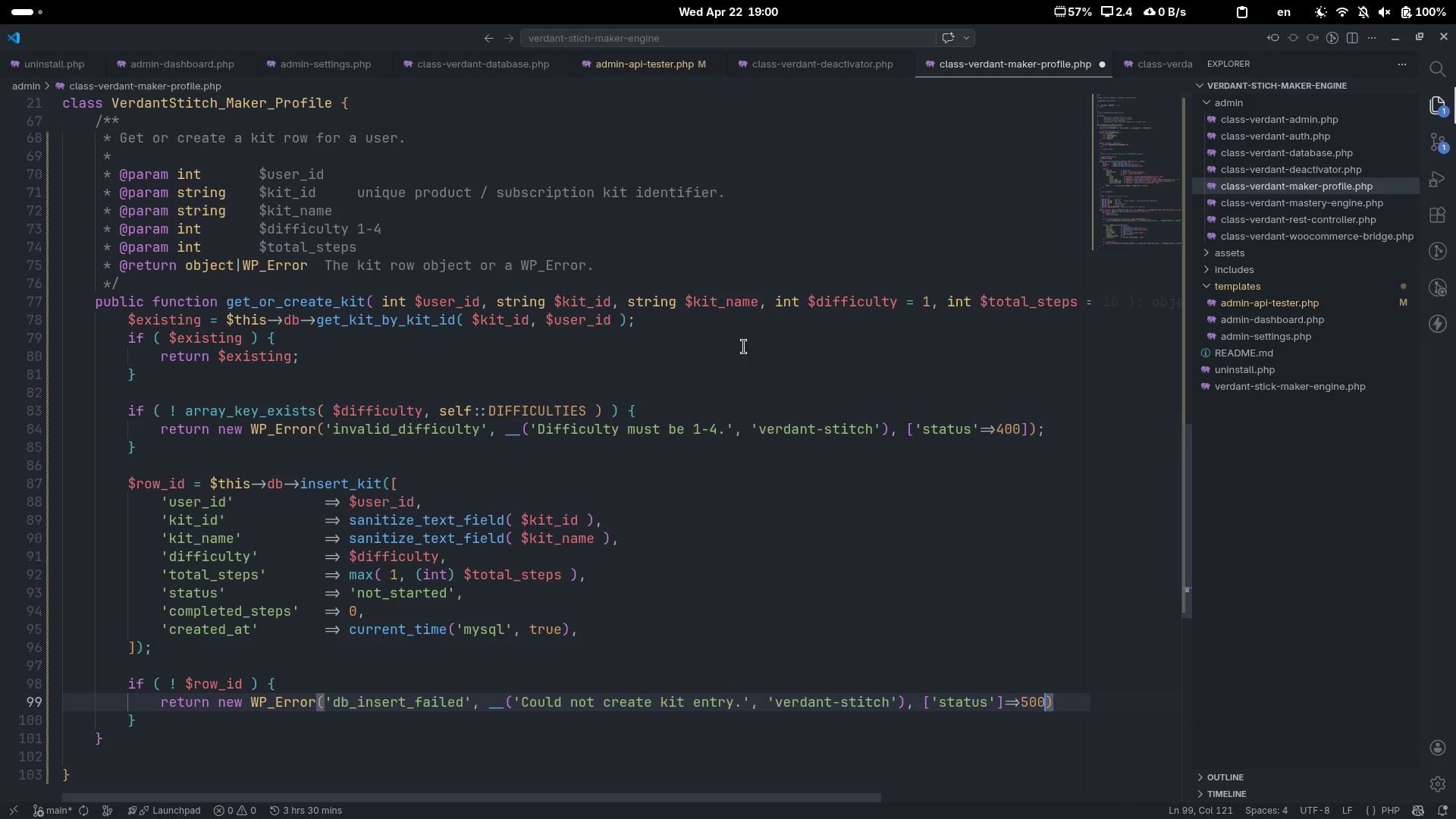 
key(Control+ControlLeft)
 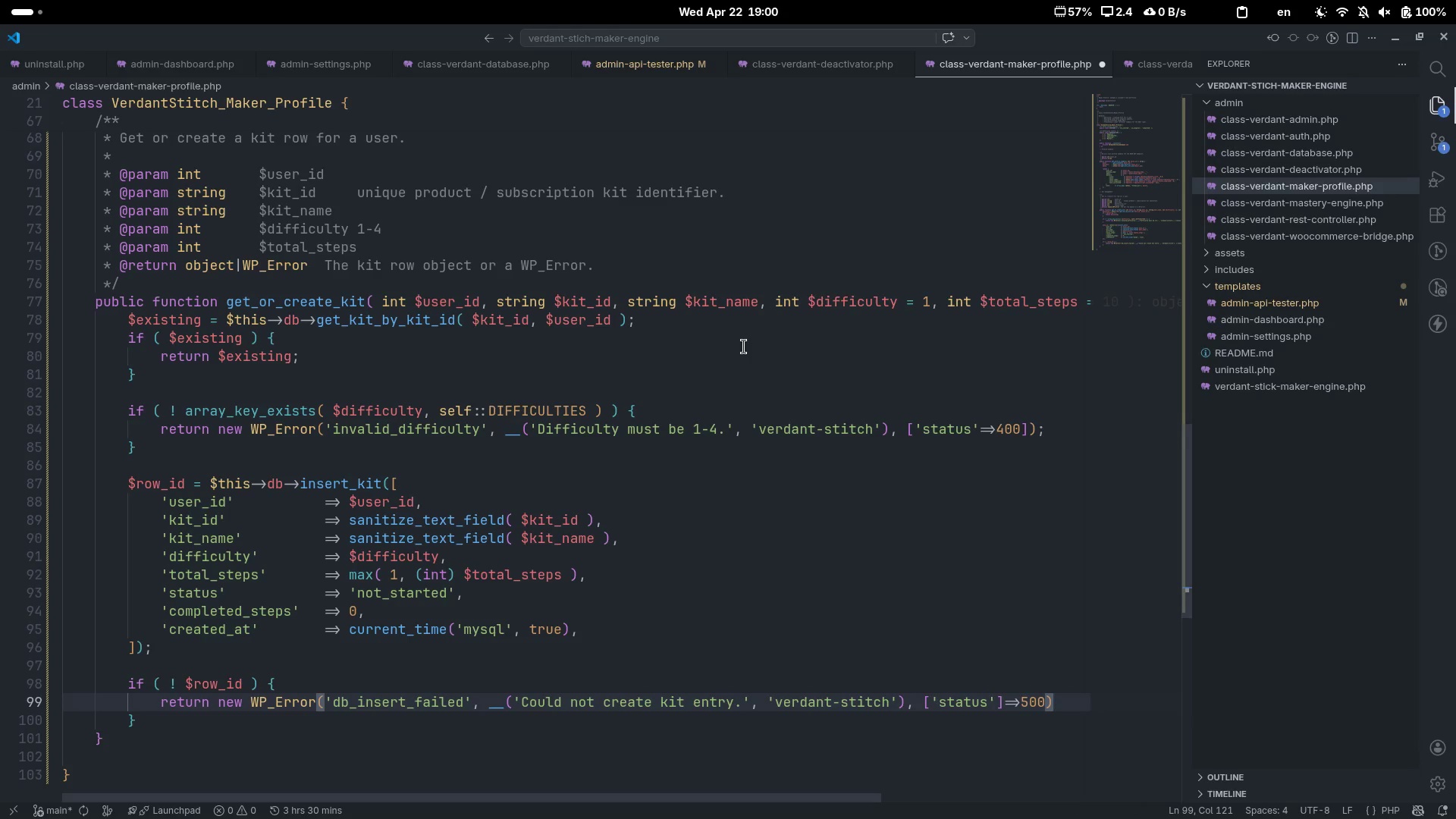 
key(Control+ArrowRight)
 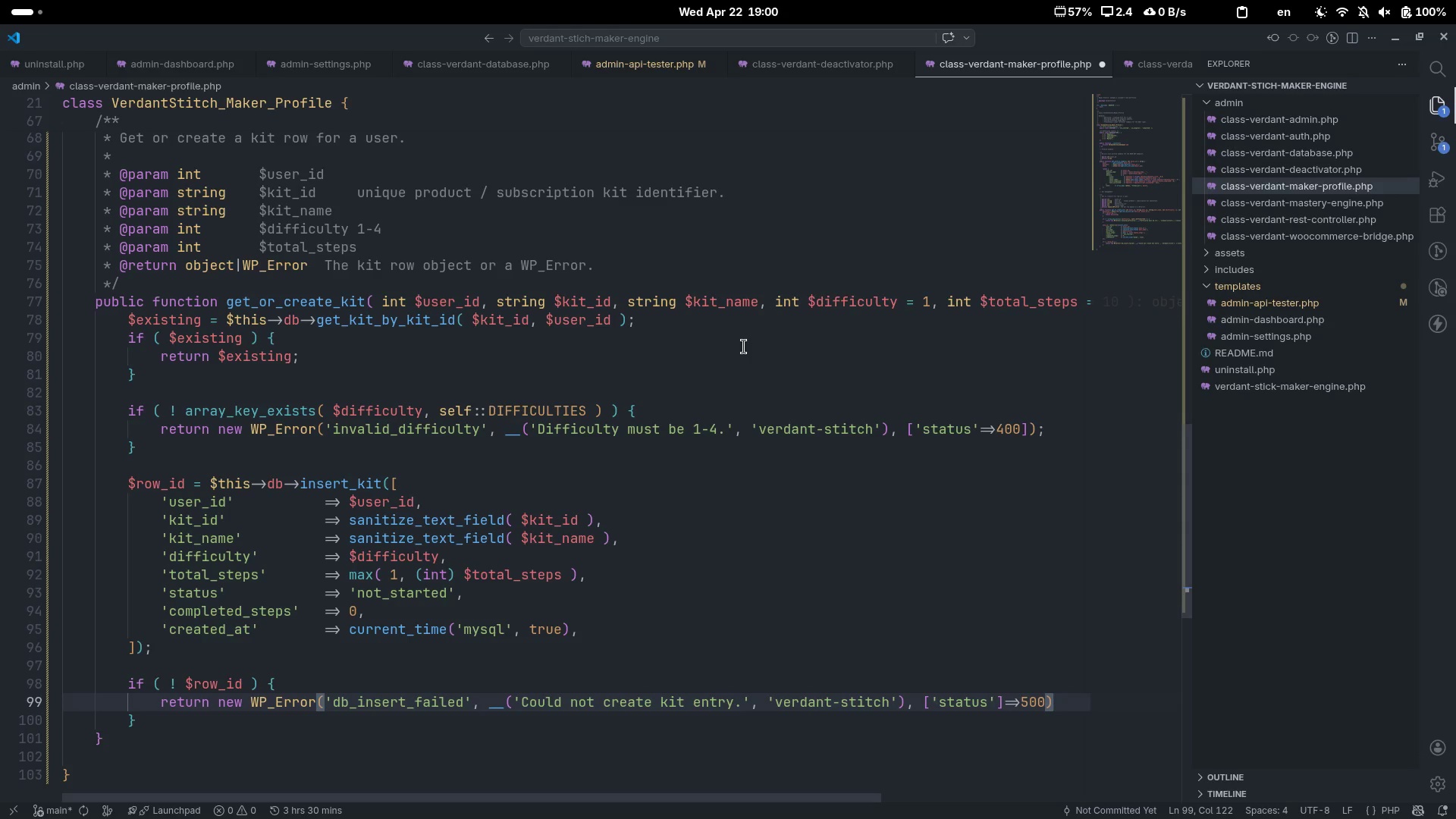 
key(Control+ControlLeft)
 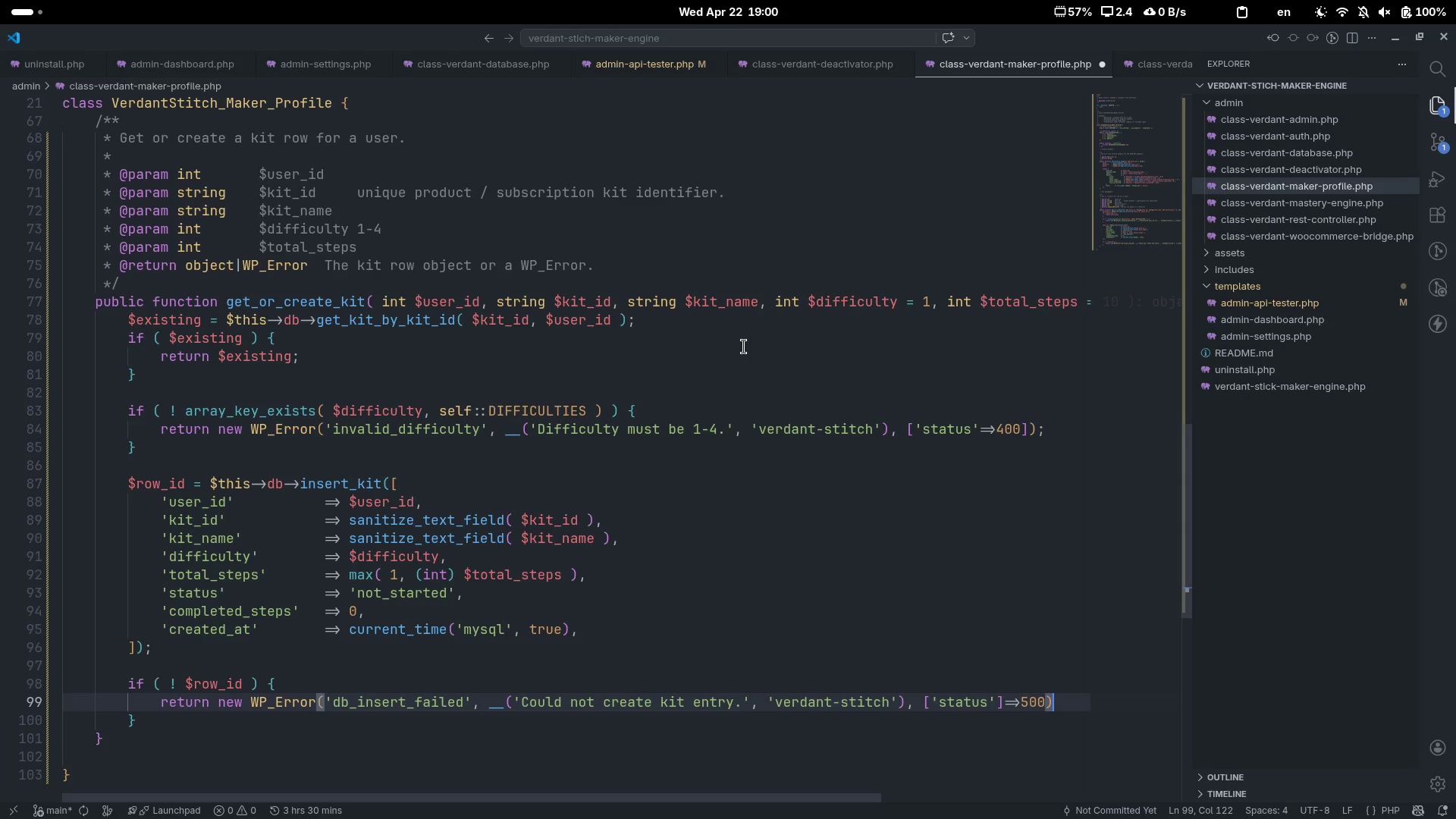 
key(Control+Shift+ArrowLeft)
 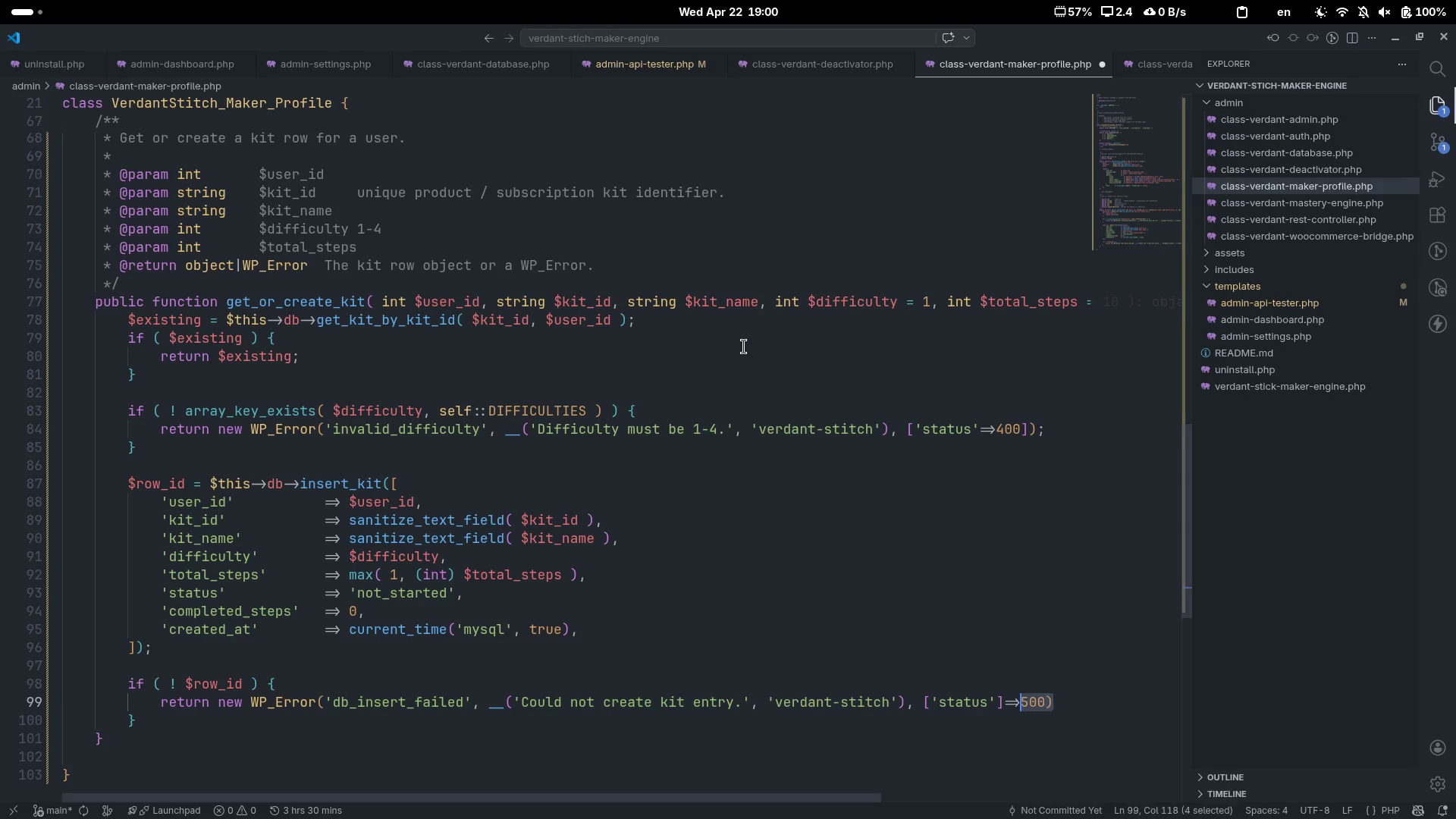 
key(Control+Shift+ArrowLeft)
 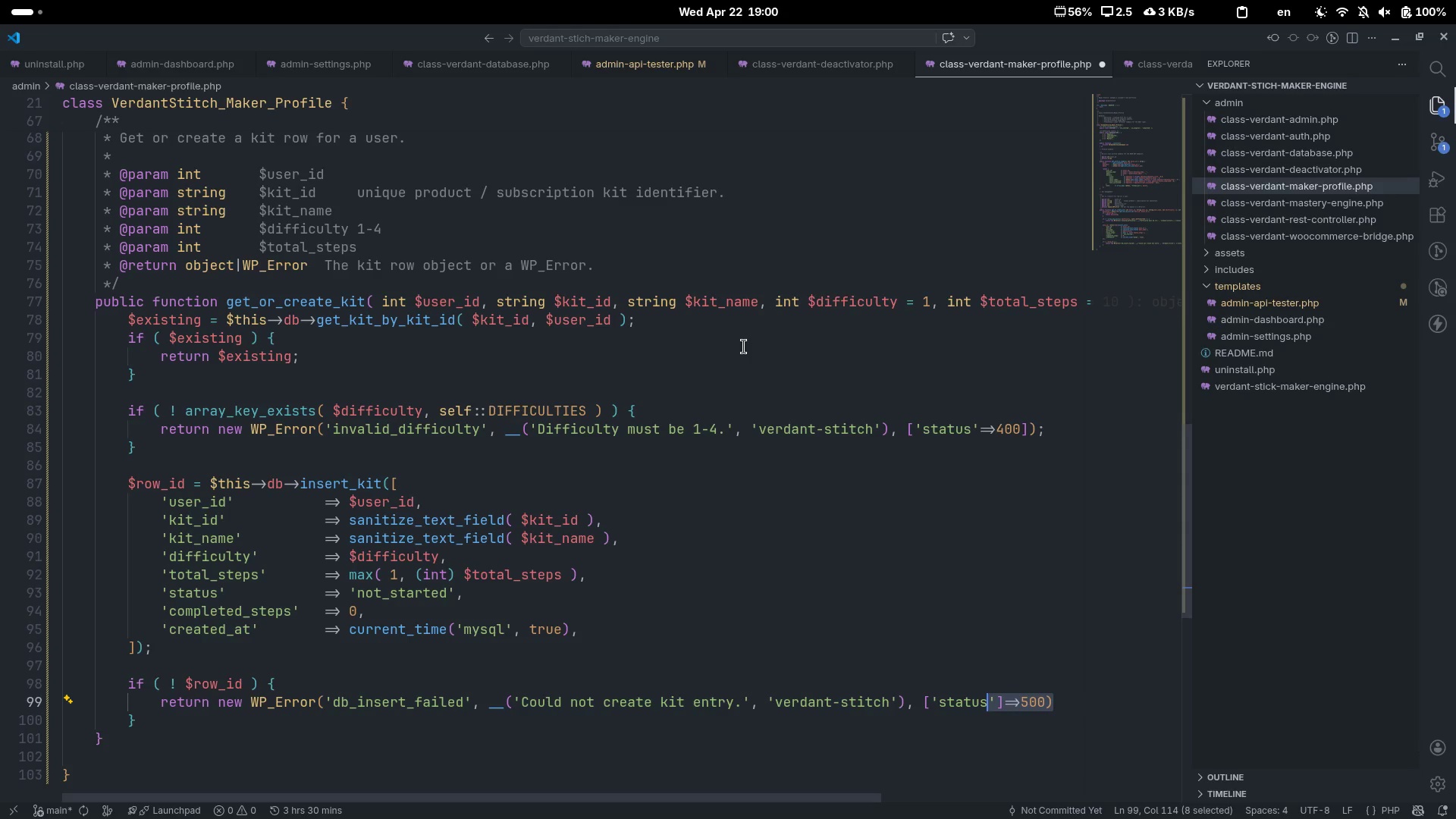 
key(ArrowRight)
 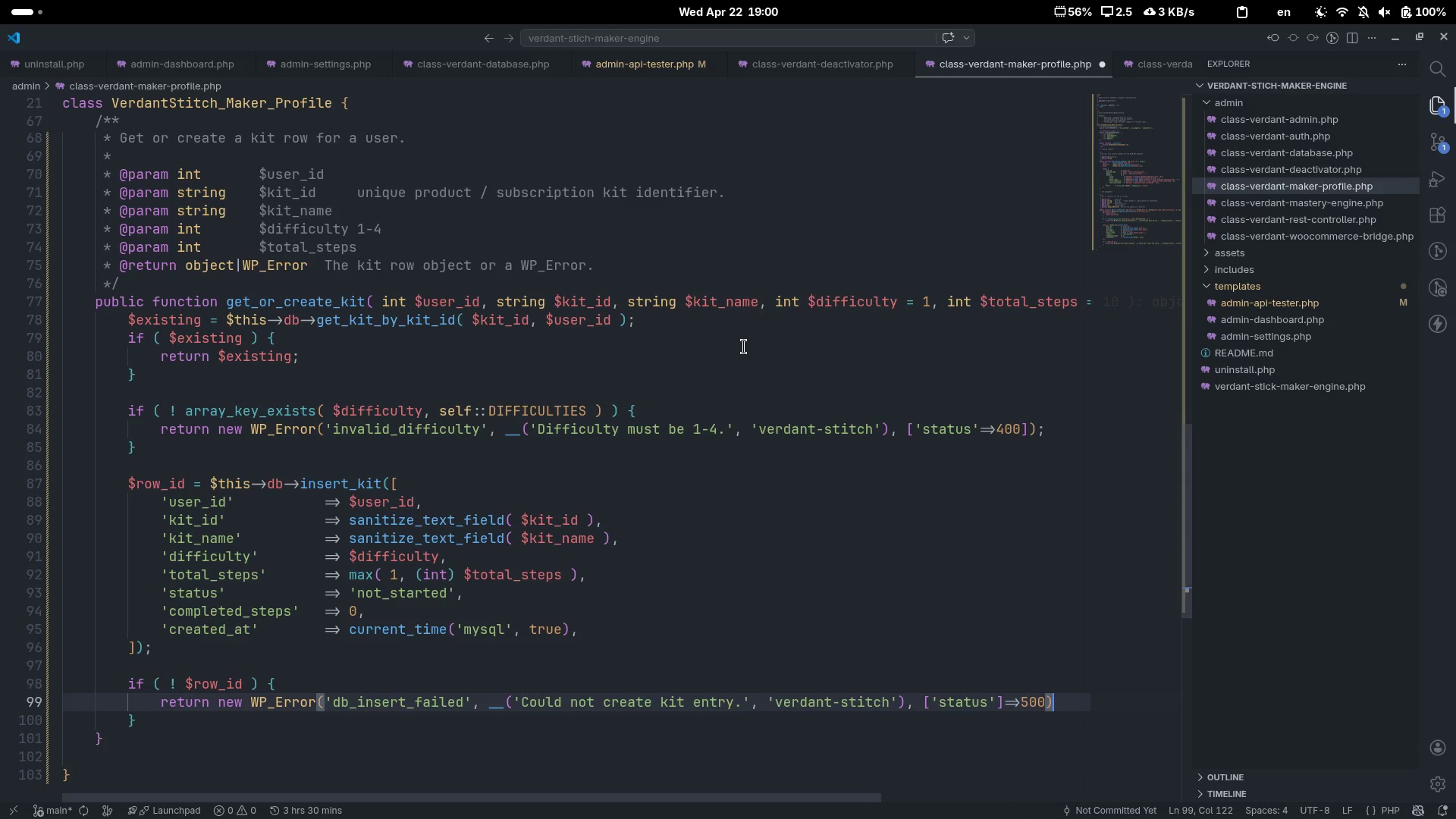 
key(ArrowLeft)
 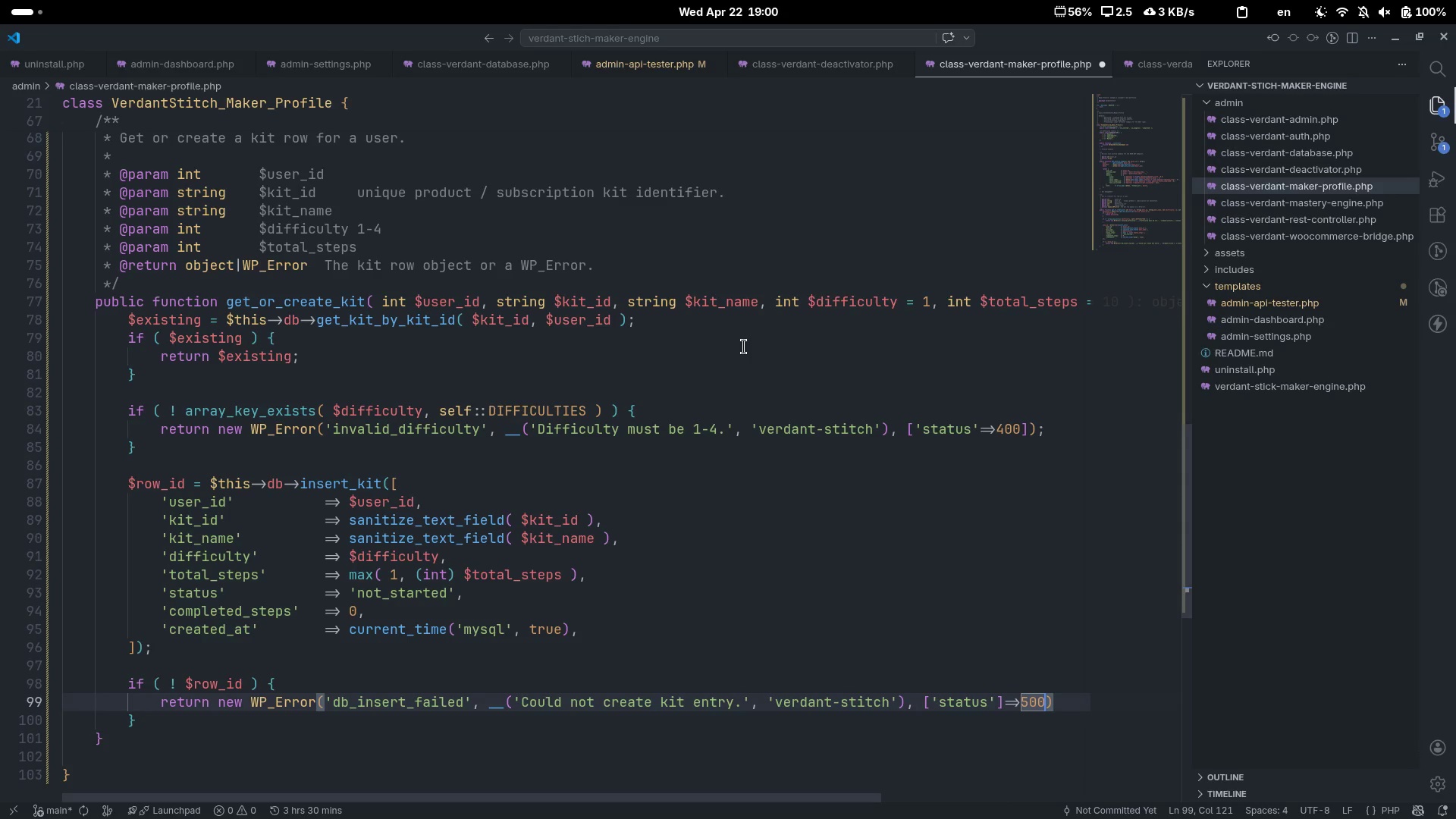 
key(Control+Shift+ArrowLeft)
 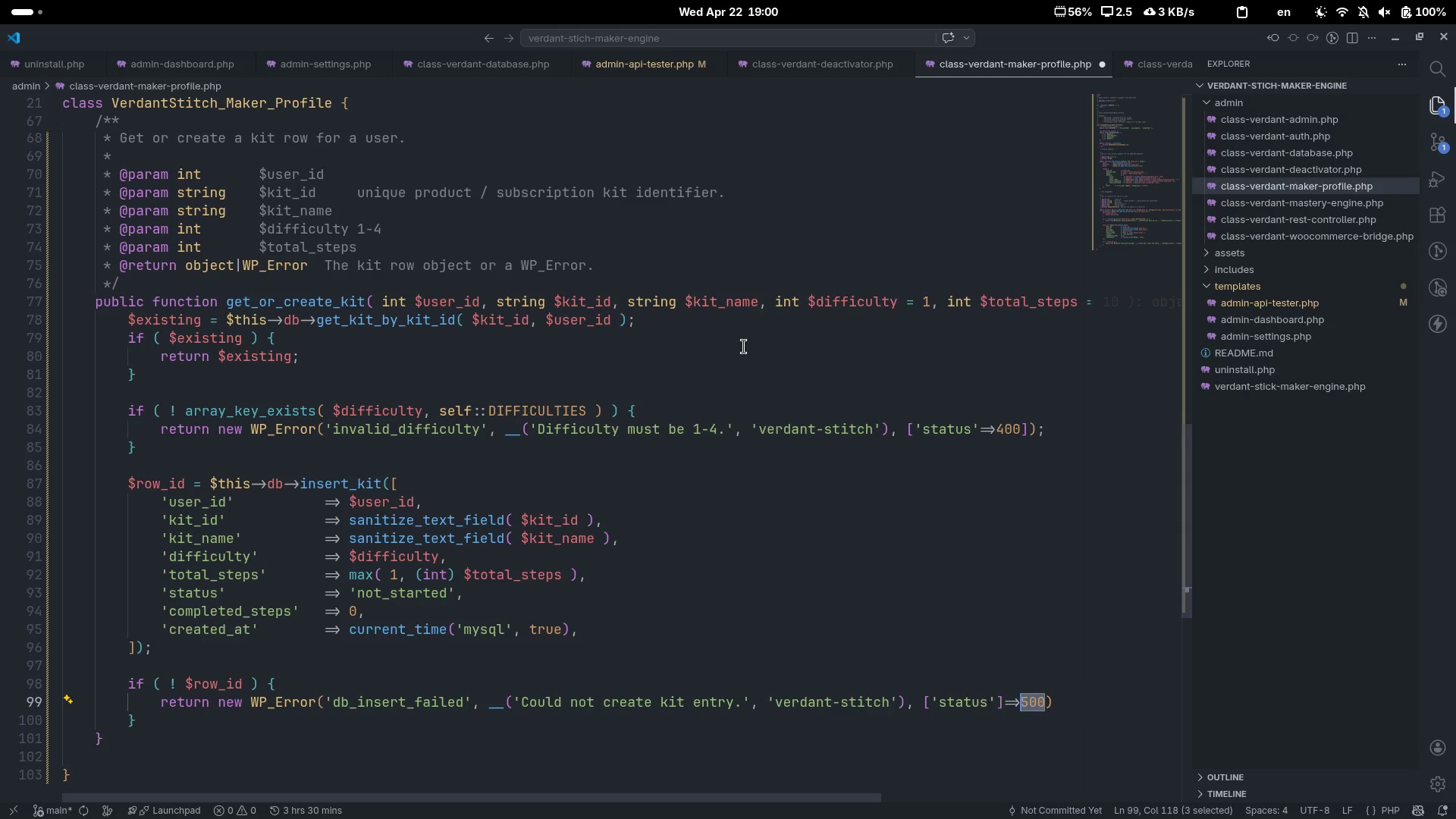 
key(Control+Shift+ArrowLeft)
 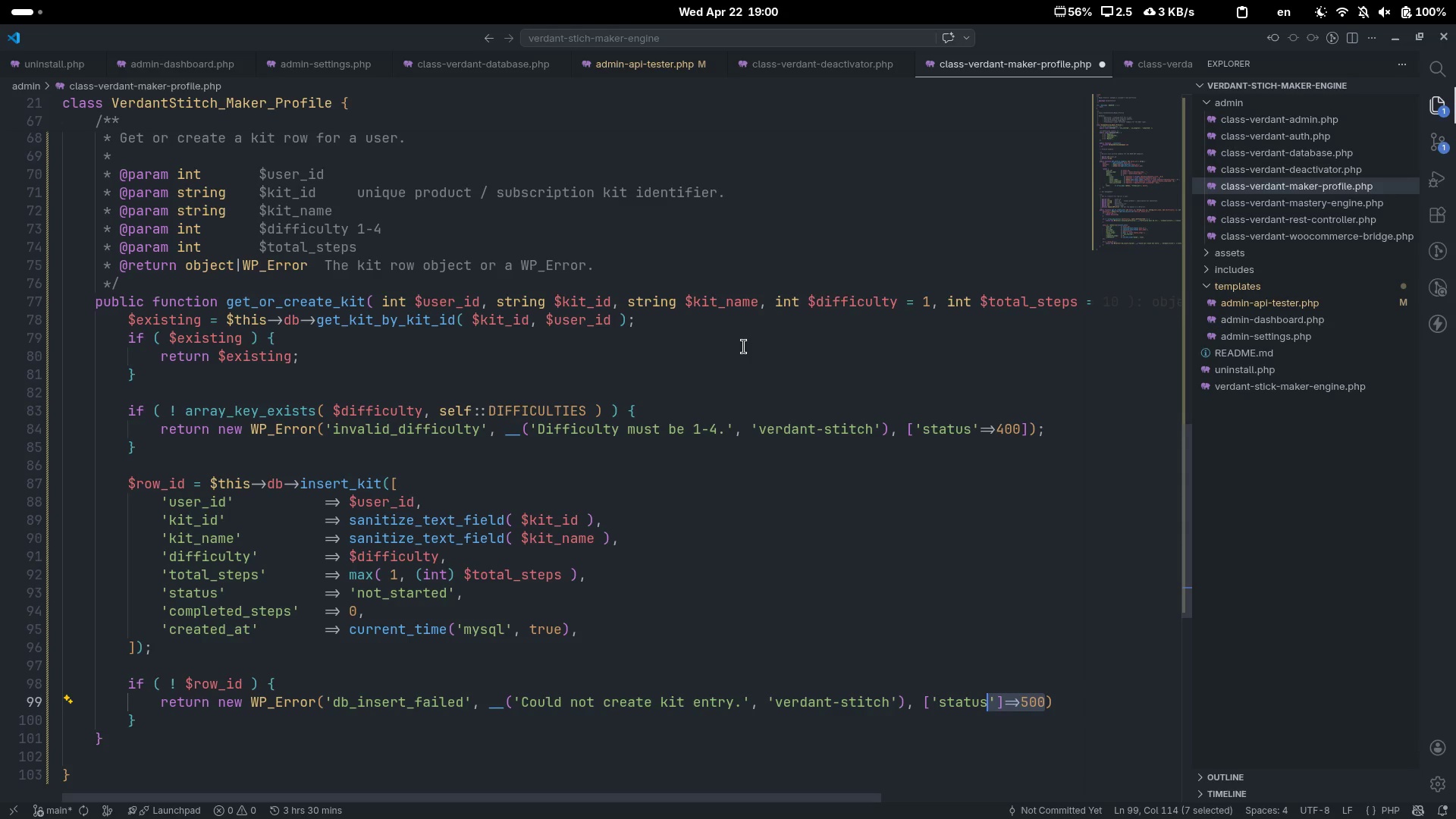 
key(Control+ControlLeft)
 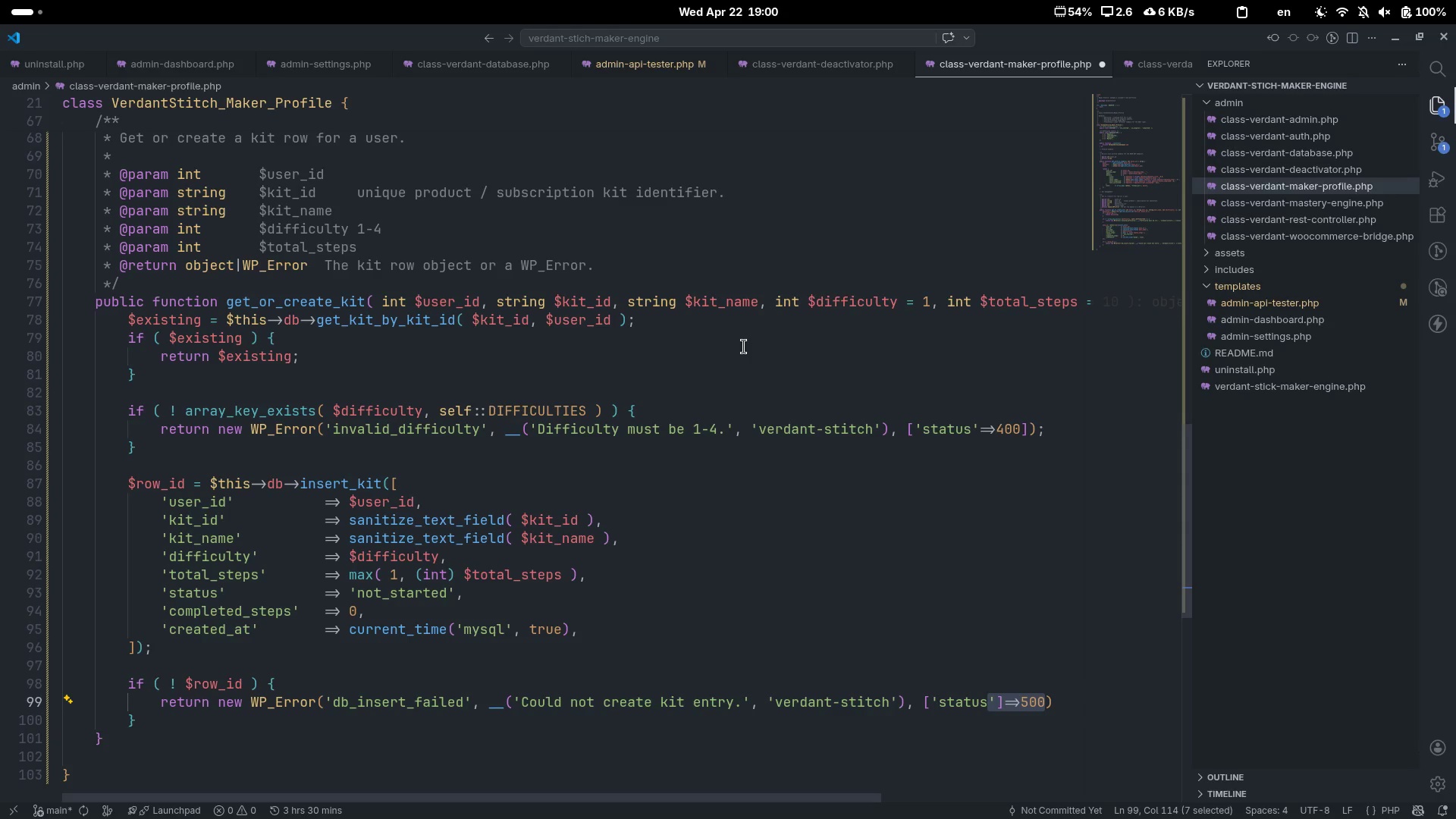 
wait(8.42)
 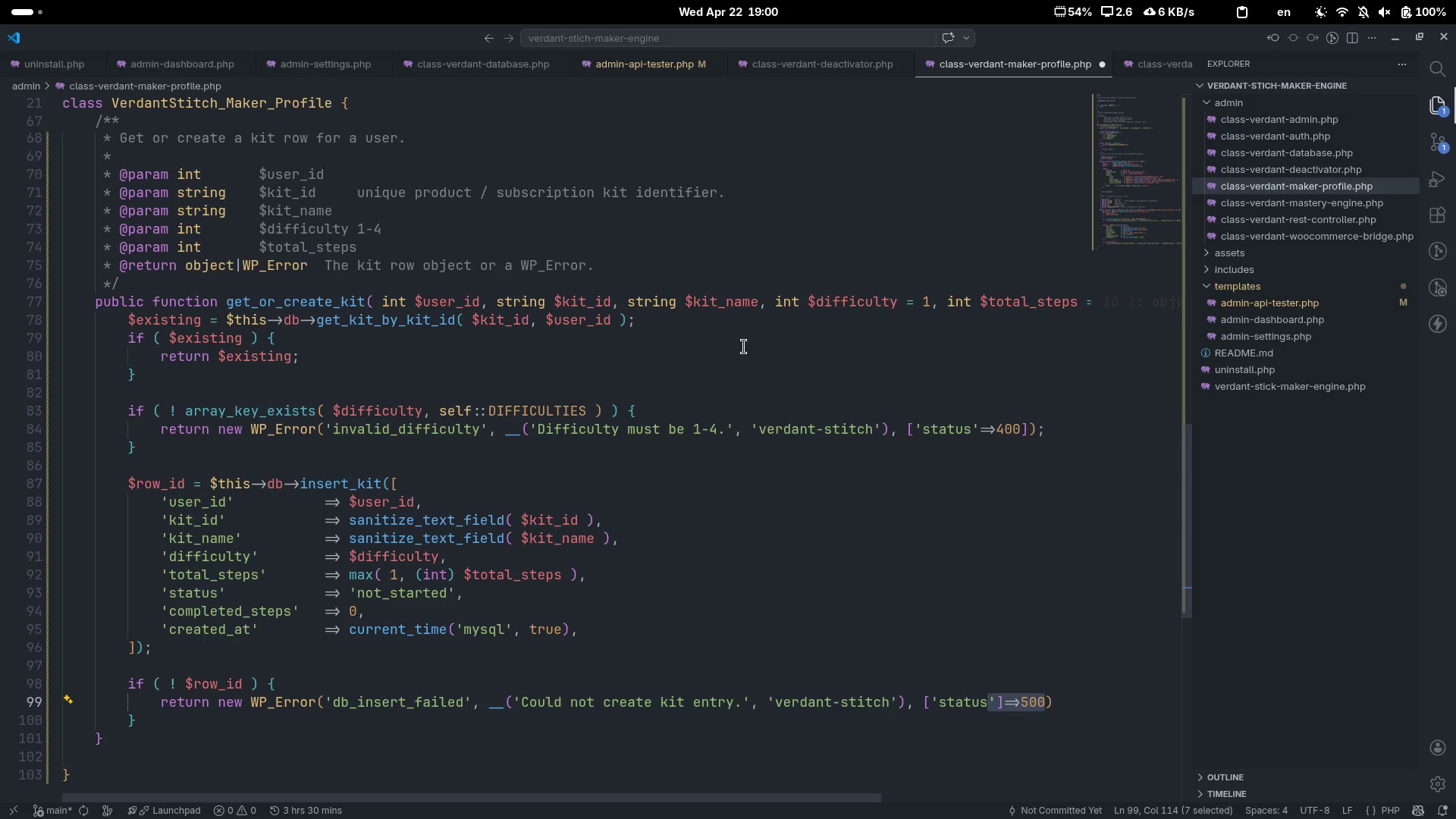 
key(Shift+ArrowRight)
 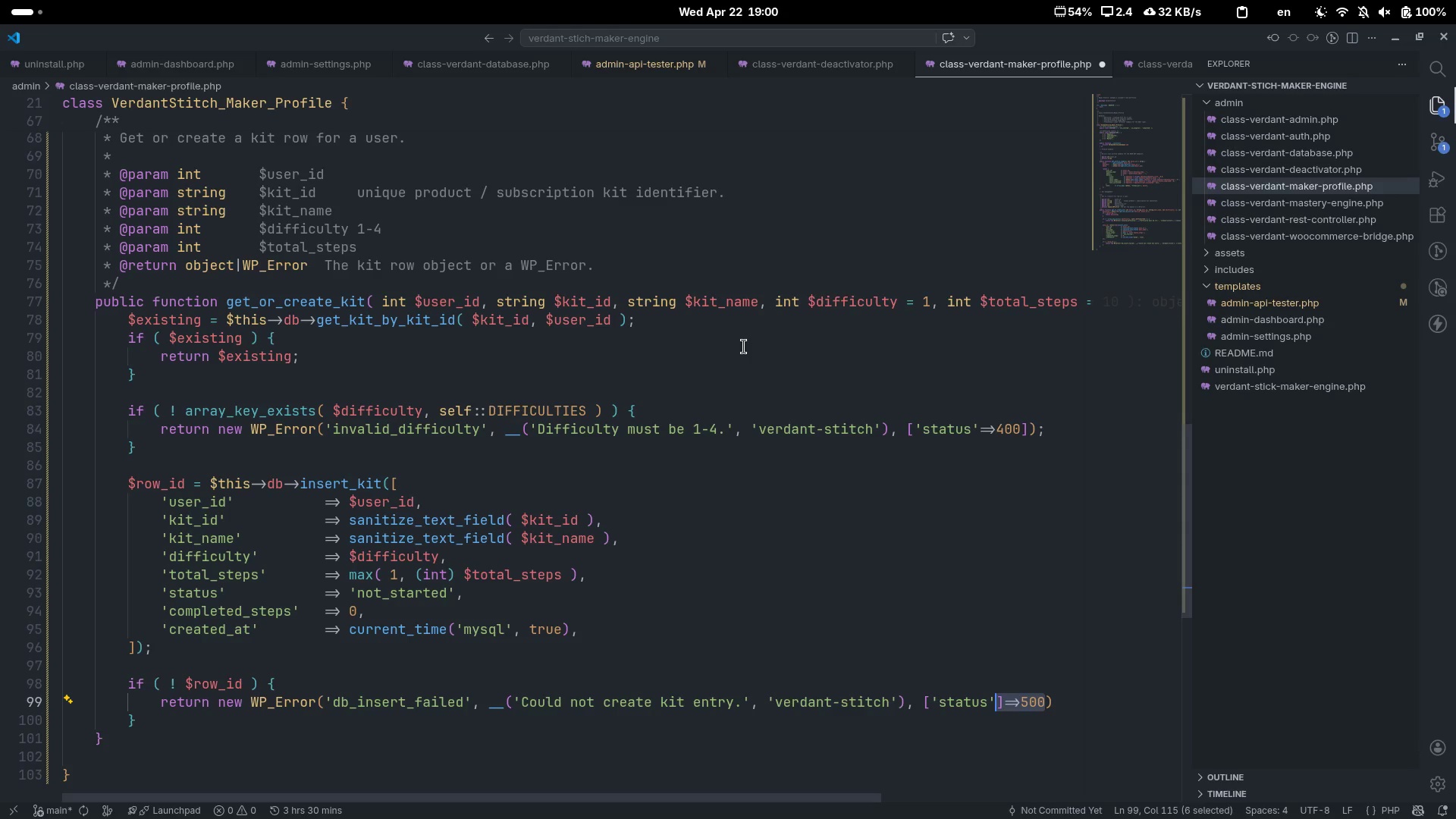 
key(Shift+ArrowRight)
 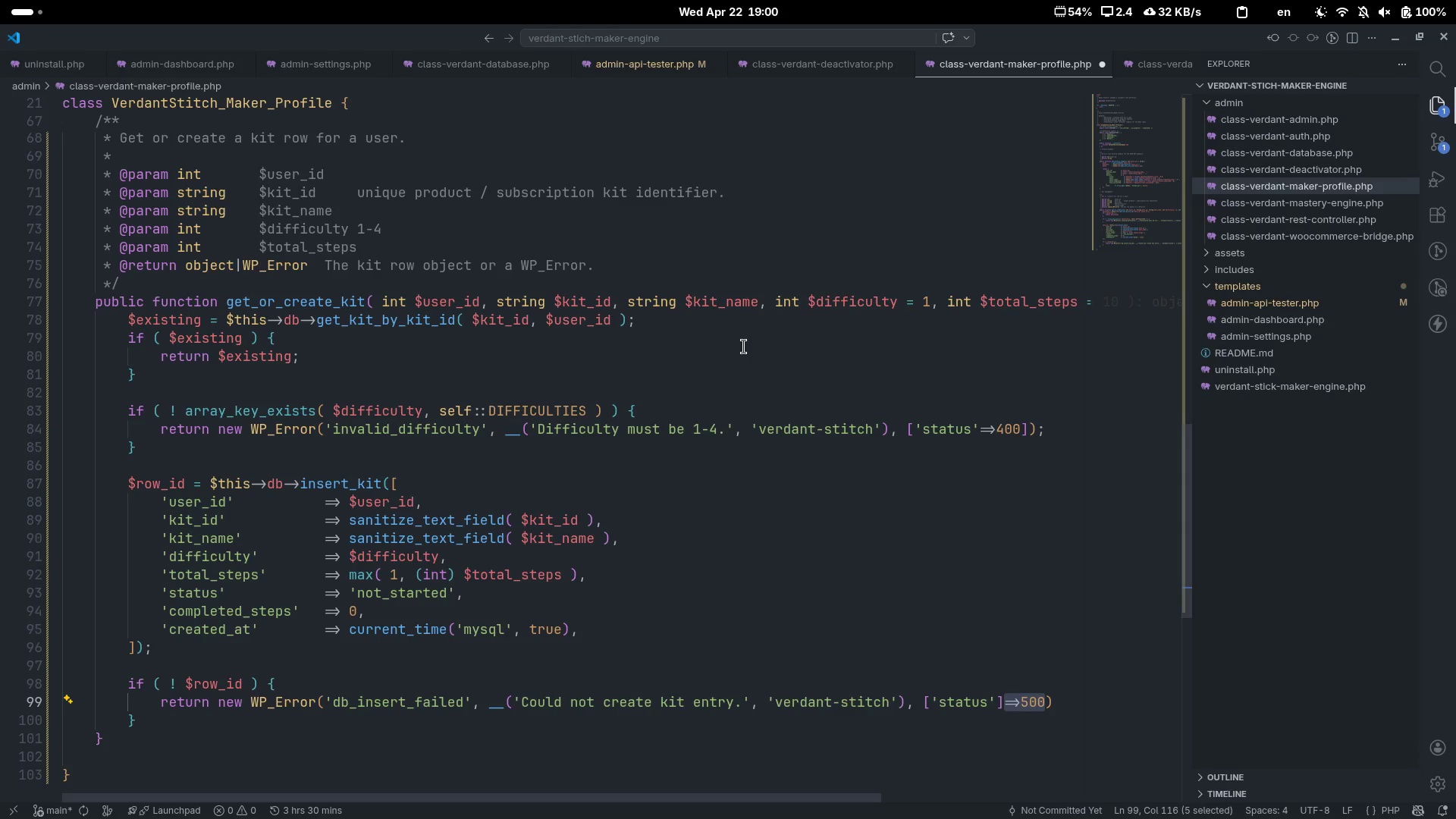 
key(Control+X)
 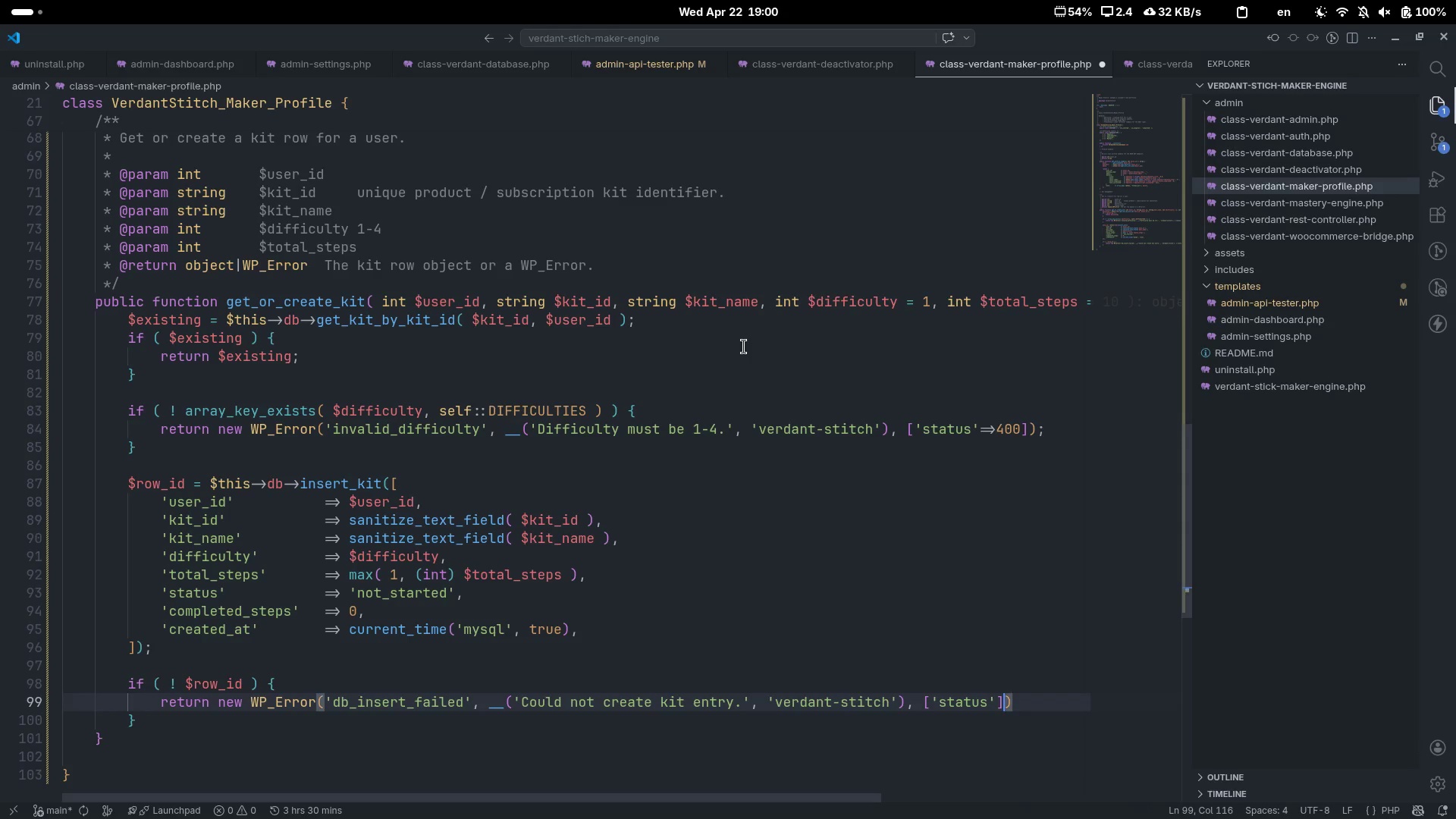 
key(ArrowLeft)
 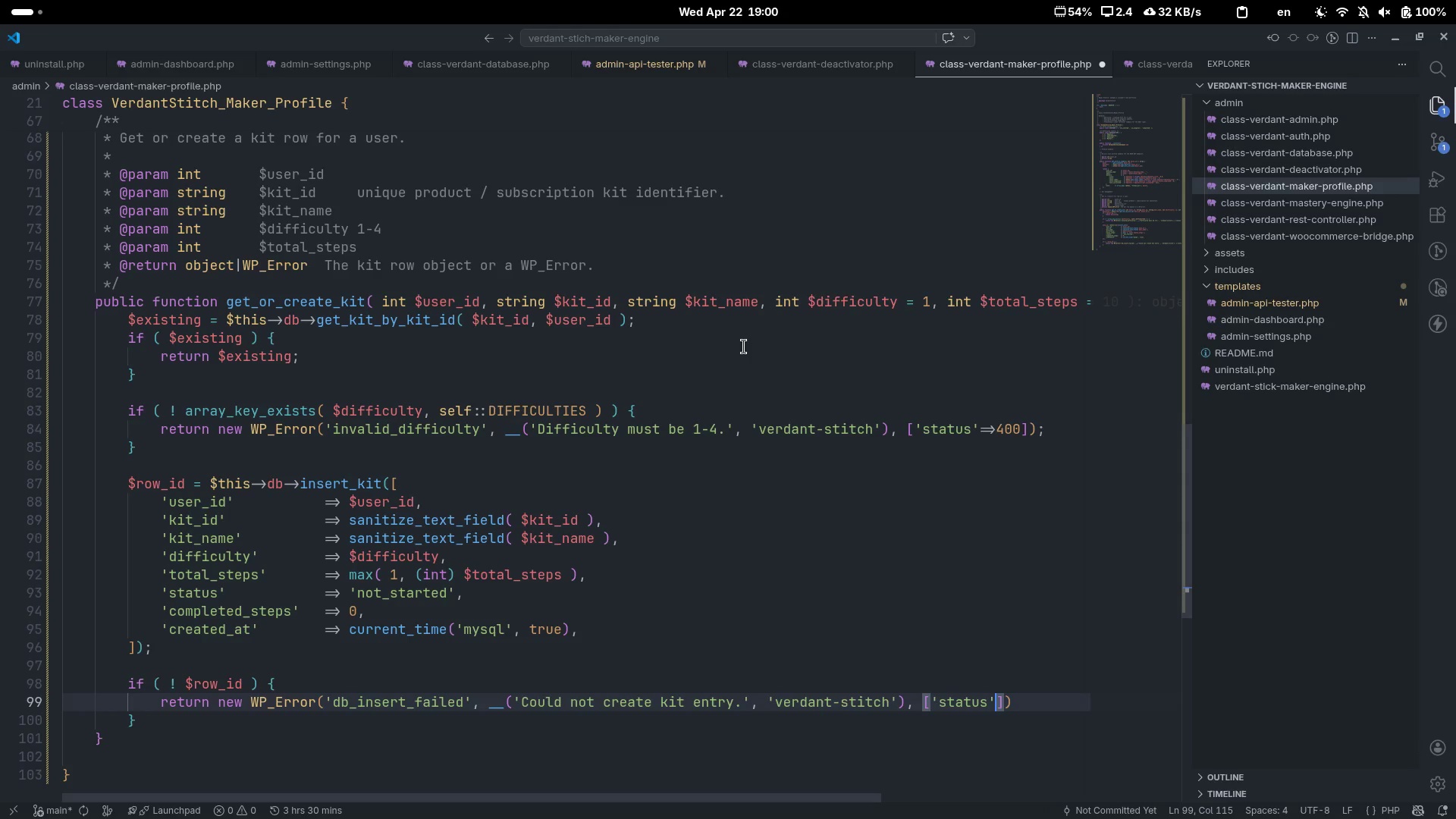 
key(Control+ControlLeft)
 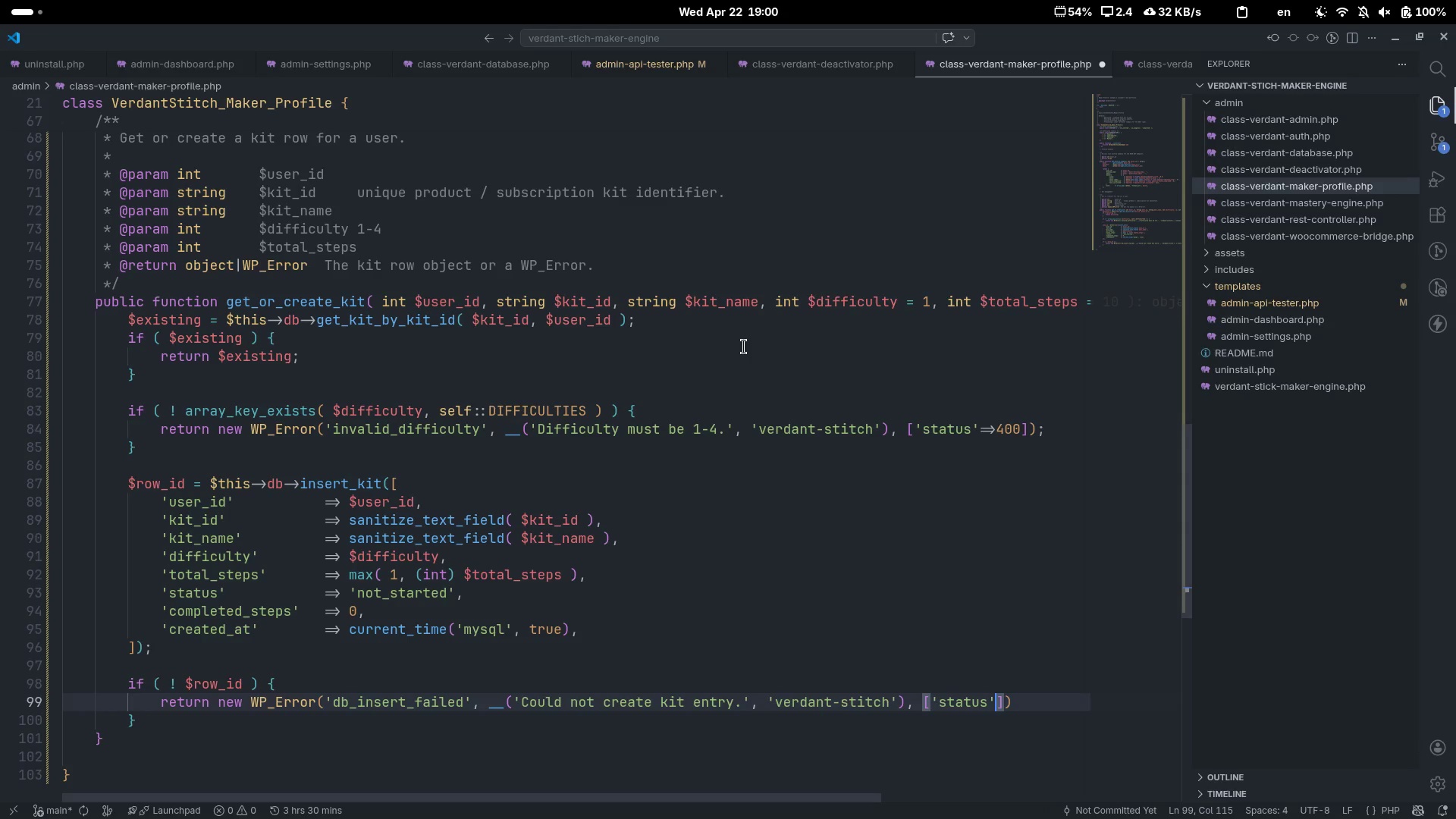 
key(Control+V)
 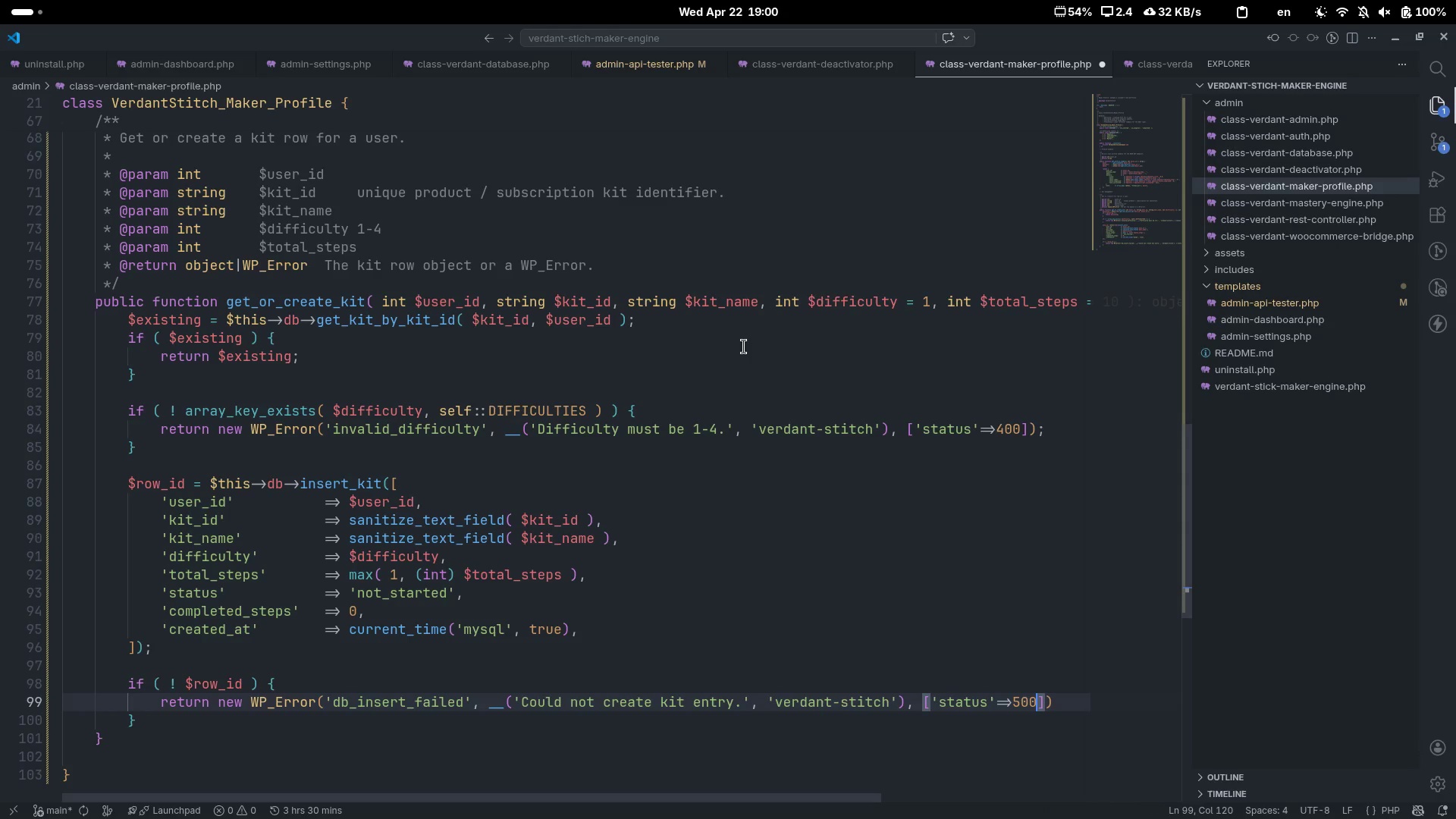 
key(End)
 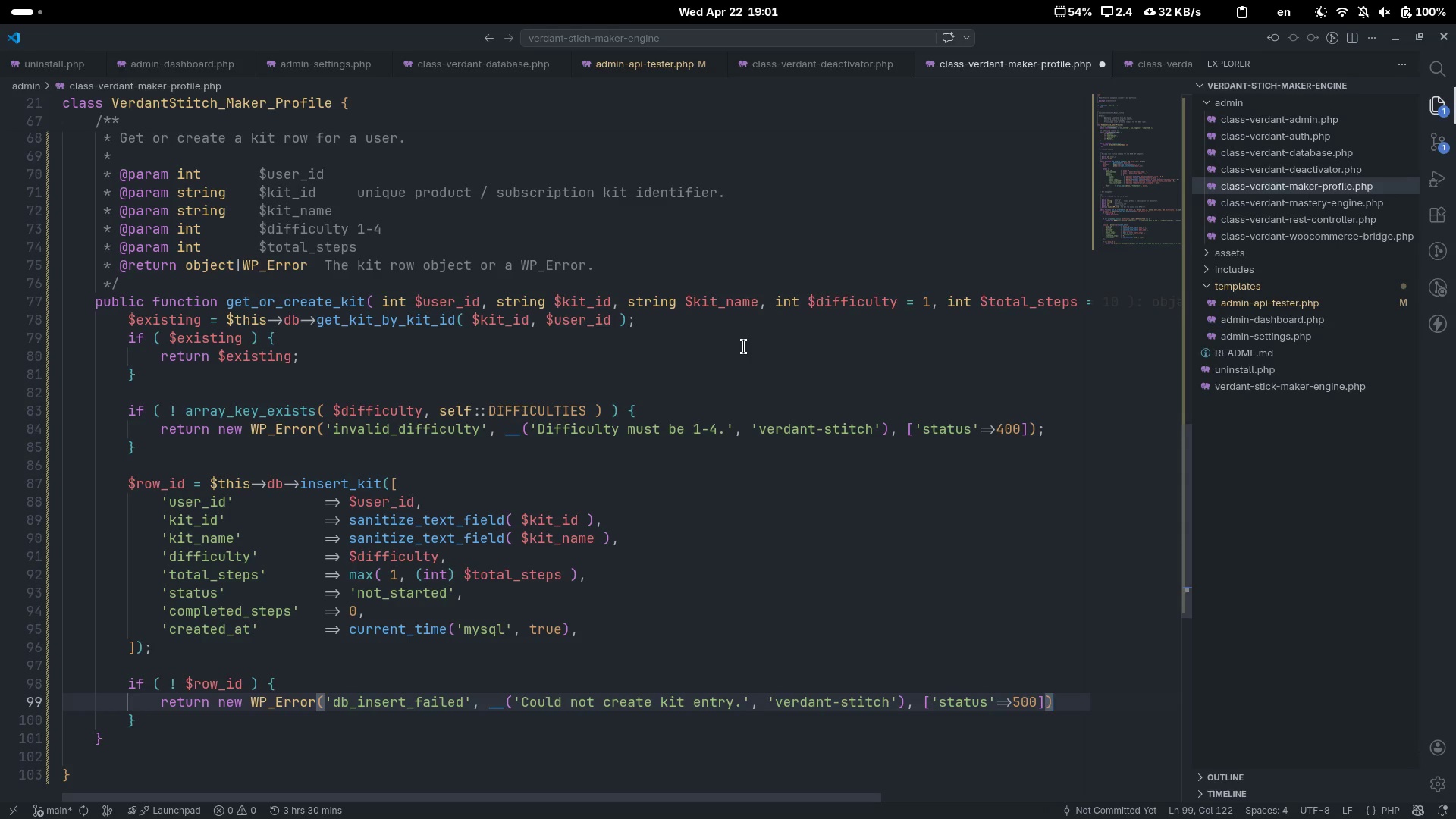 
key(Semicolon)
 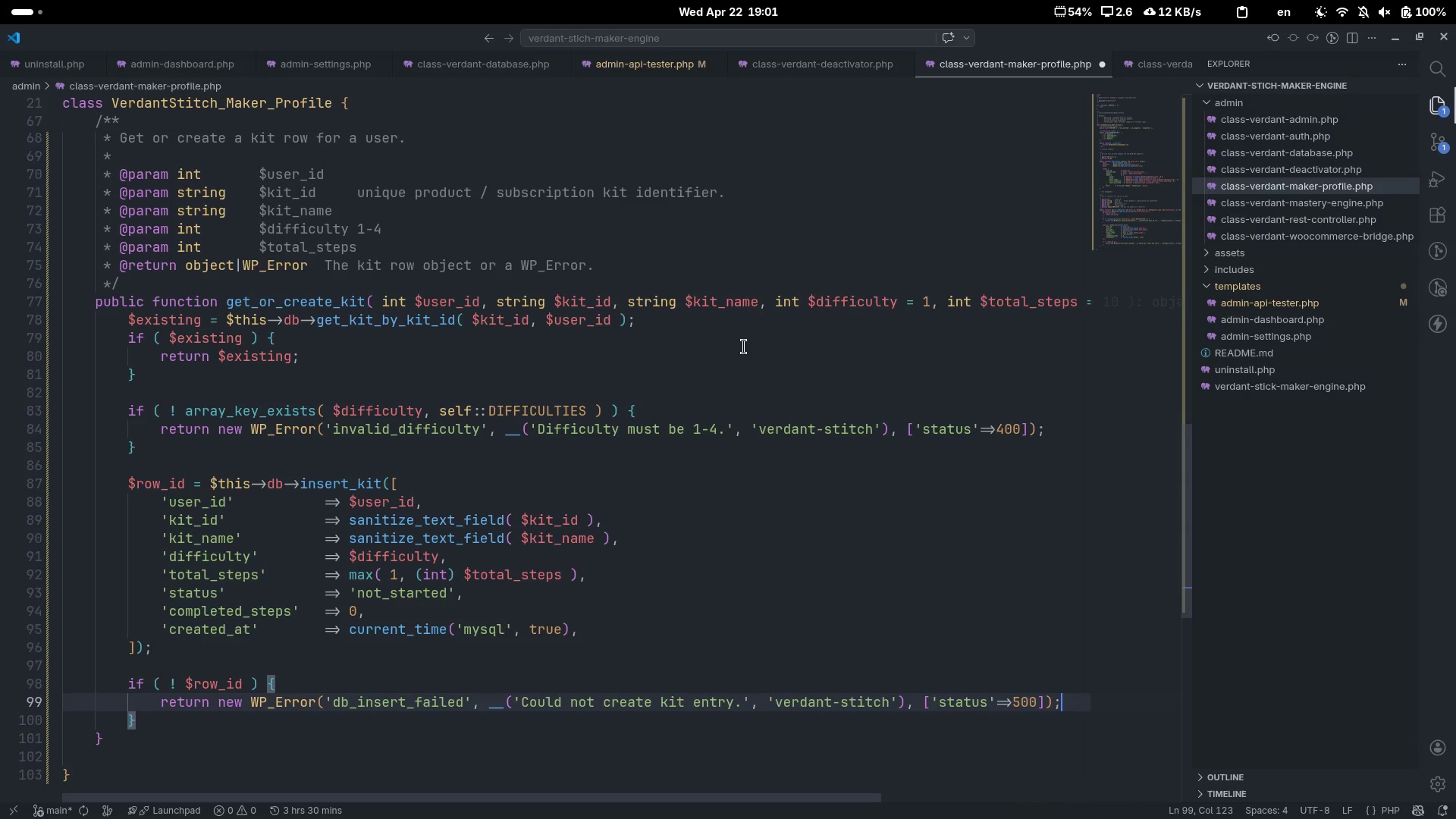 
key(ArrowDown)
 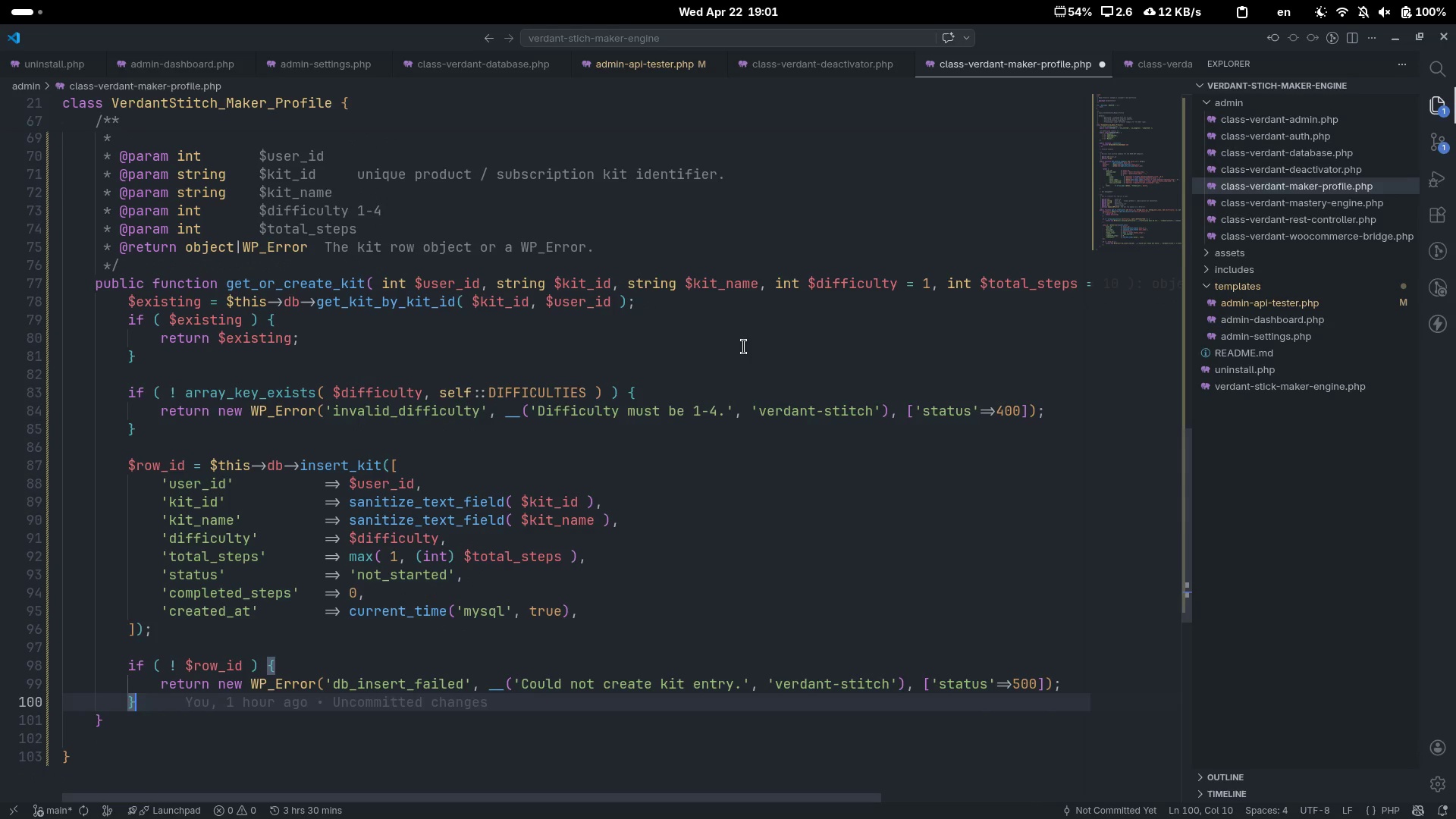 
key(Enter)
 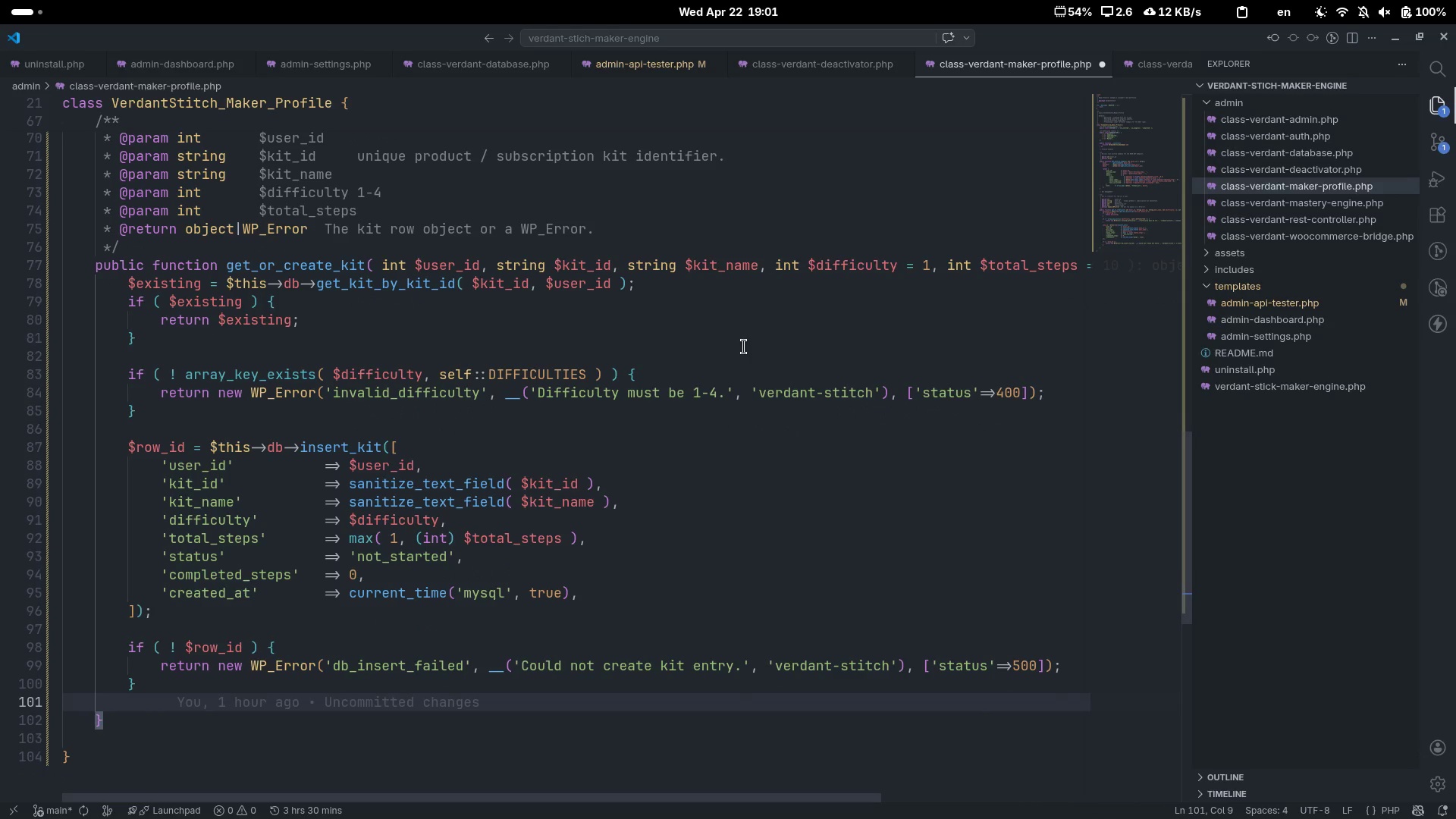 
type(return [Home])
 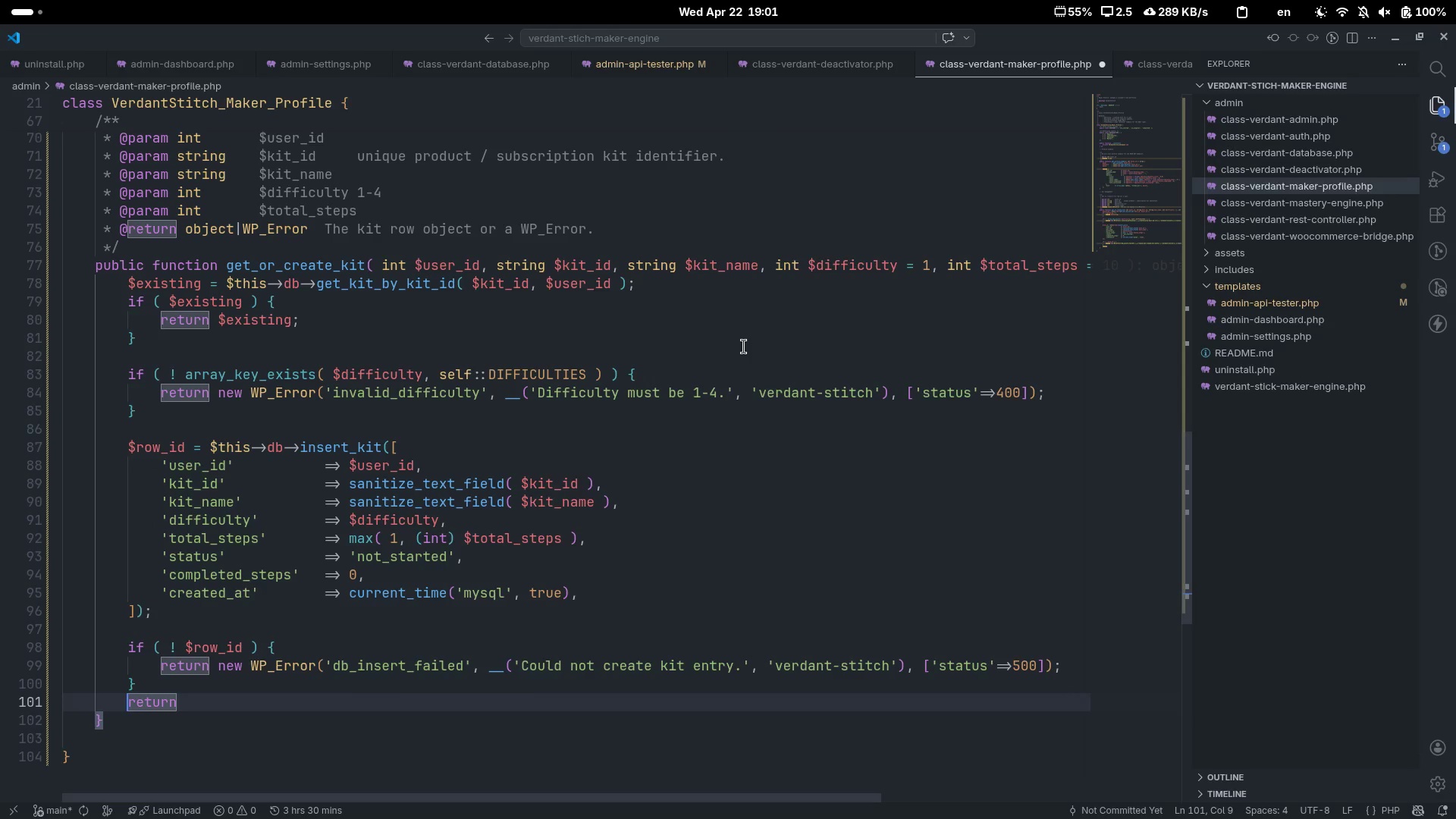 
key(Enter)
 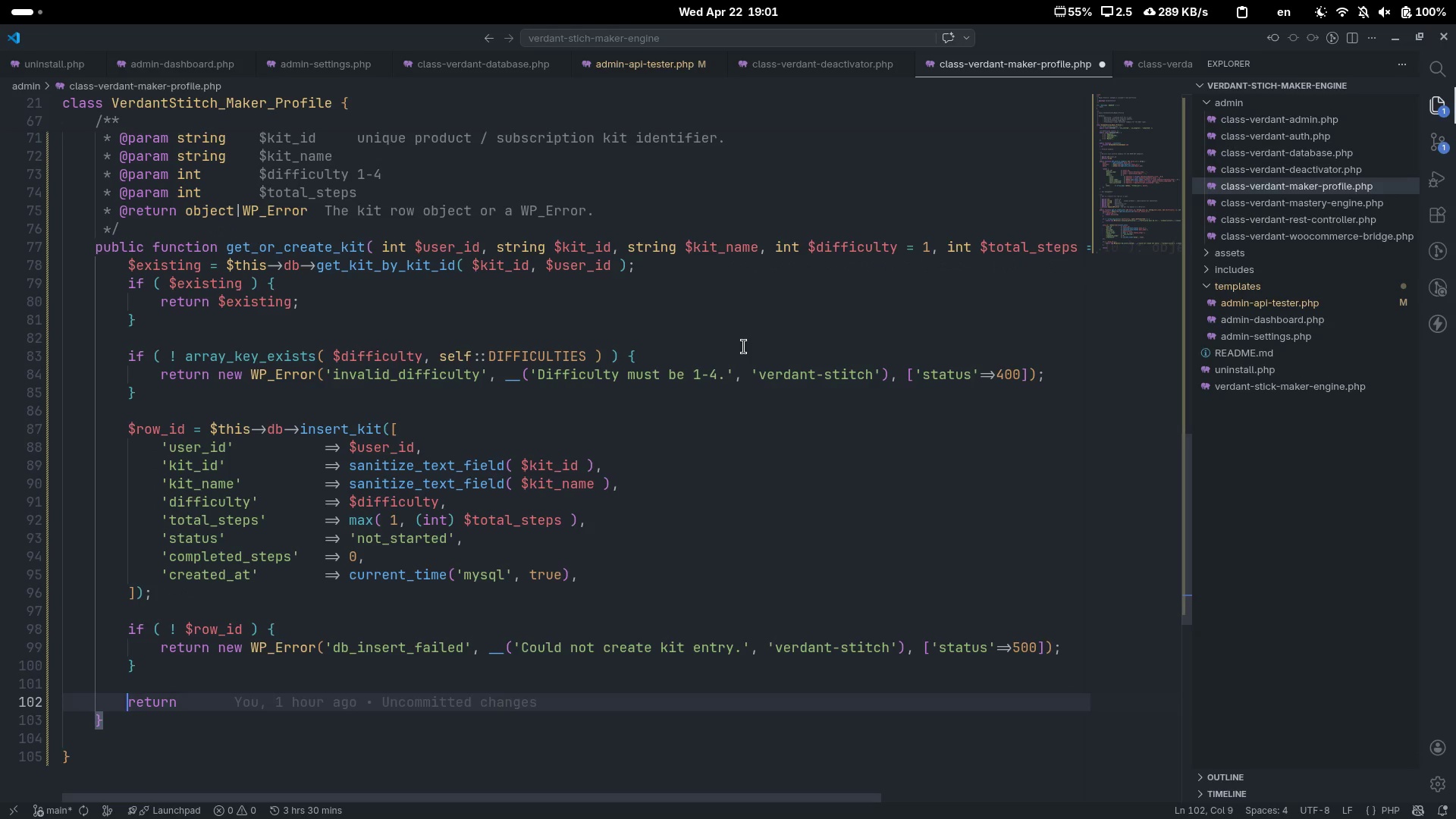 
type([End]$this )
key(Backspace)
type(->db->)
key(Escape)
type(get_kit($row_id, $s)
key(Backspace)
type(user)
 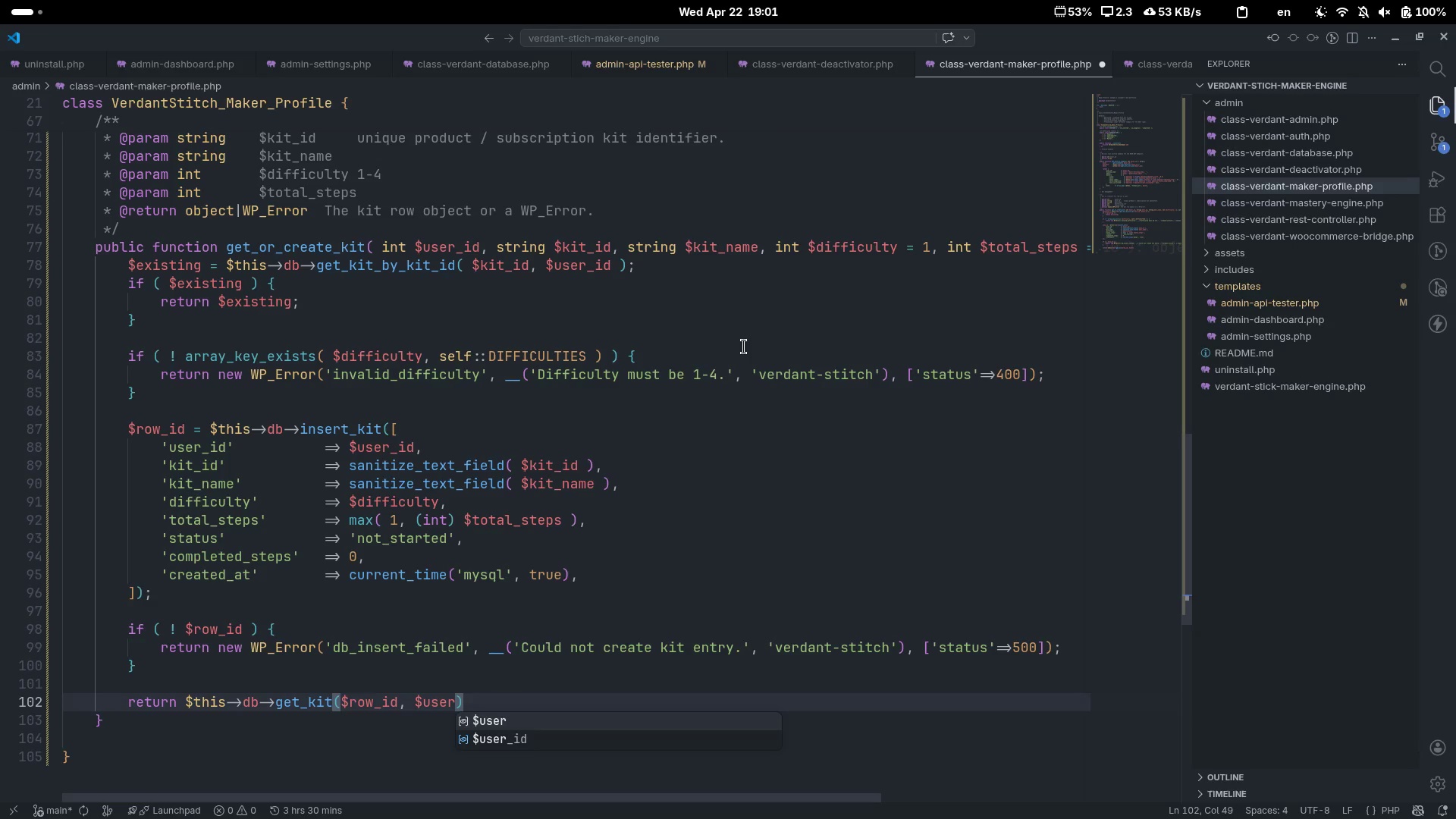 
key(ArrowDown)
 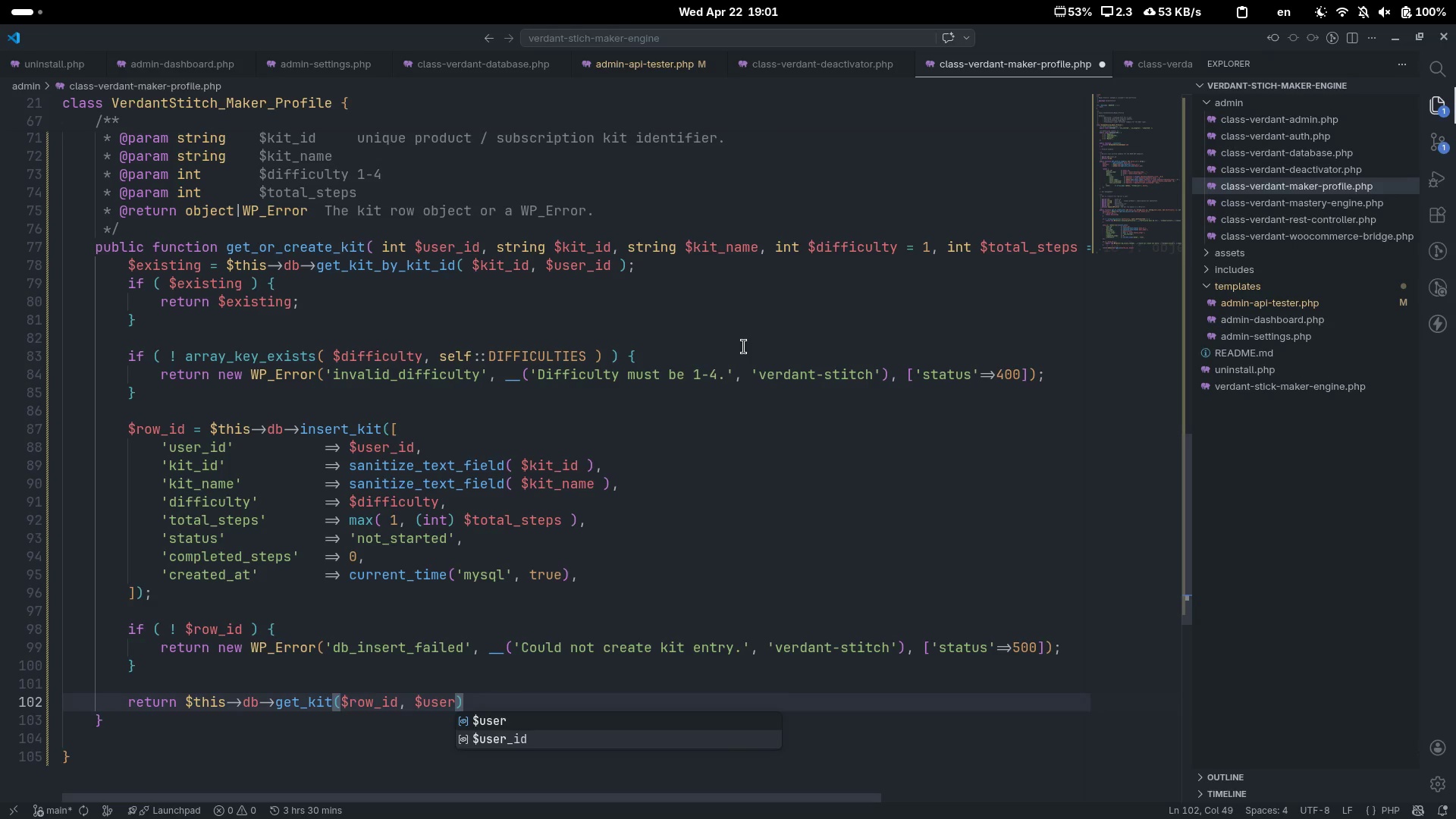 
key(Enter)
 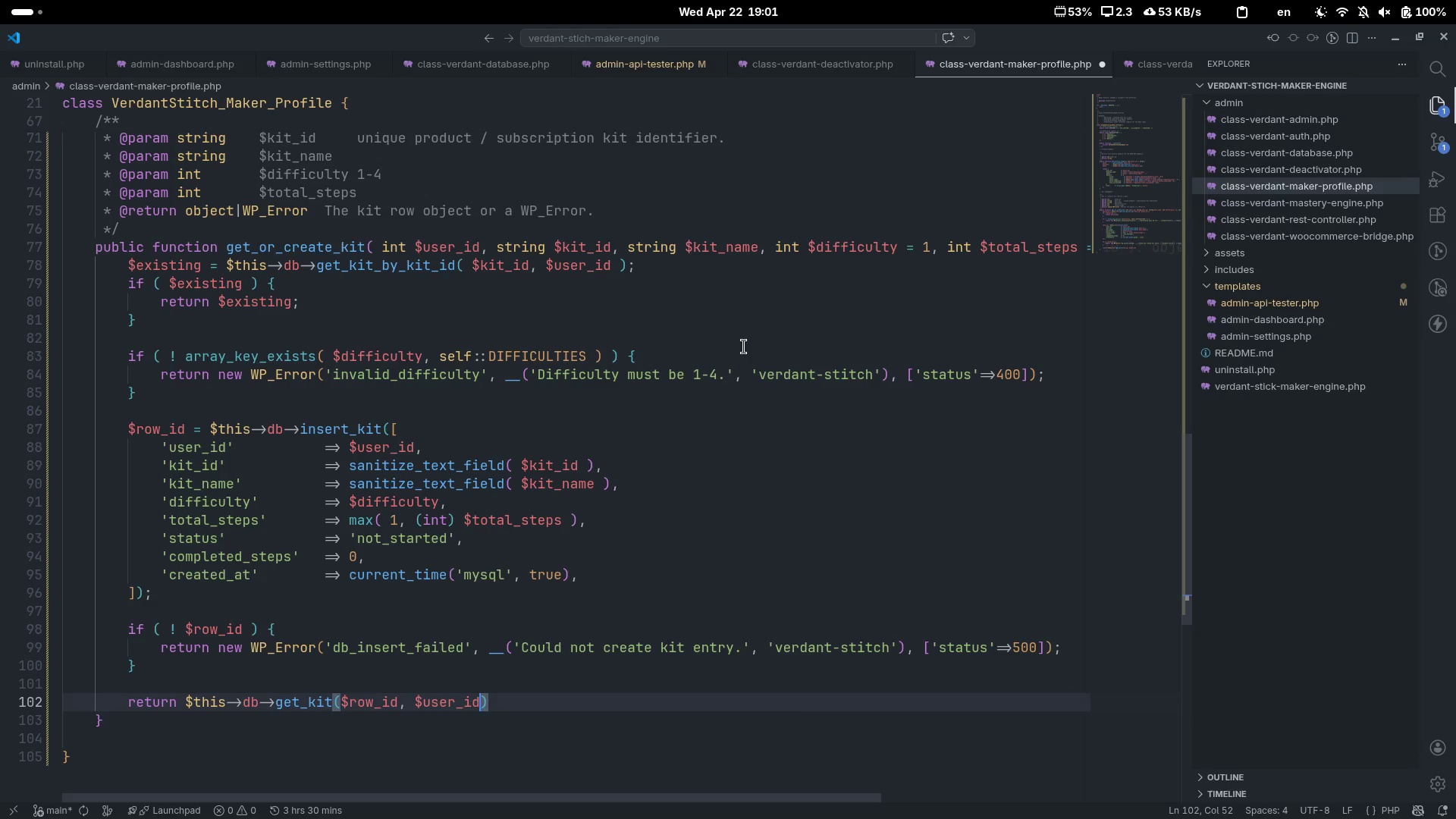 
key(ArrowRight)
 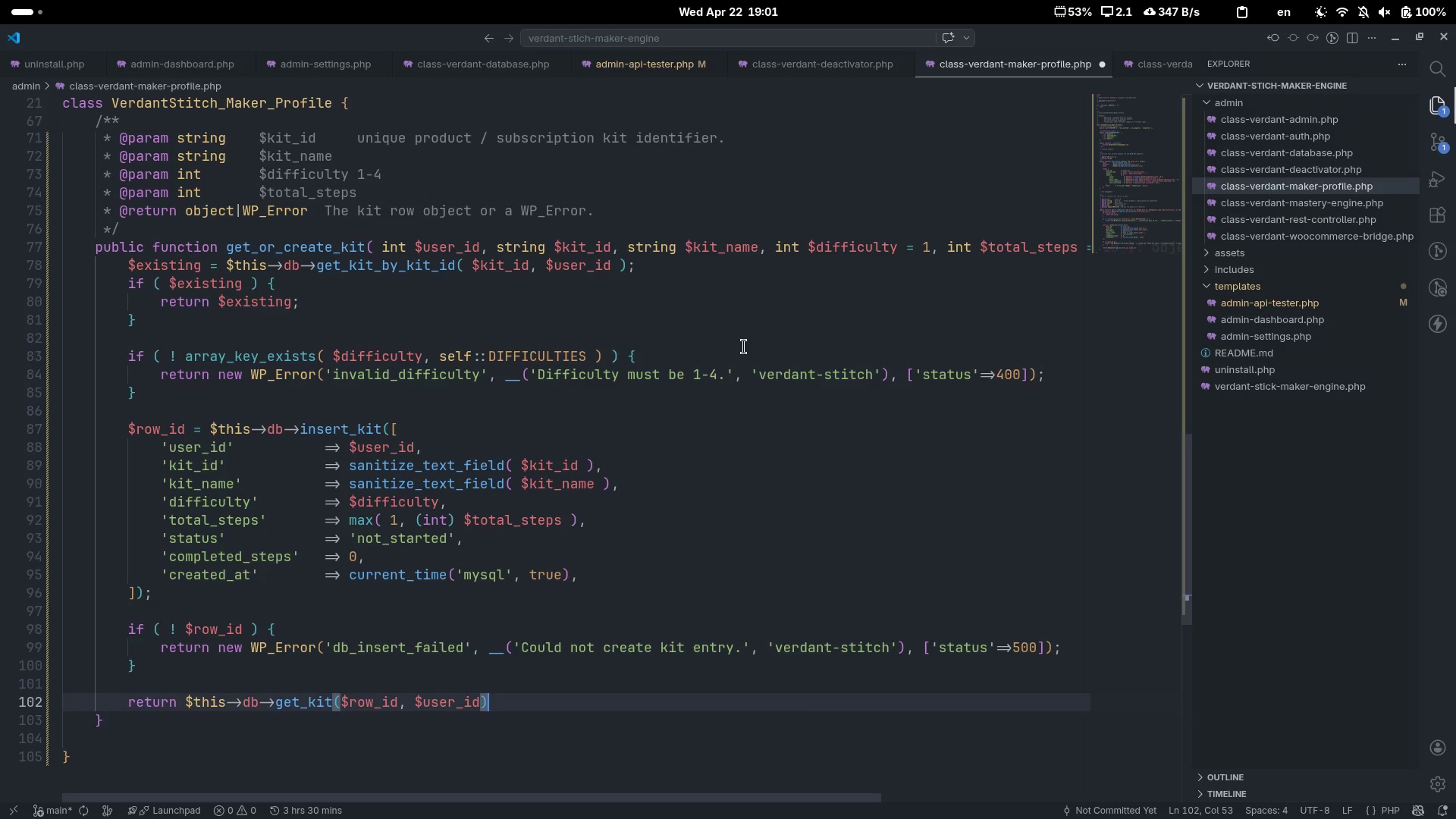 
key(Semicolon)
 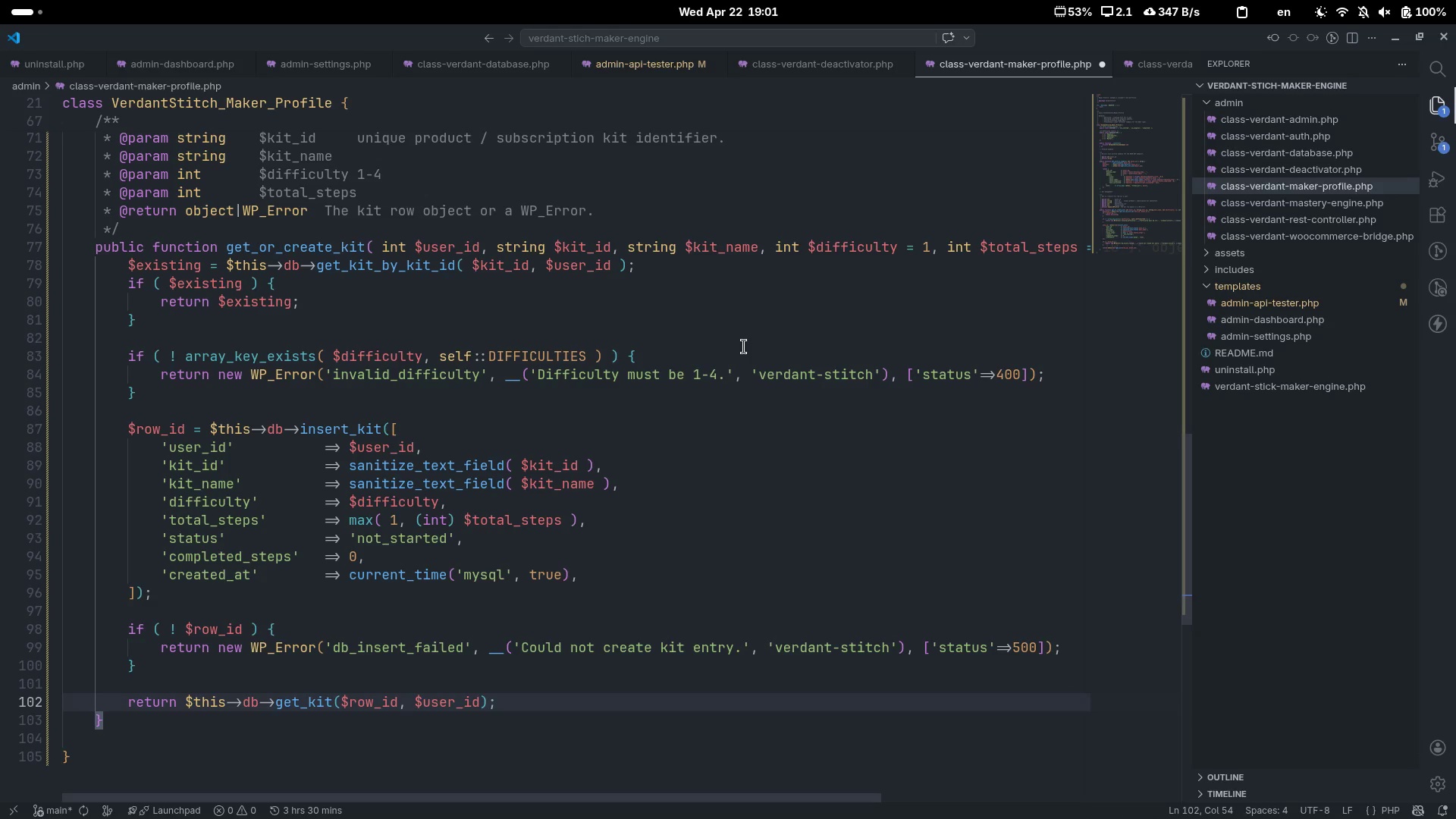 
key(ArrowDown)
 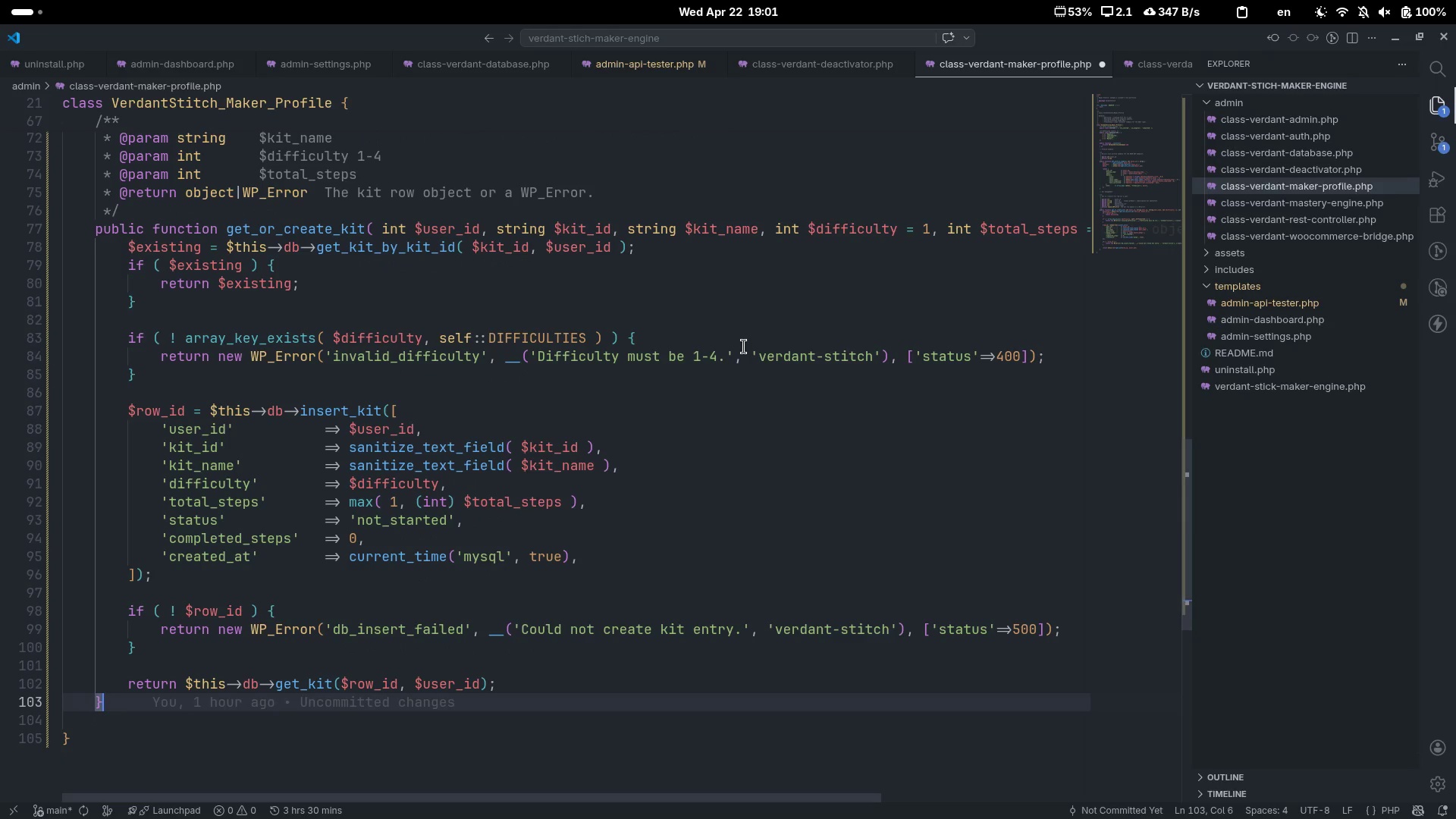 
key(Enter)
 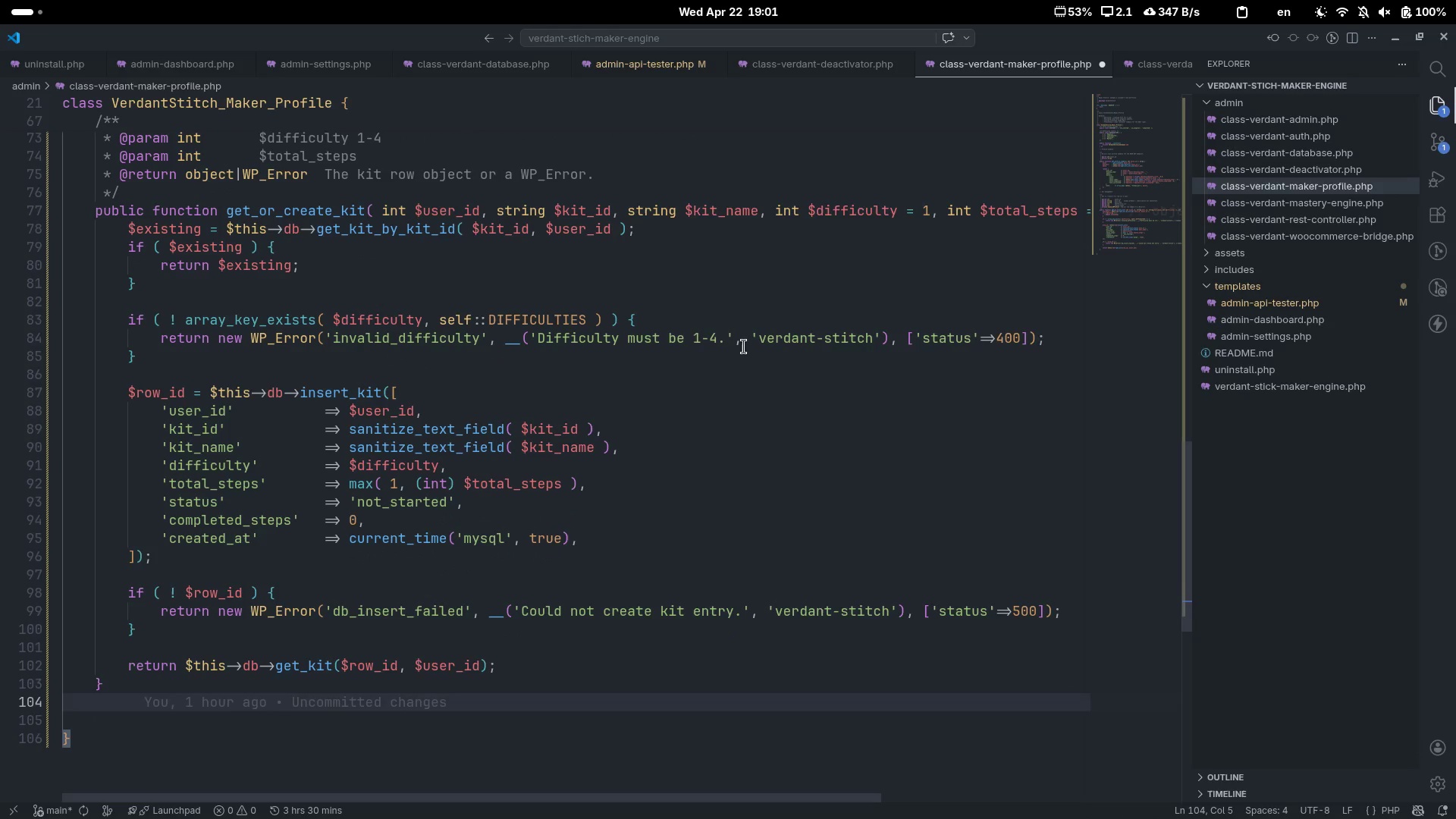 
key(Enter)
 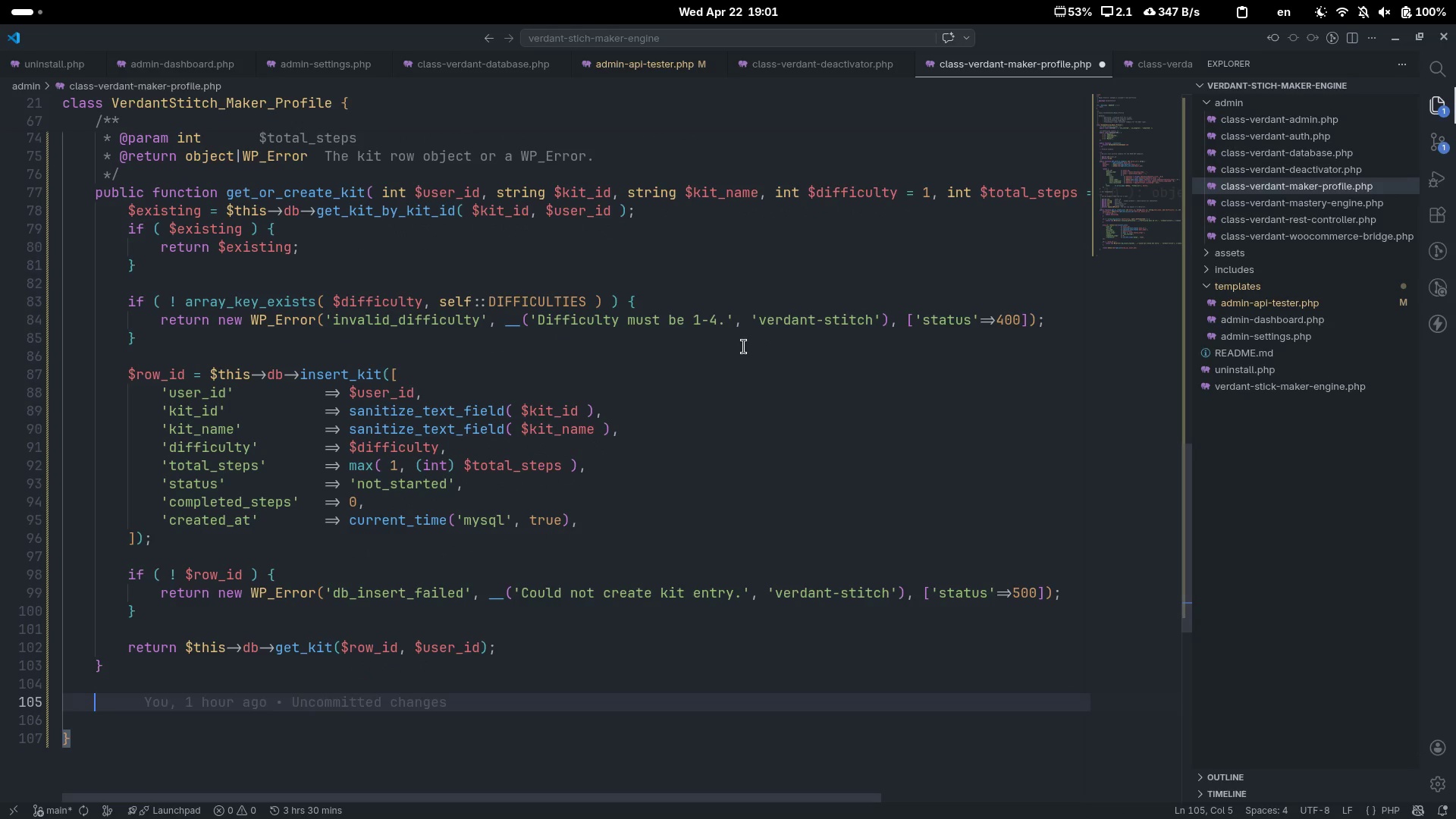 
type(/**)
 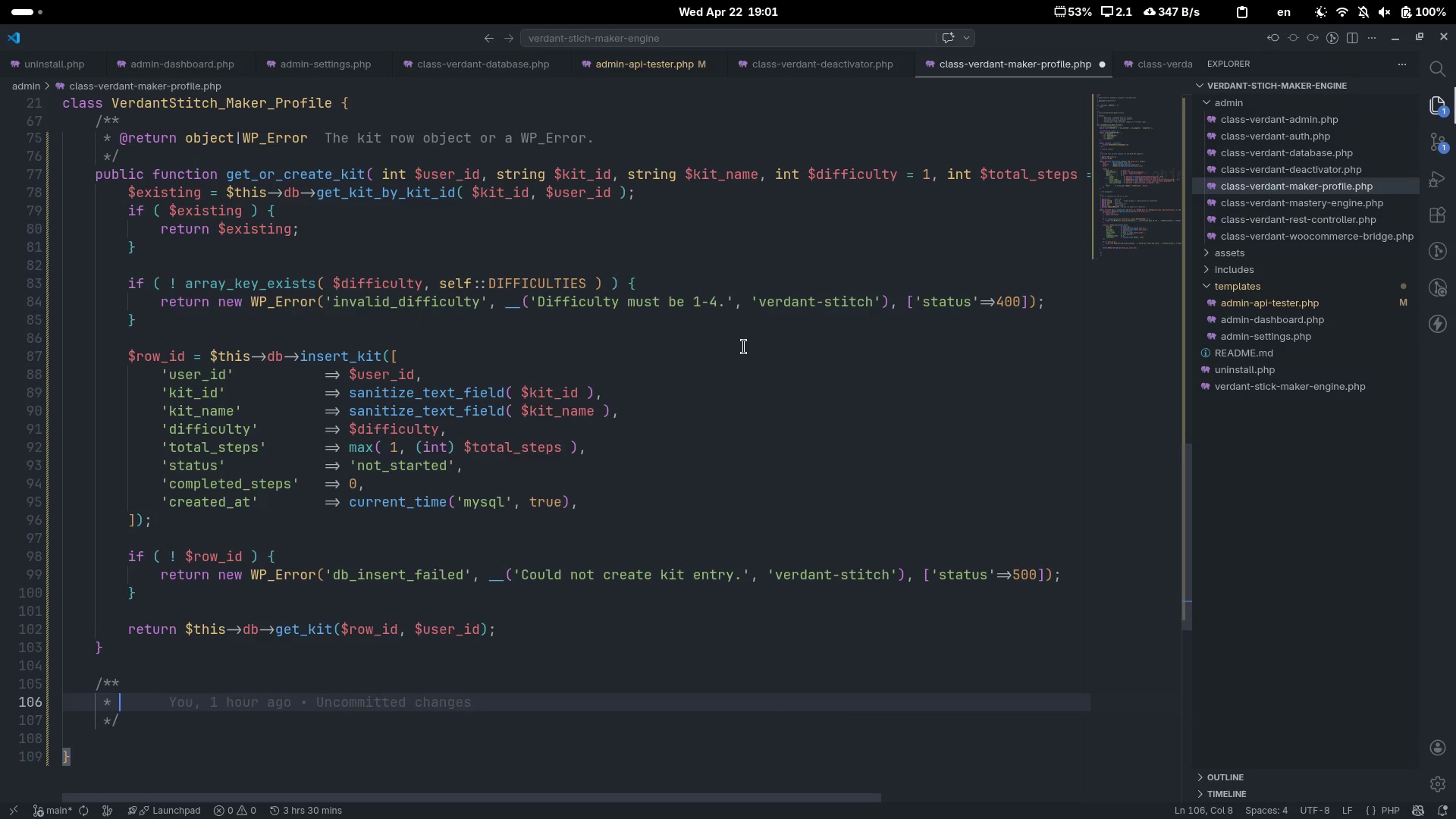 
 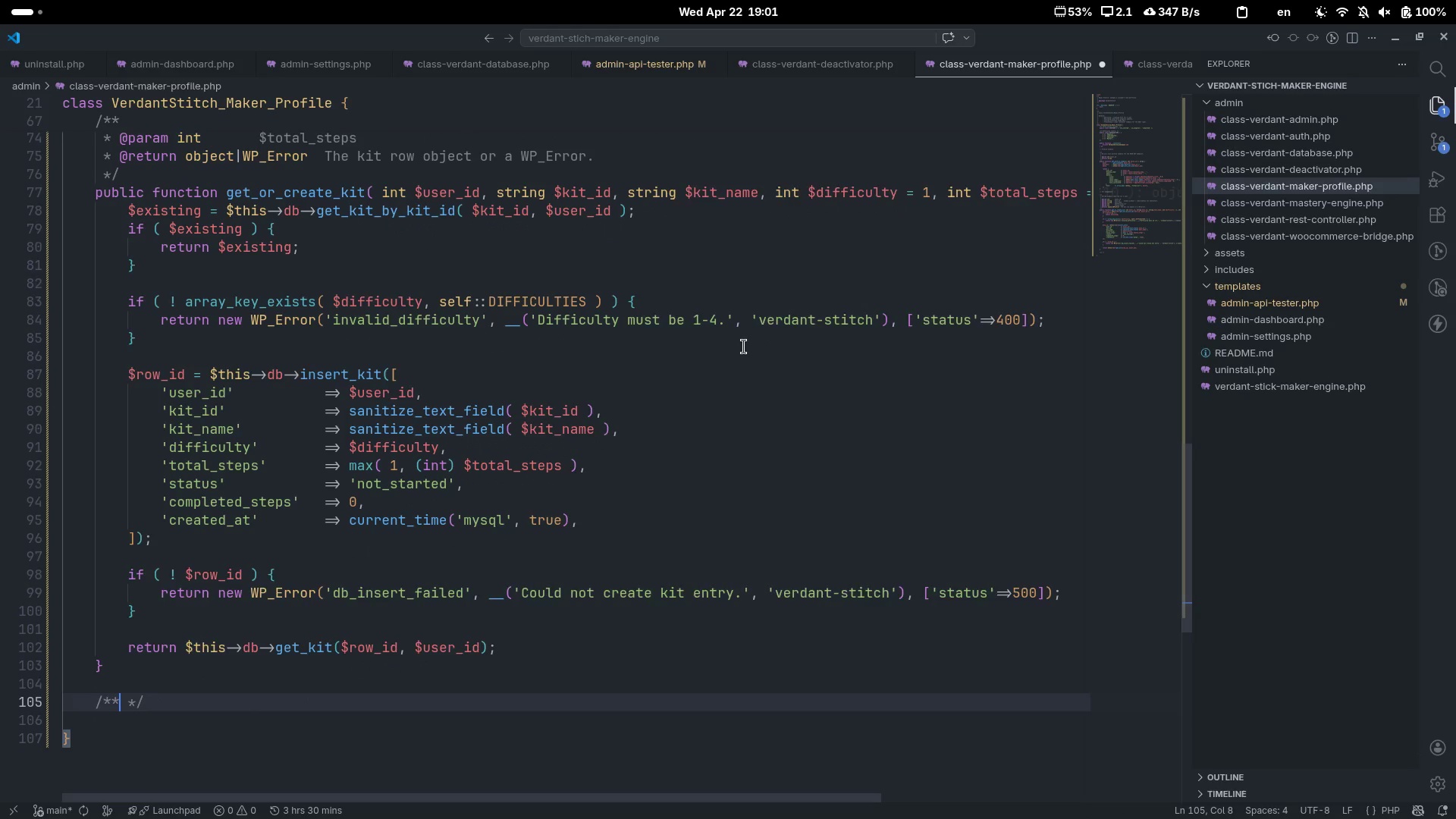 
key(Enter)
 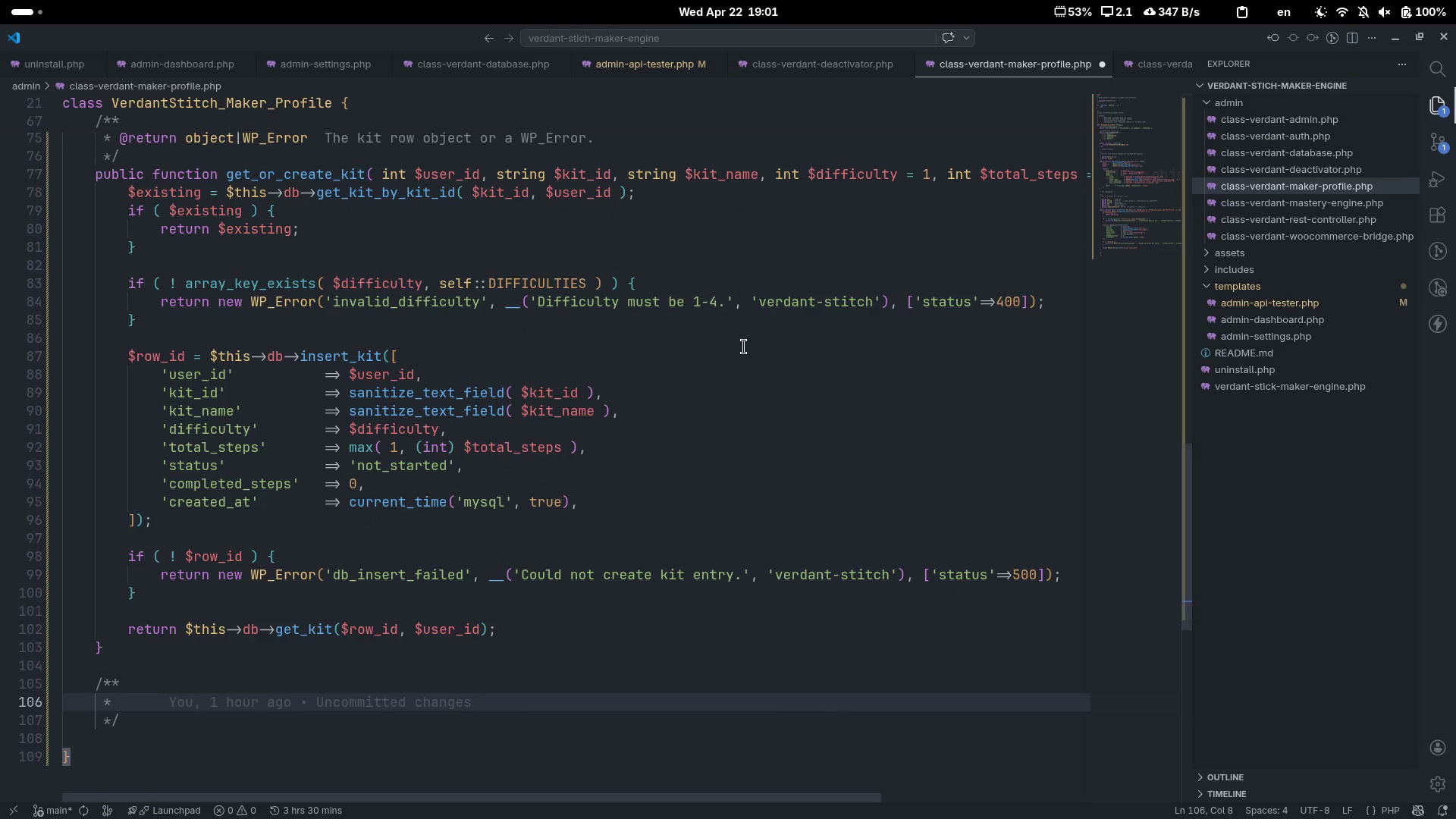 
type(Update step progress fr)
key(Backspace)
type(or a kit.)
 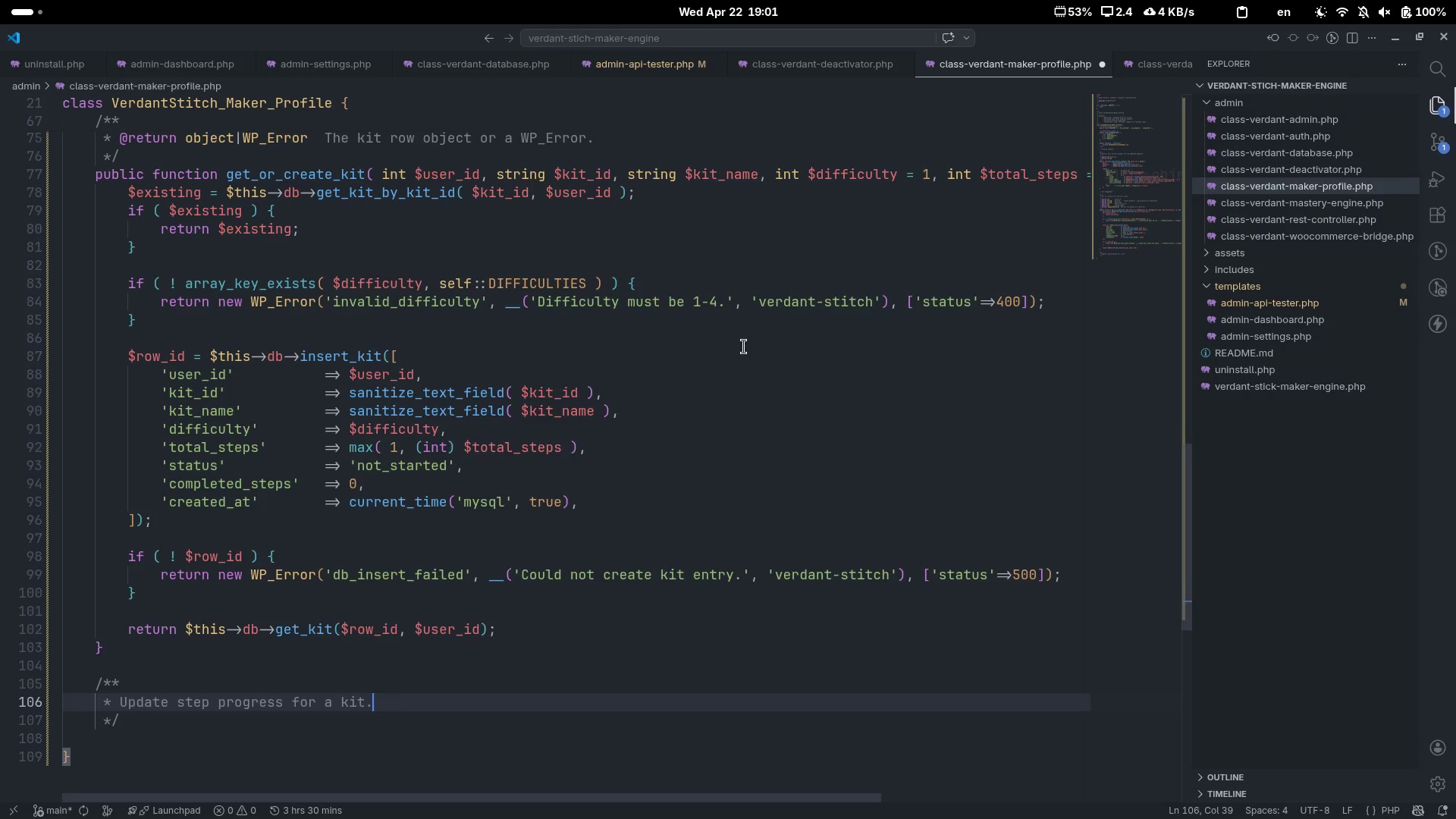 
key(Enter)
 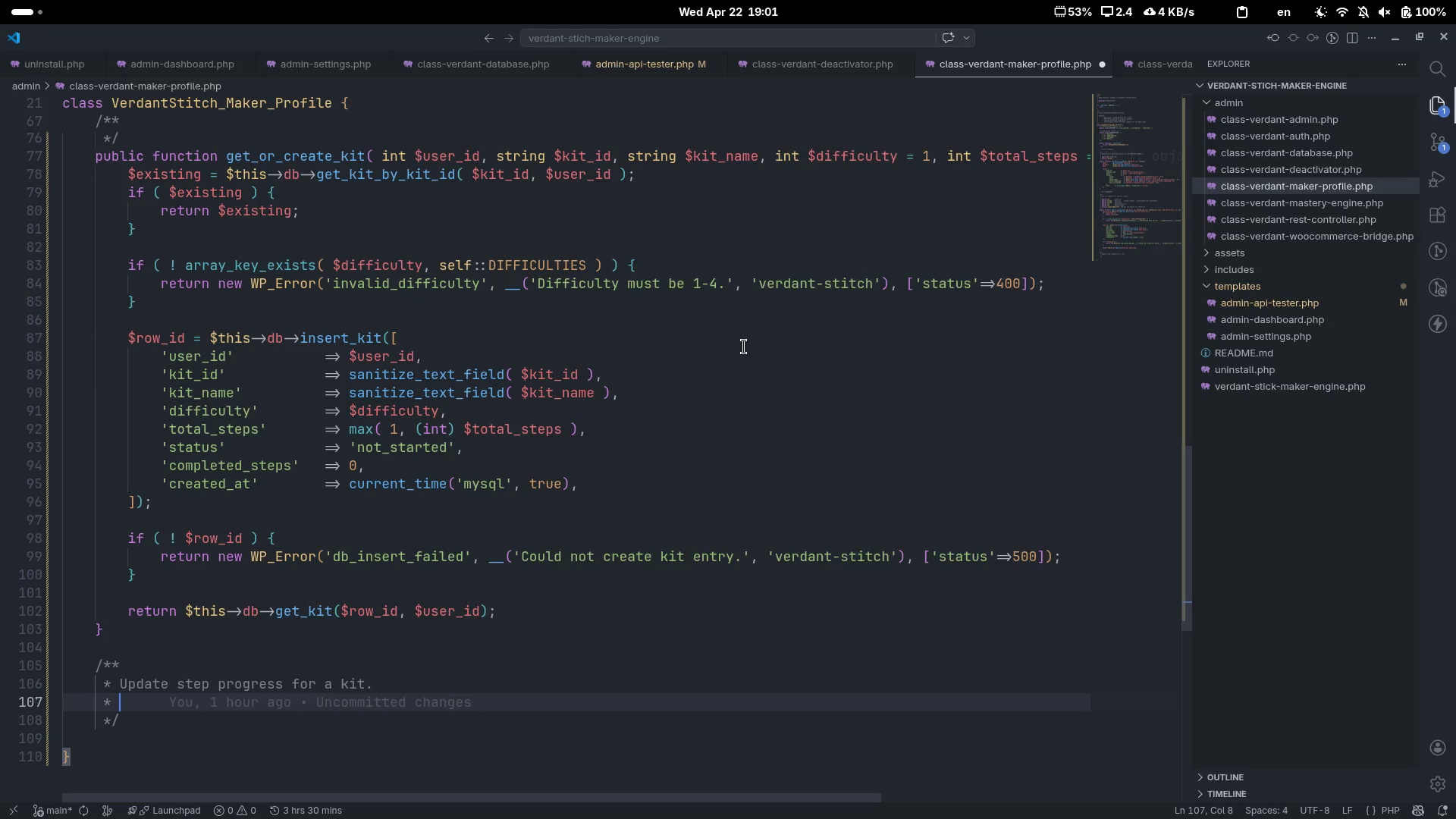 
key(Enter)
 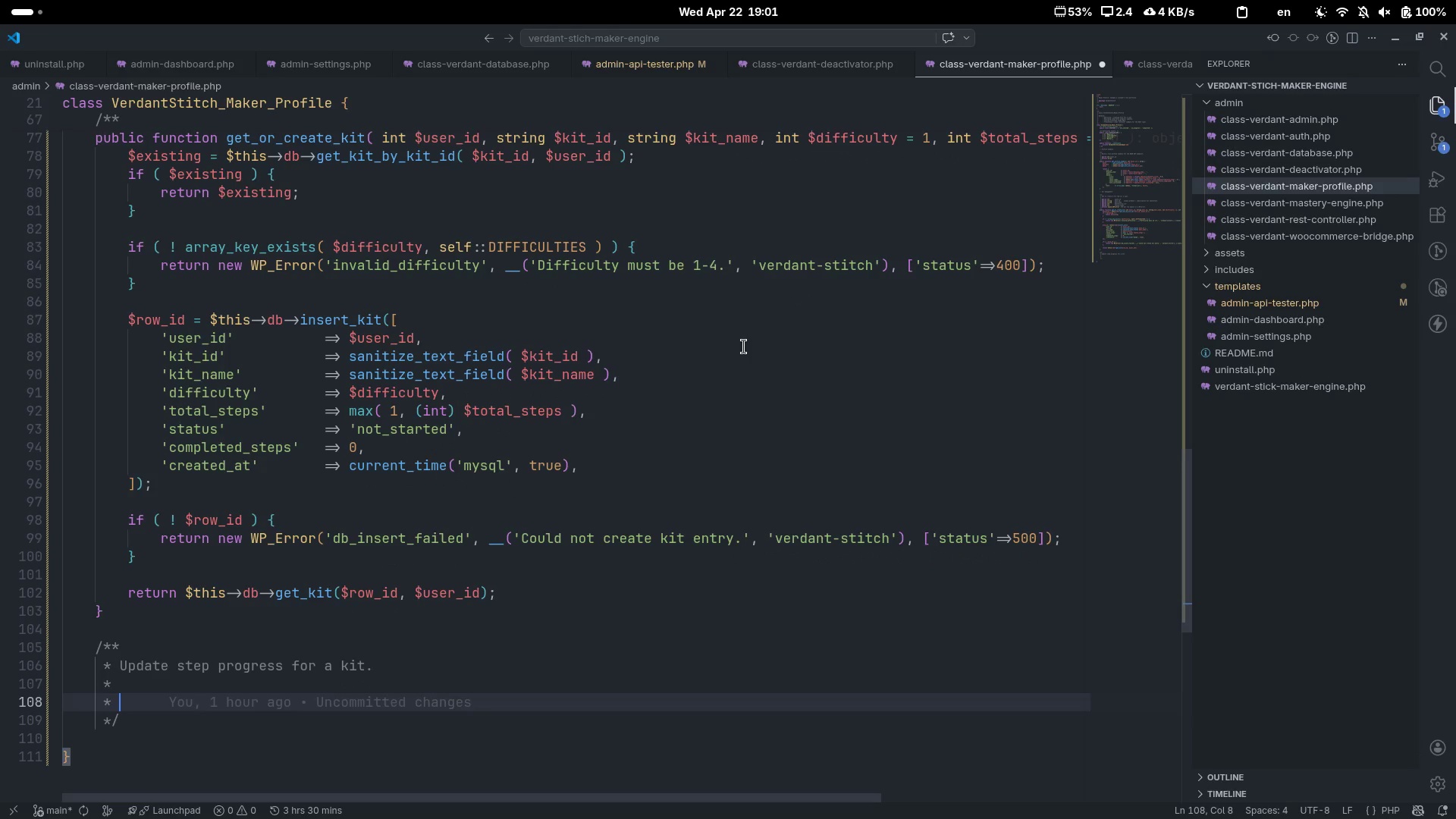 
type(Validate )
 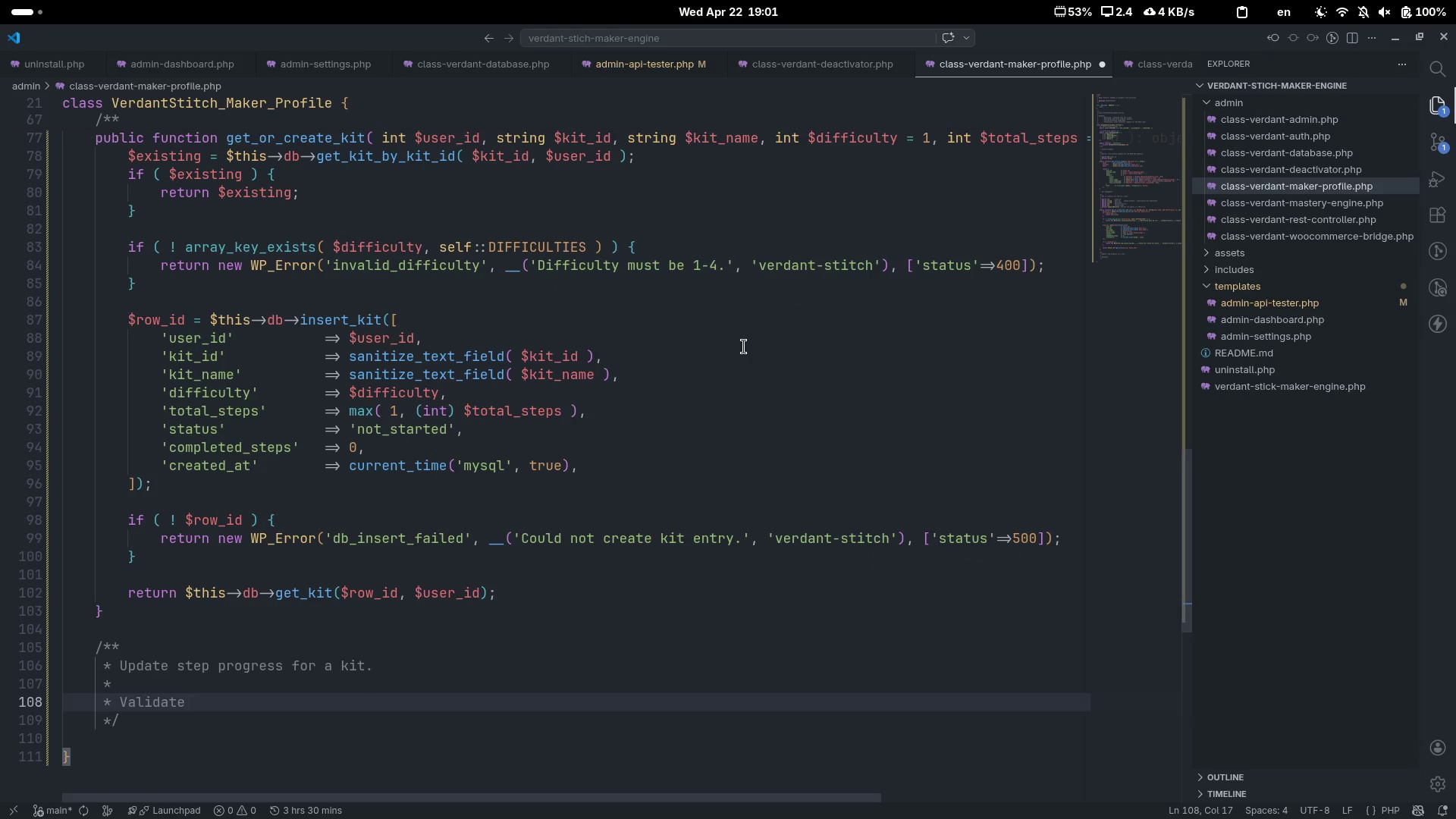 
scroll: coordinate [744, 347], scroll_direction: down, amount: 8.0
 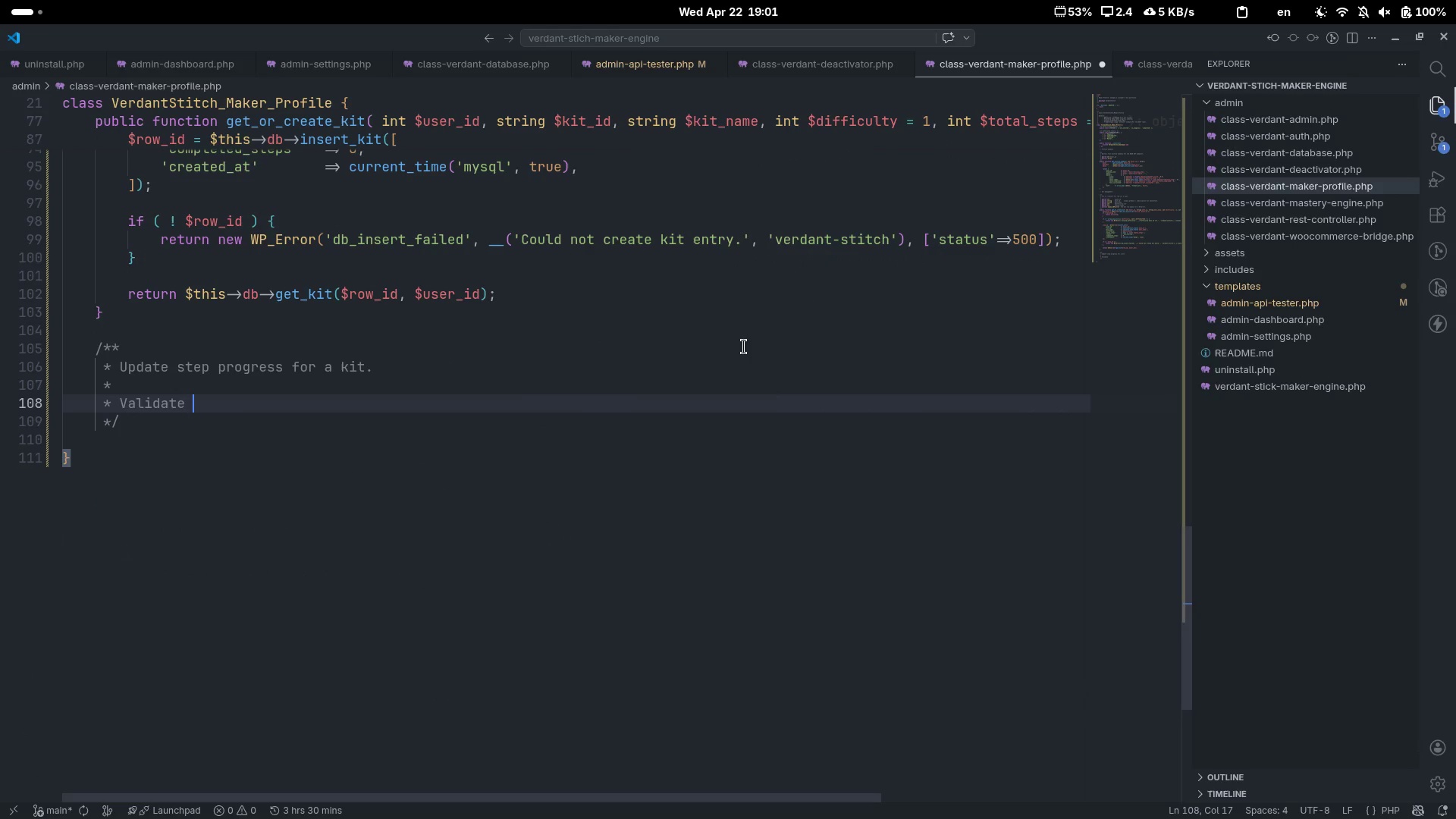 
type(ownr)
key(Backspace)
type(ership, step bounds, ad)
key(Backspace)
type(nd status transitions.)
 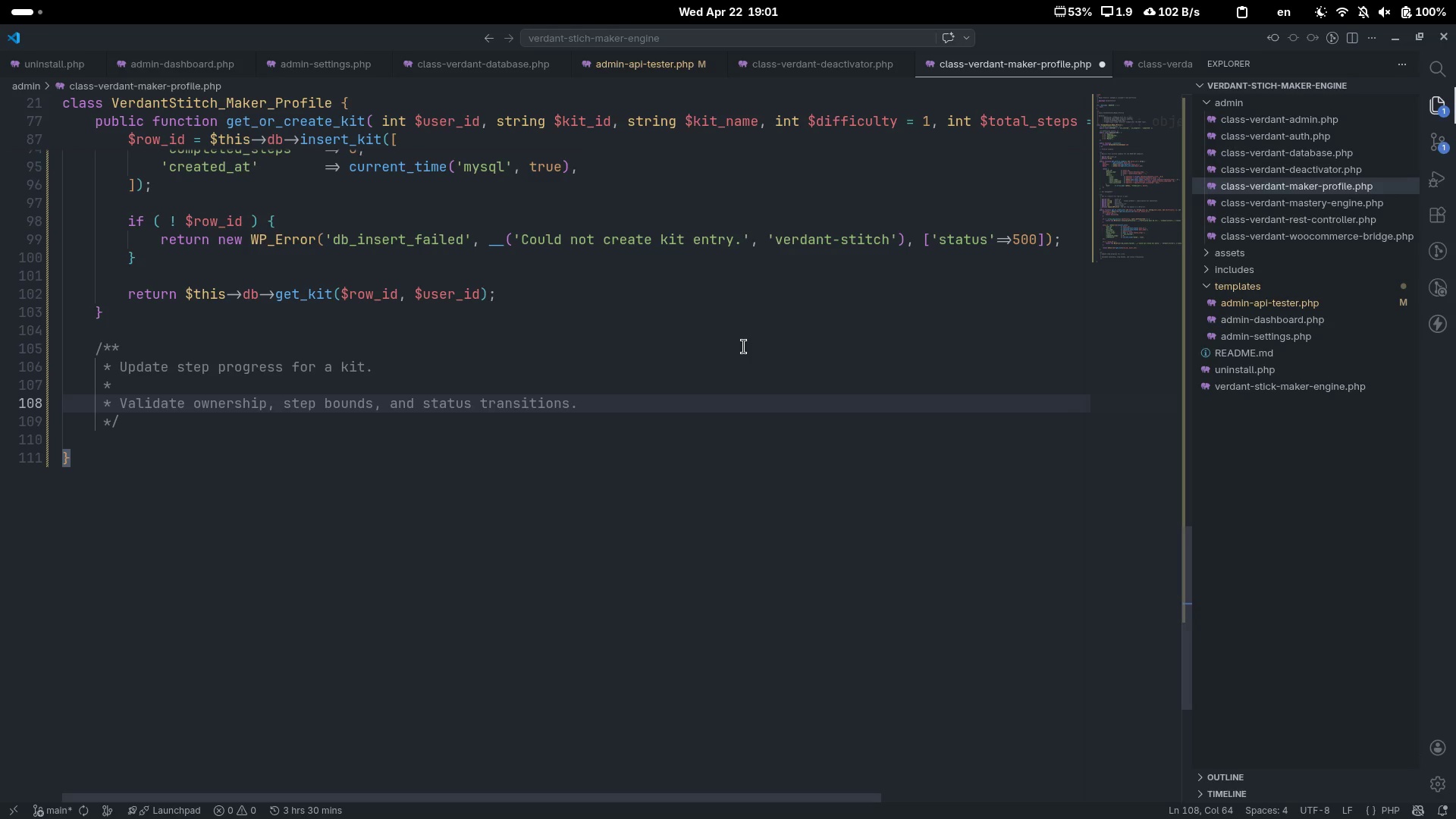 
key(Enter)
 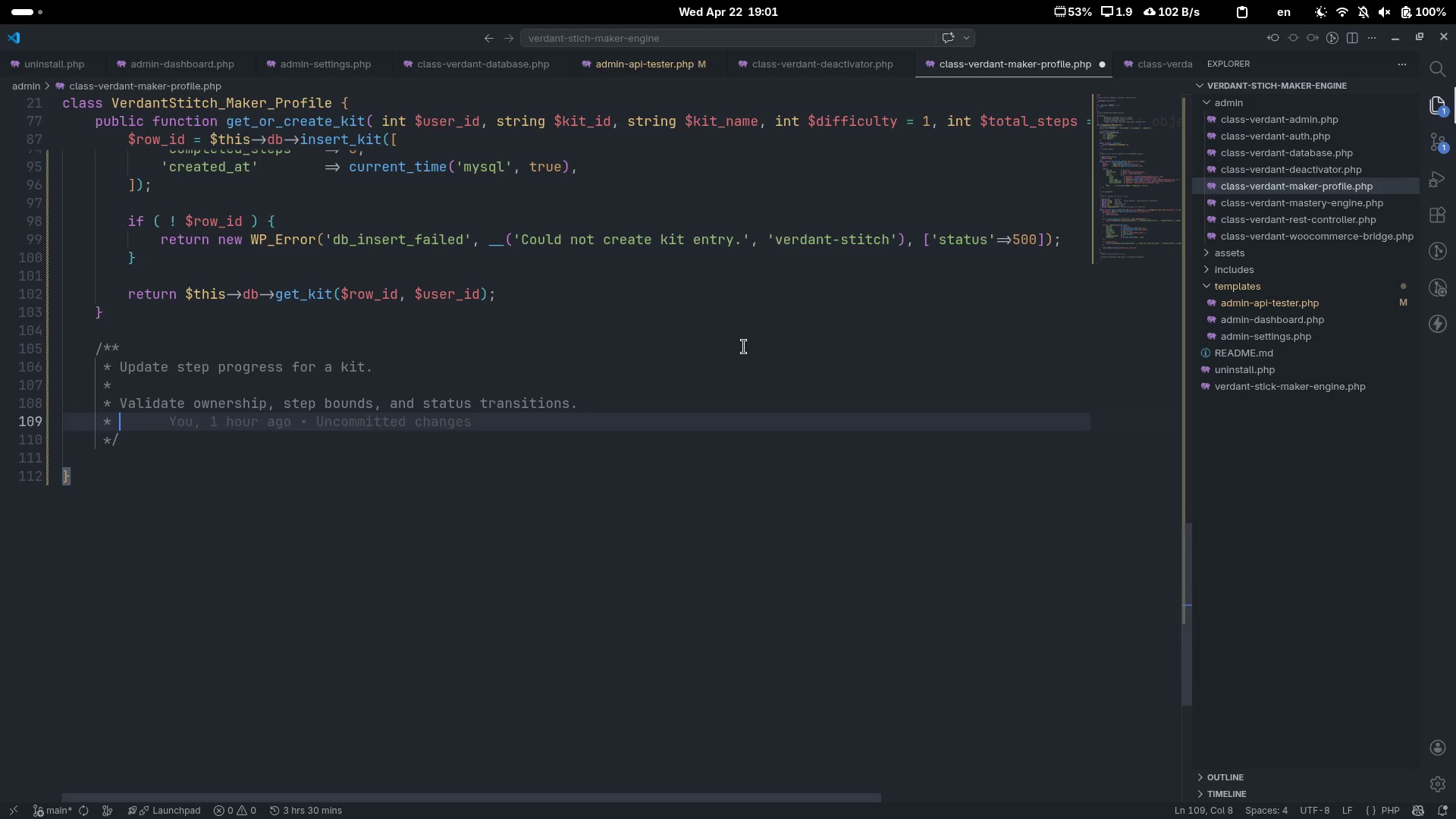 
key(Enter)
 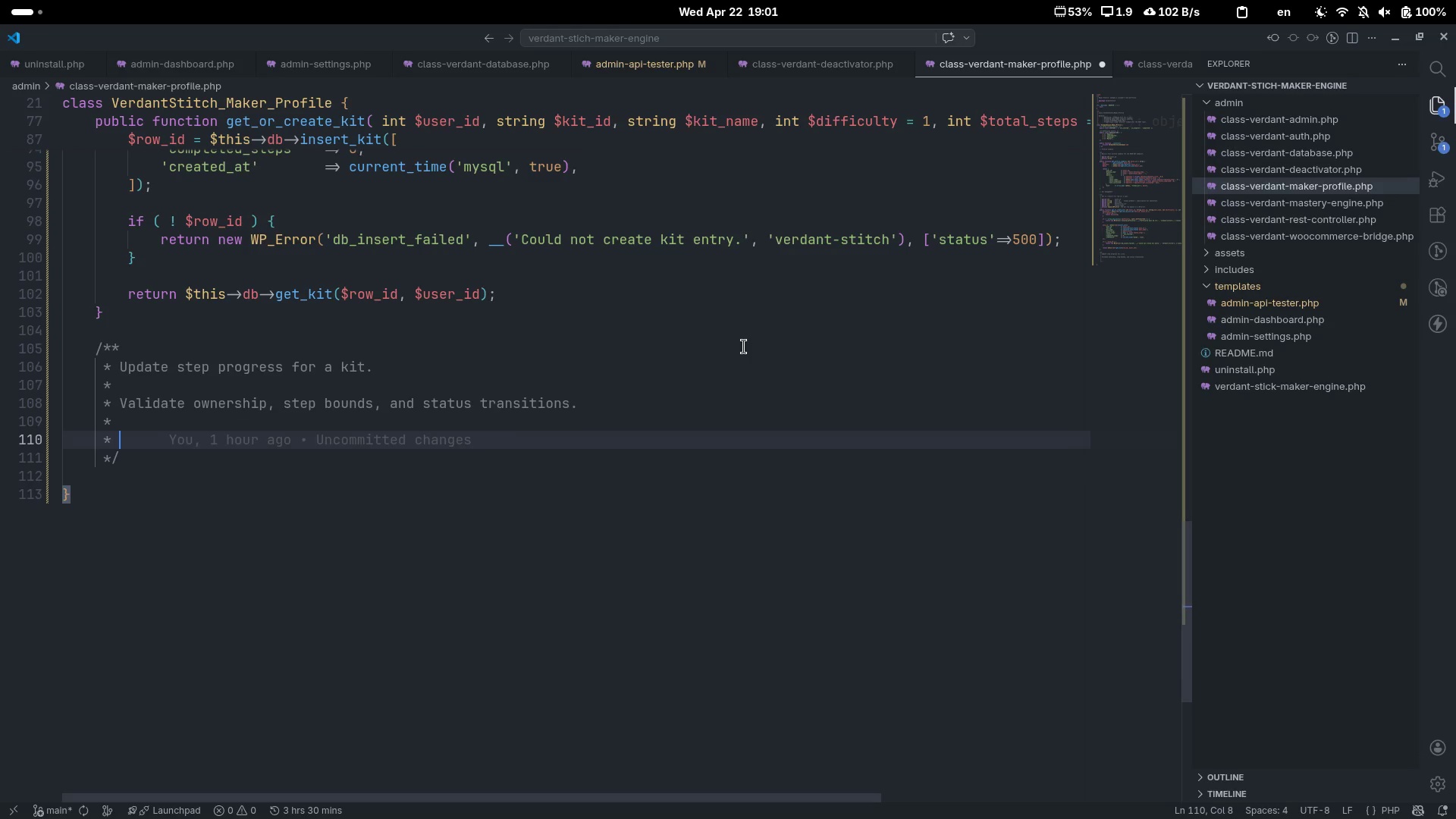 
type(@param int )
key(Tab)
type($kit_row_id)
 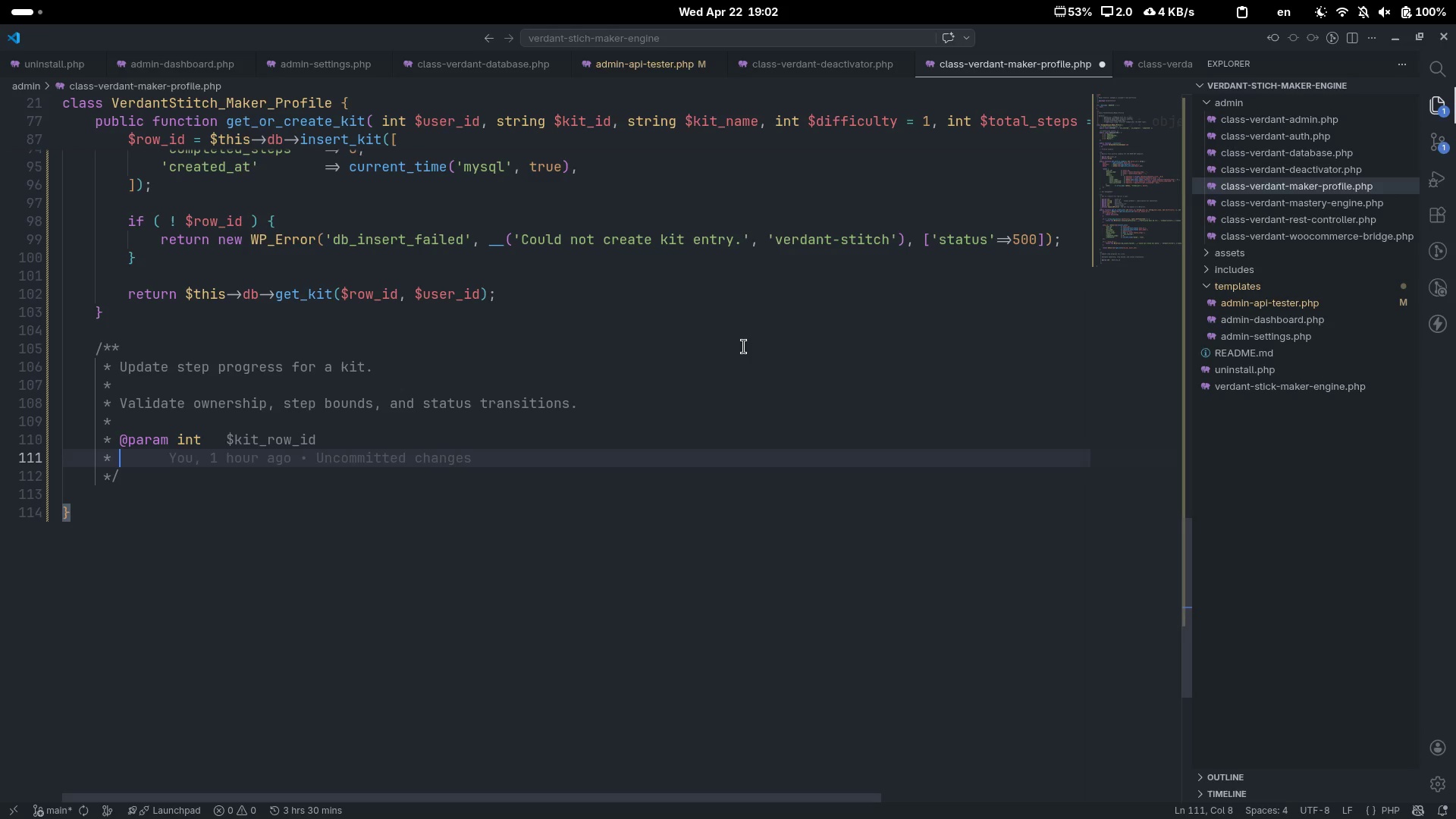 
 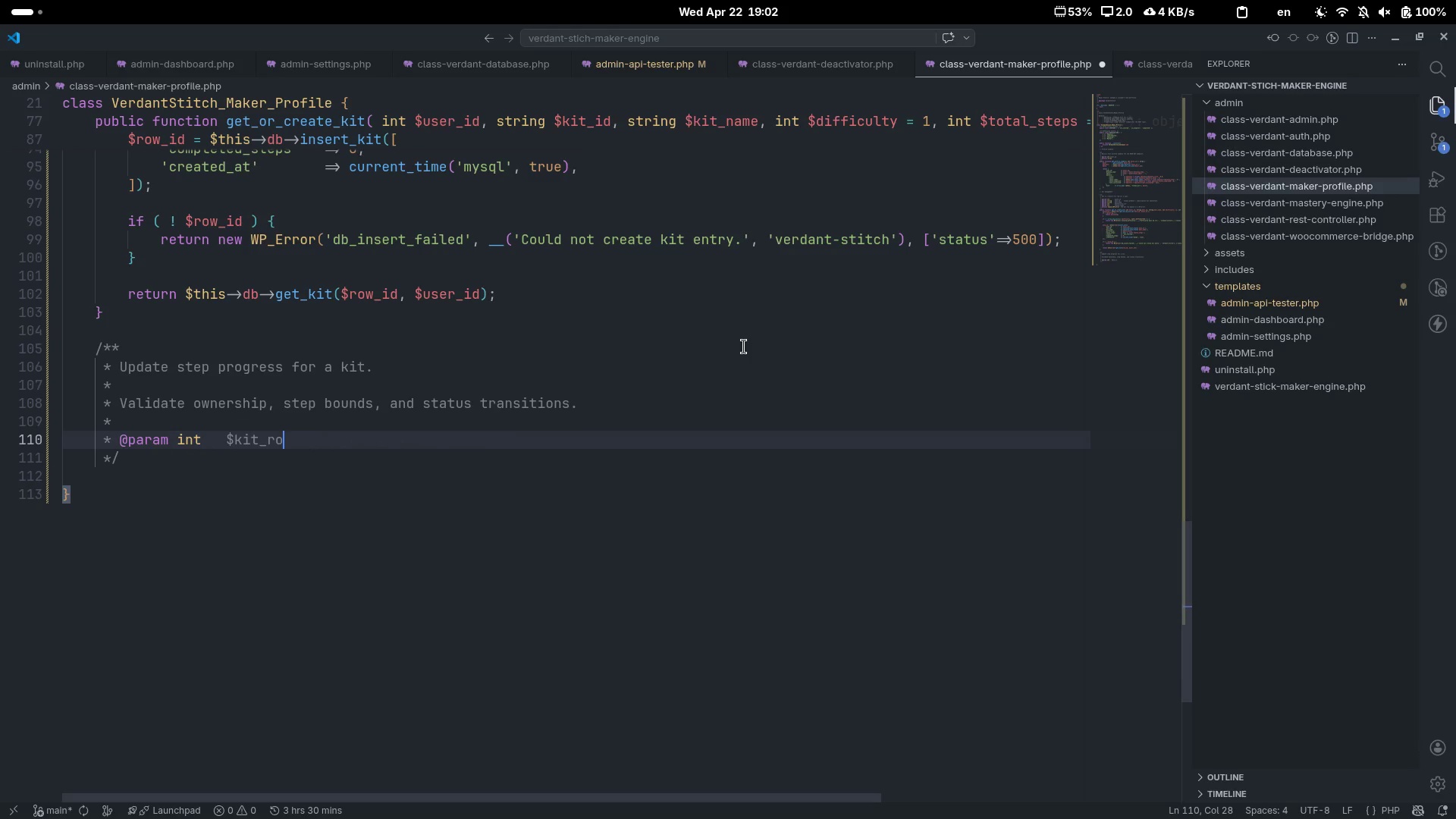 
key(Enter)
 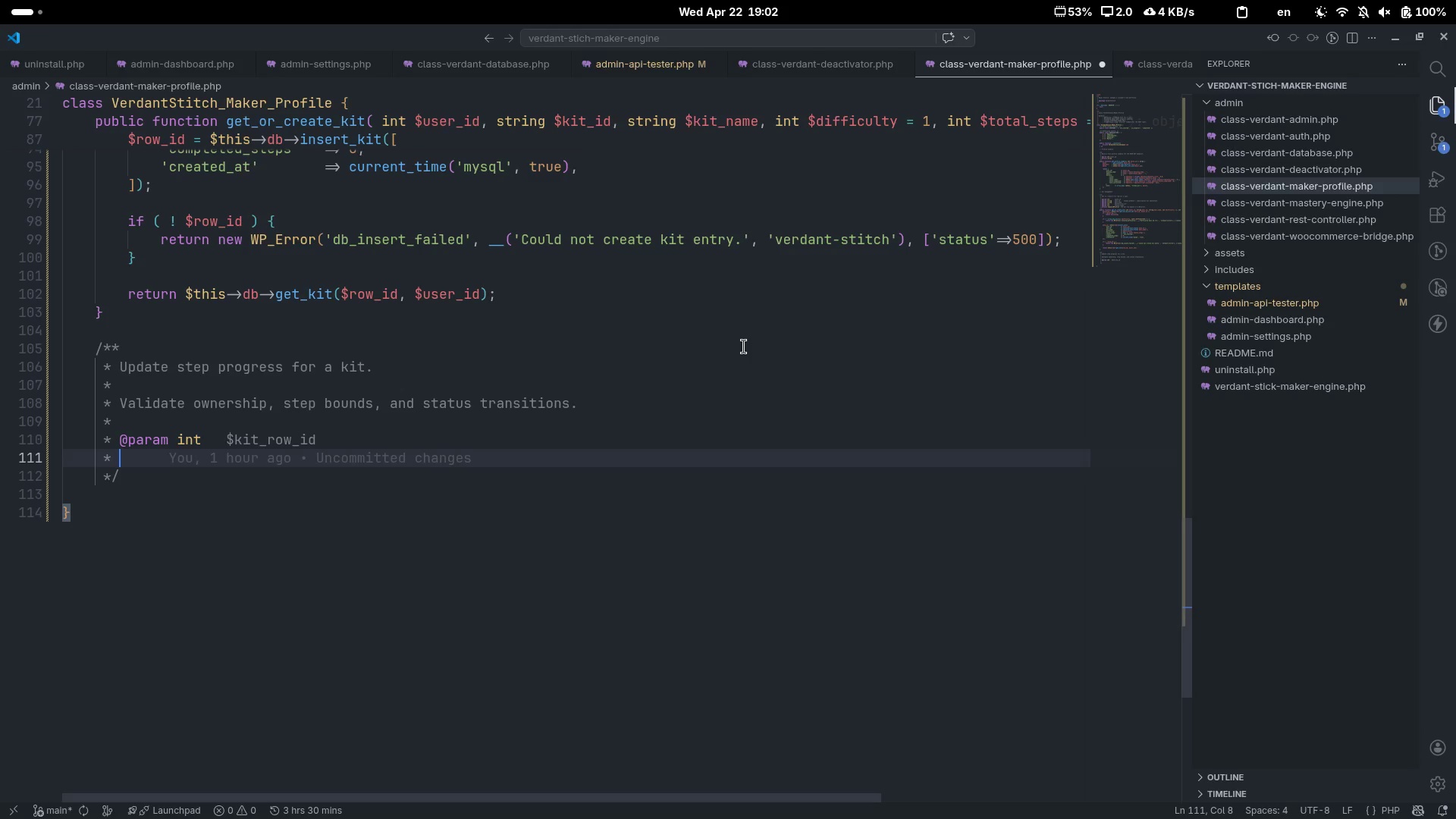 
type(@param int )
key(Tab)
type($usr)
key(Backspace)
type(er_id)
 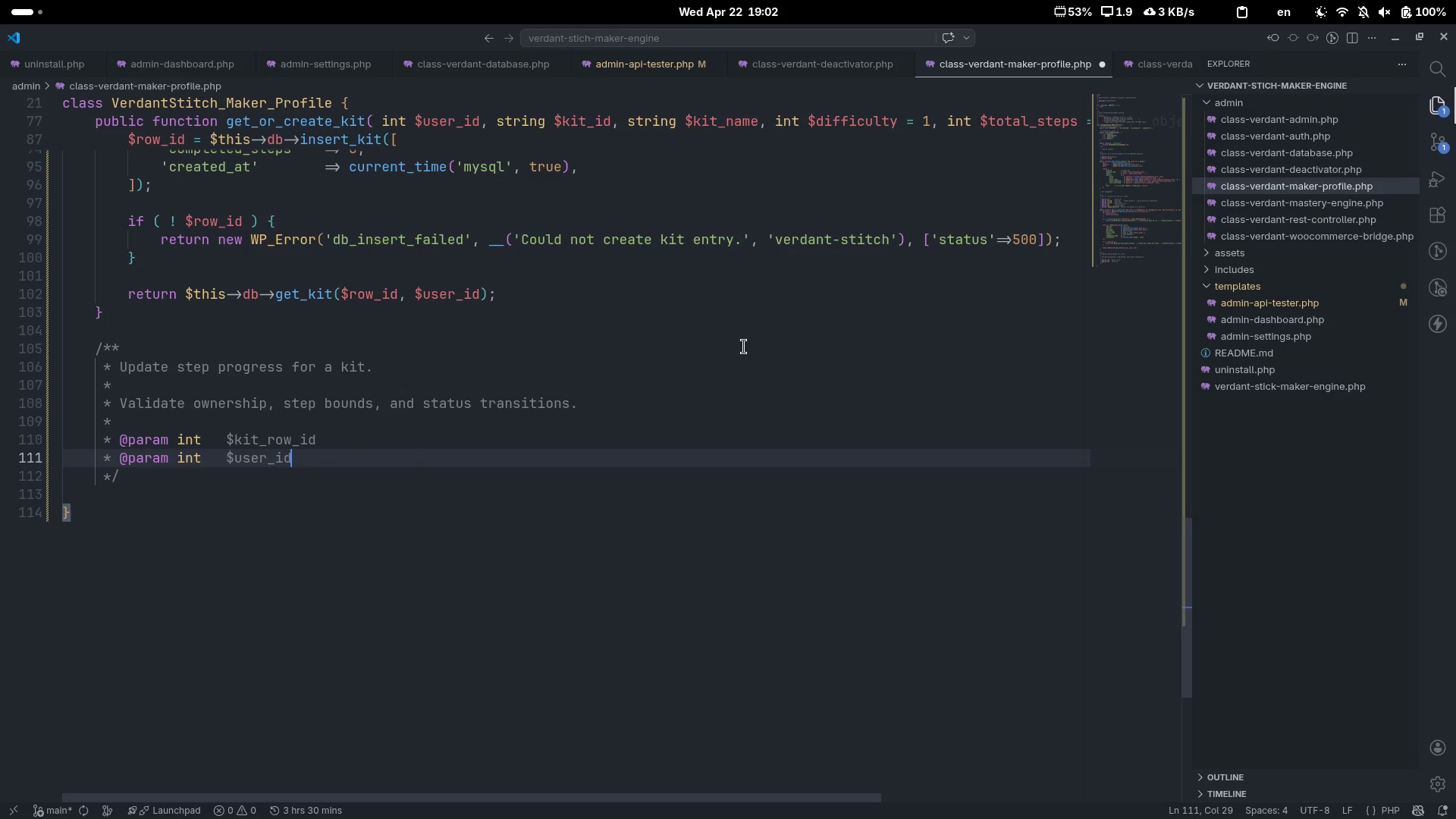 
key(Enter)
 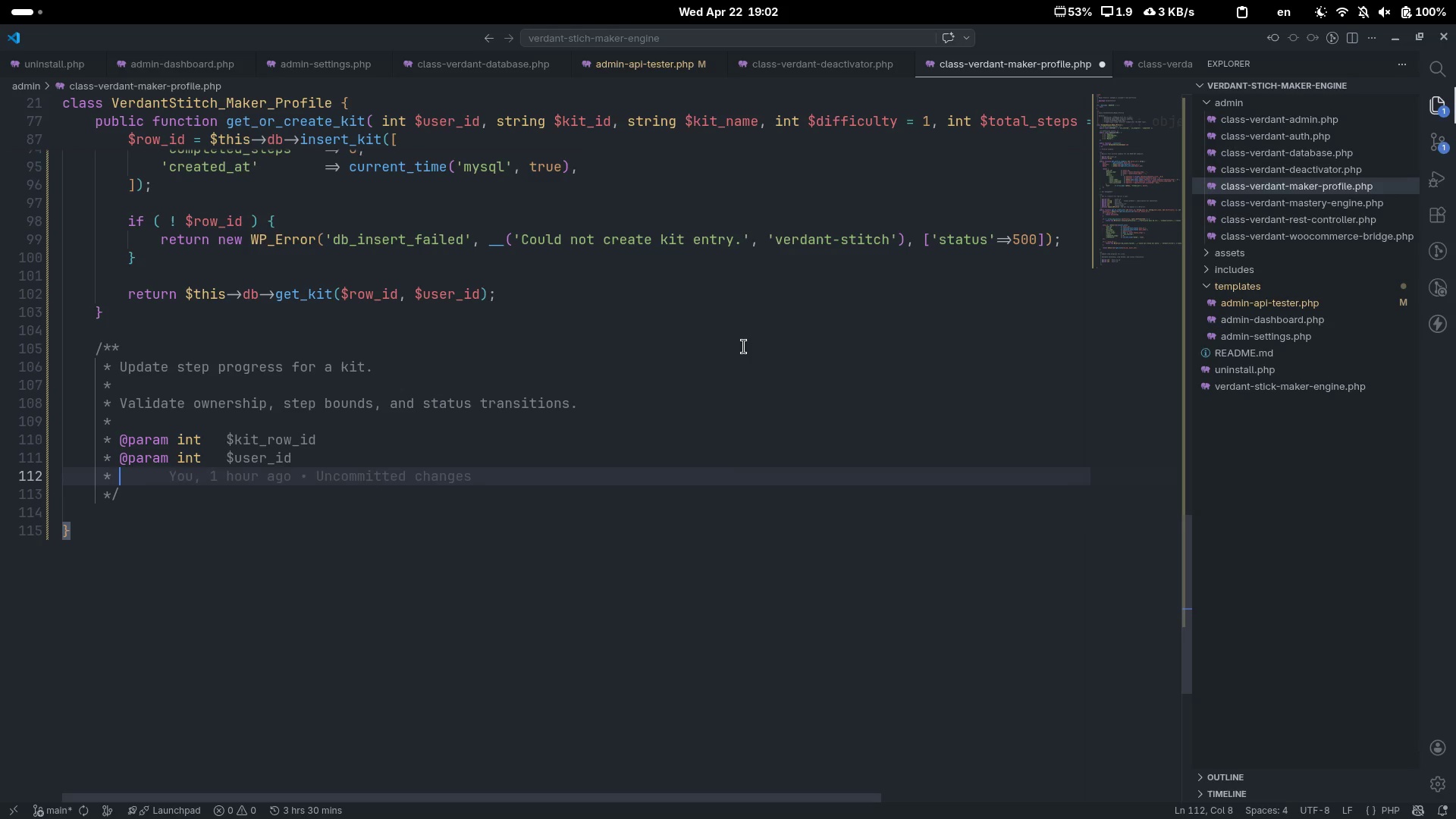 
type(@param int )
key(Tab)
type($completed_steps)
 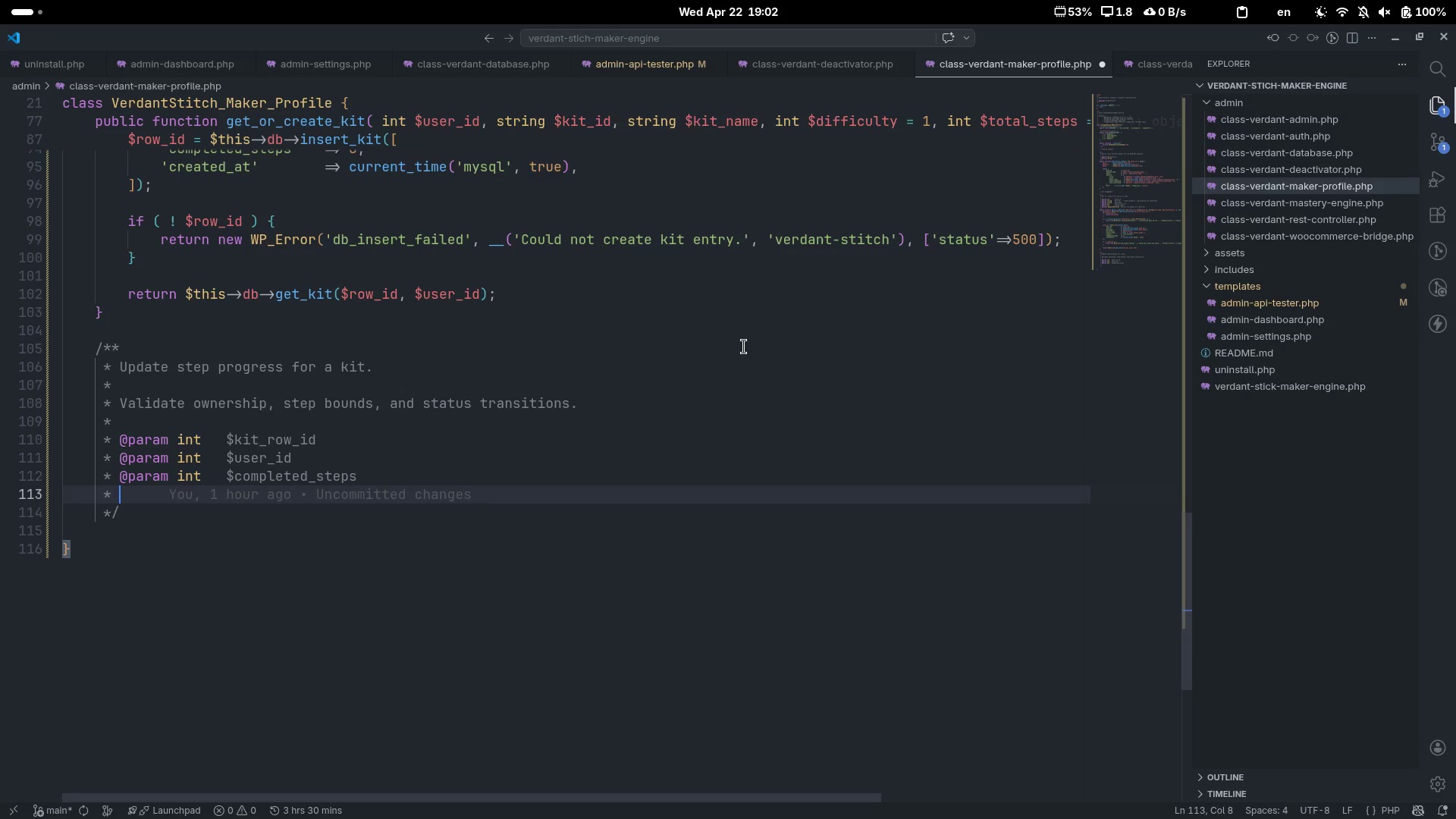 
 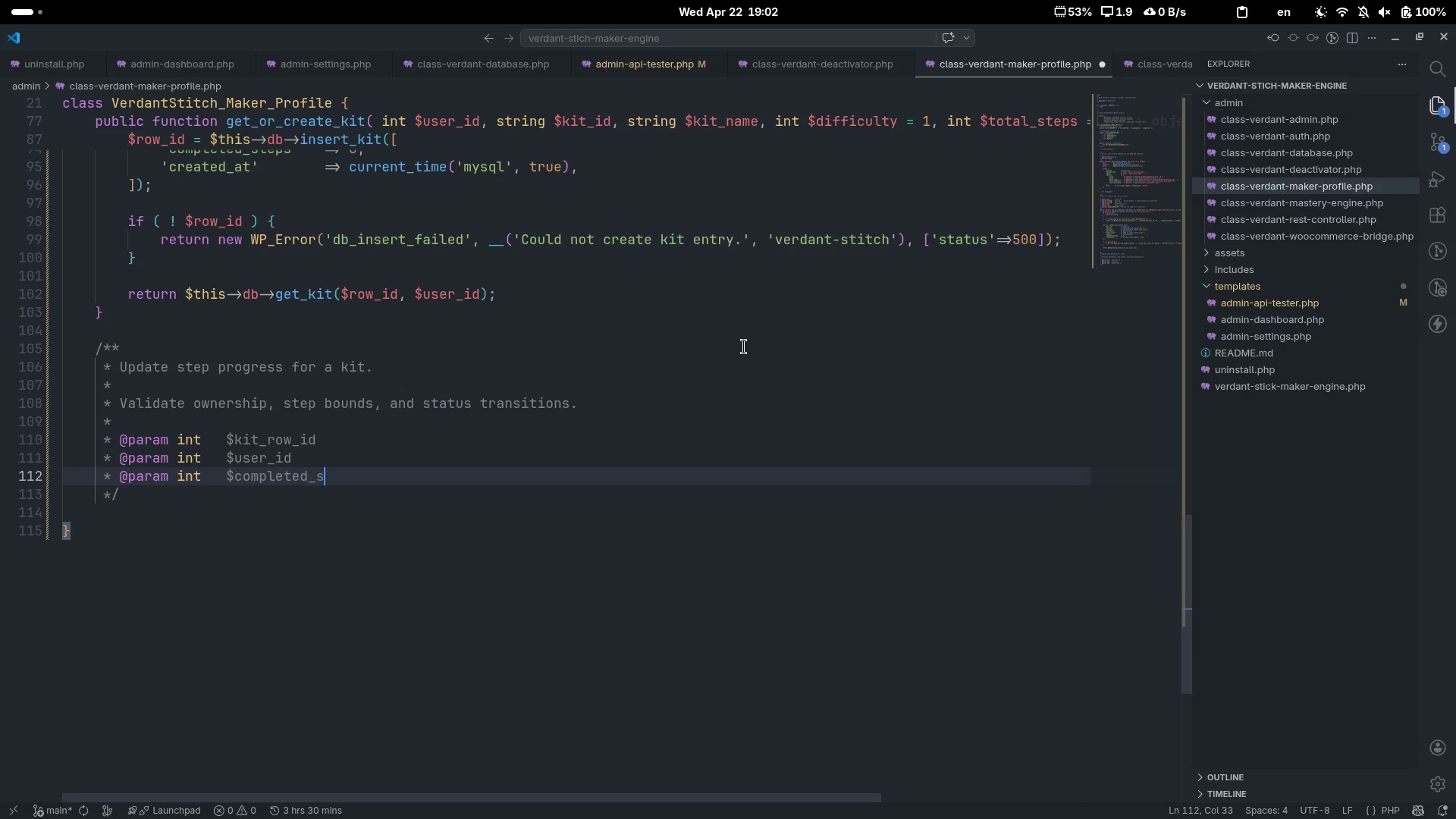 
key(Enter)
 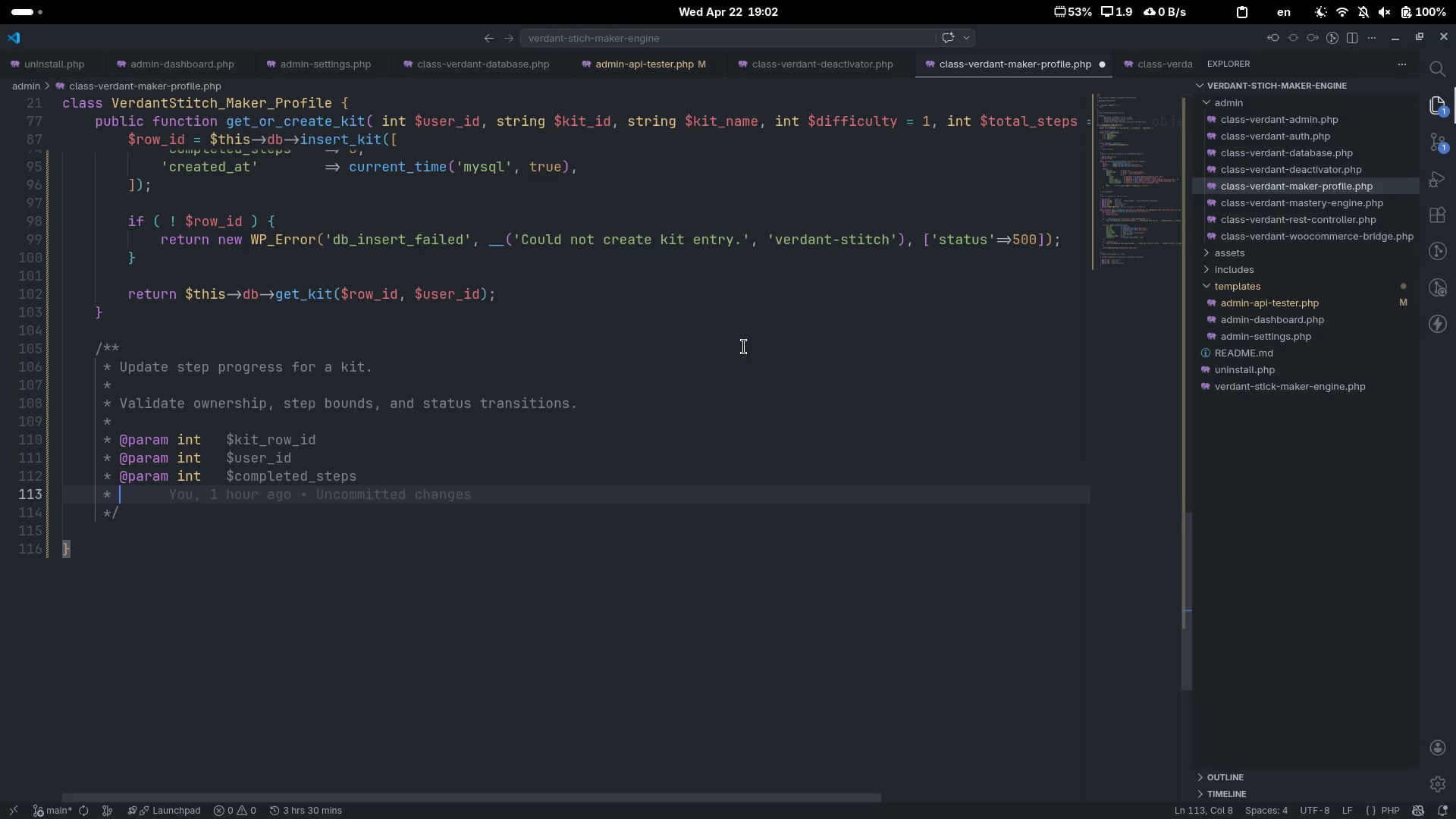 
type(@param sting)
 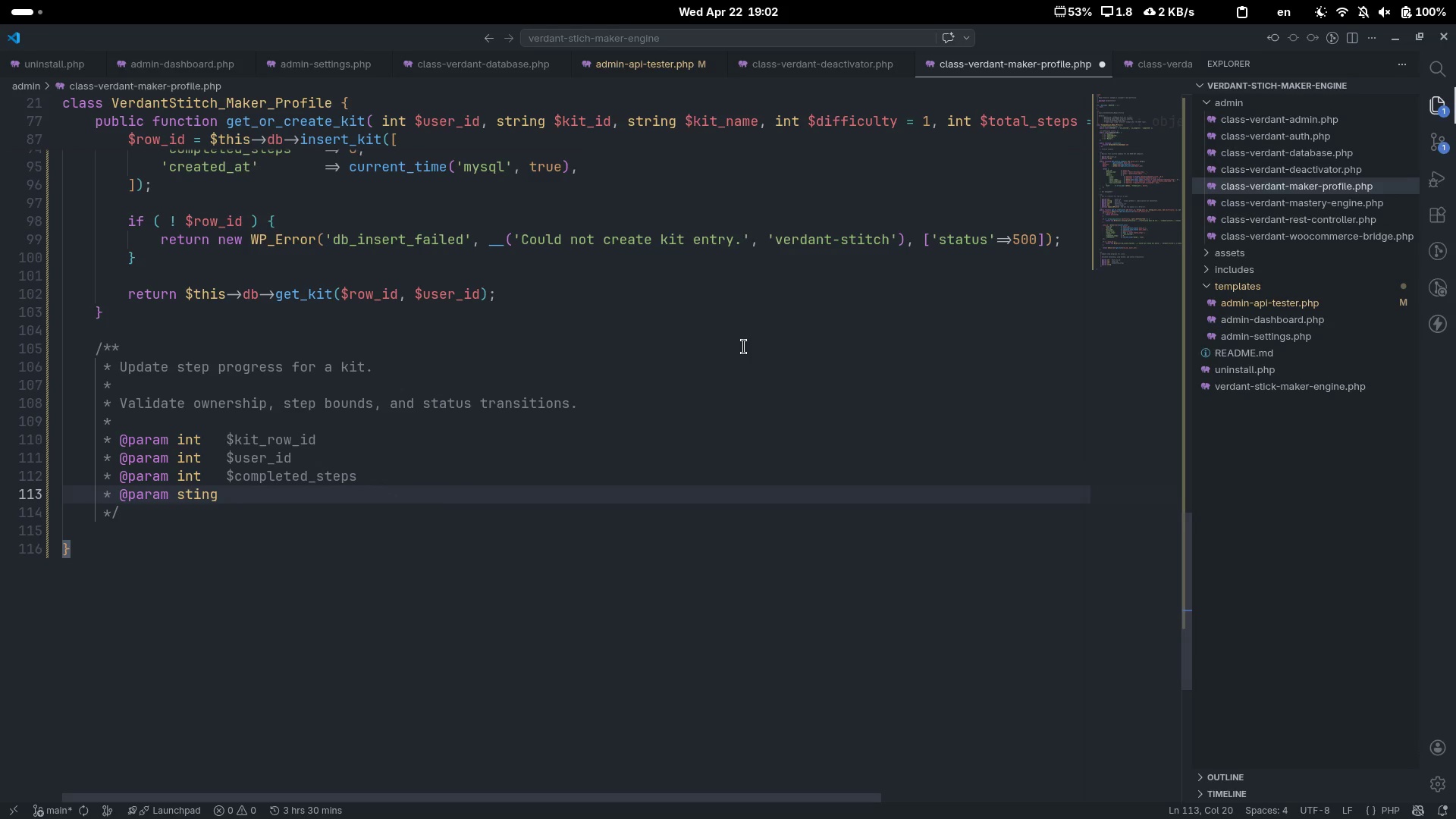 
key(Control+ControlLeft)
 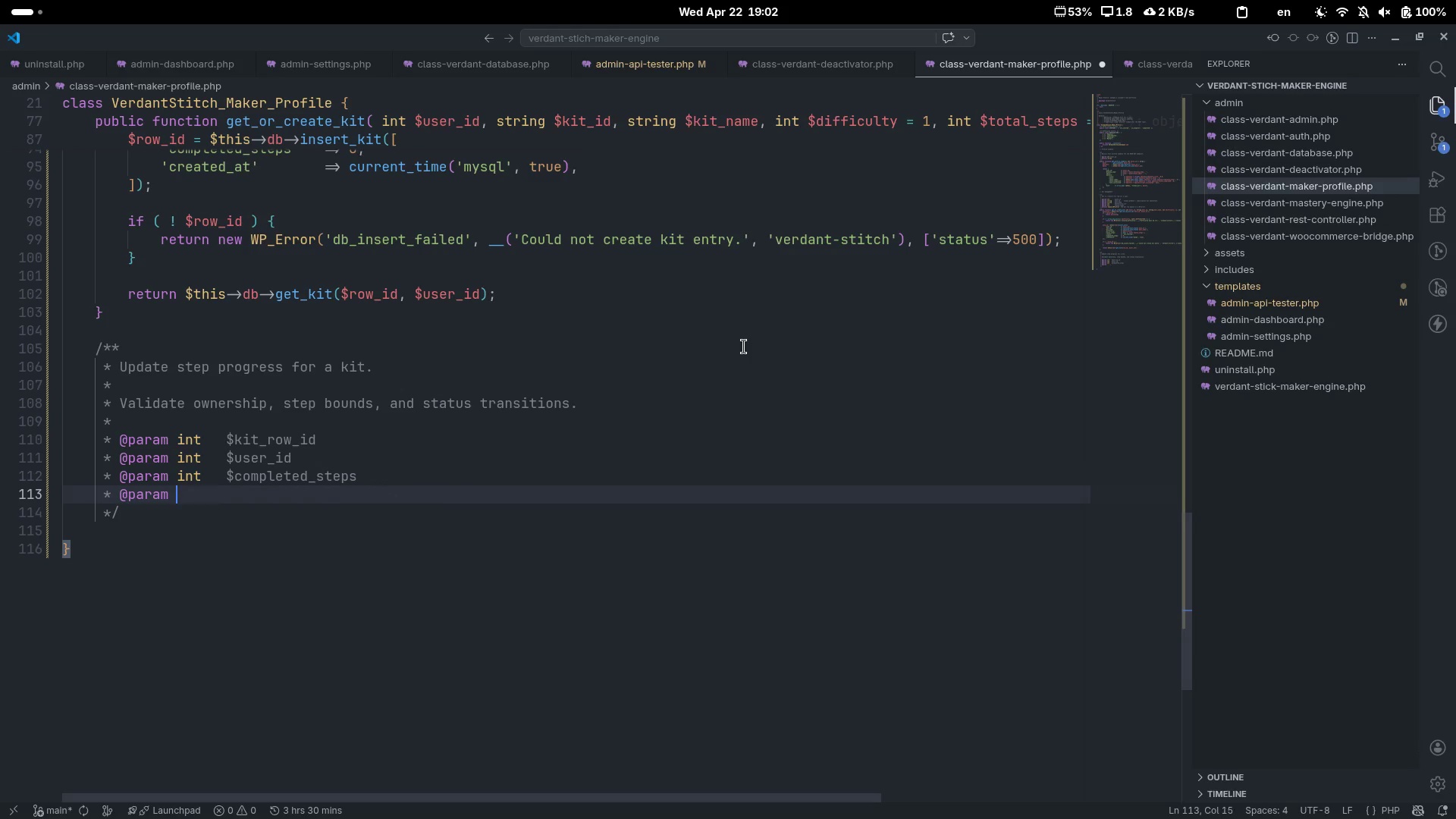 
key(Control+Backspace)
 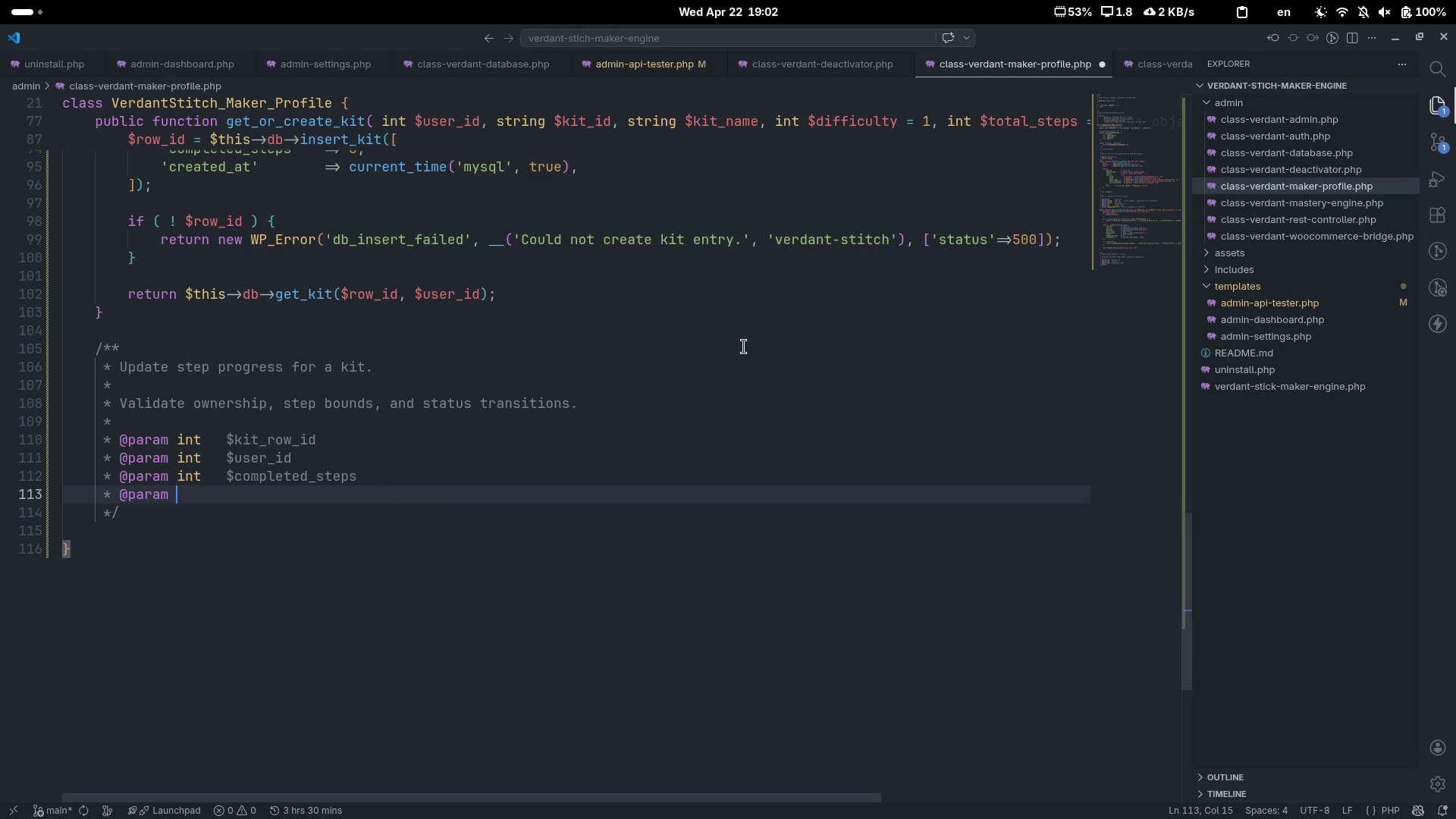 
type(string)
 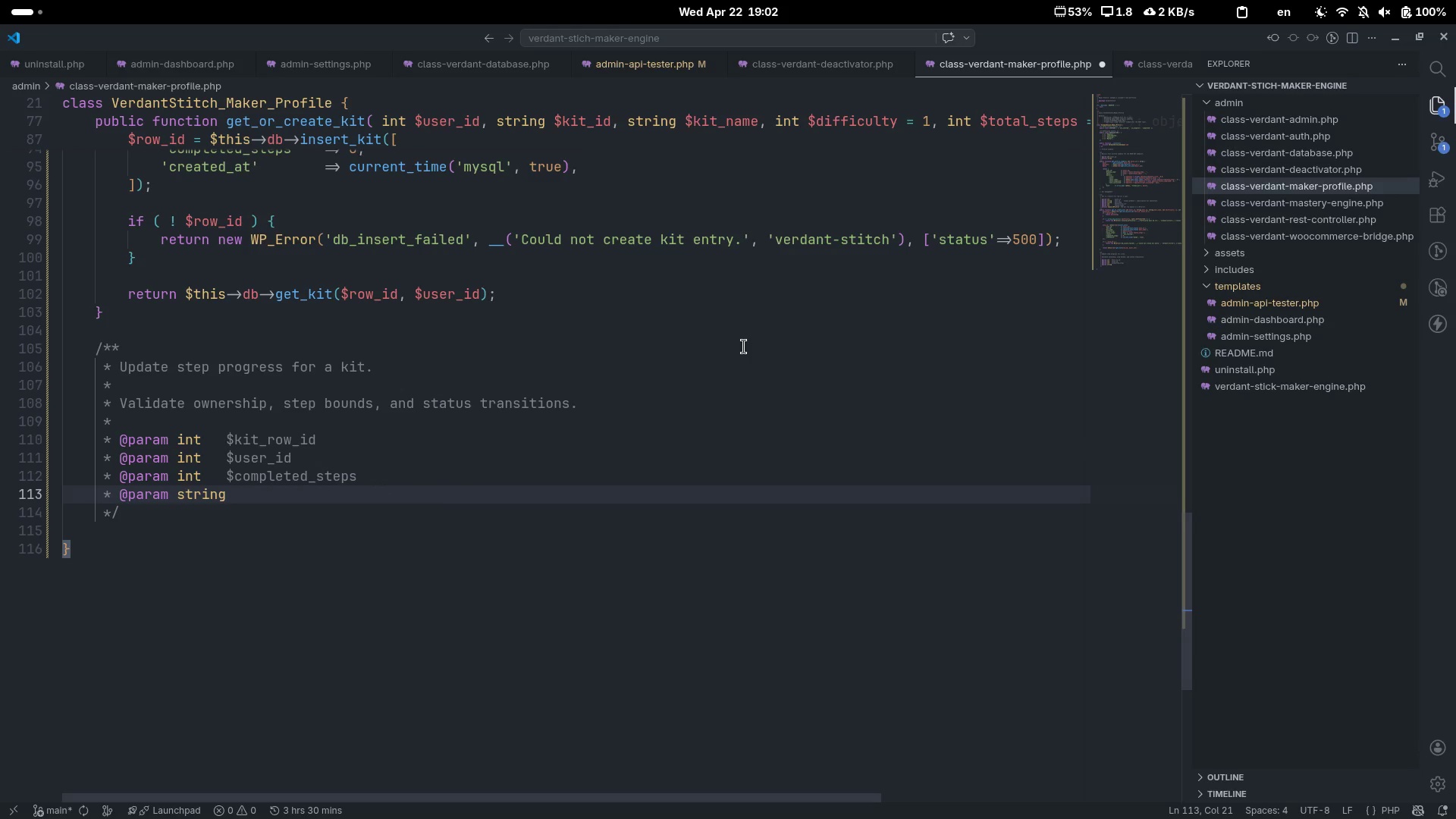 
key(ArrowUp)
 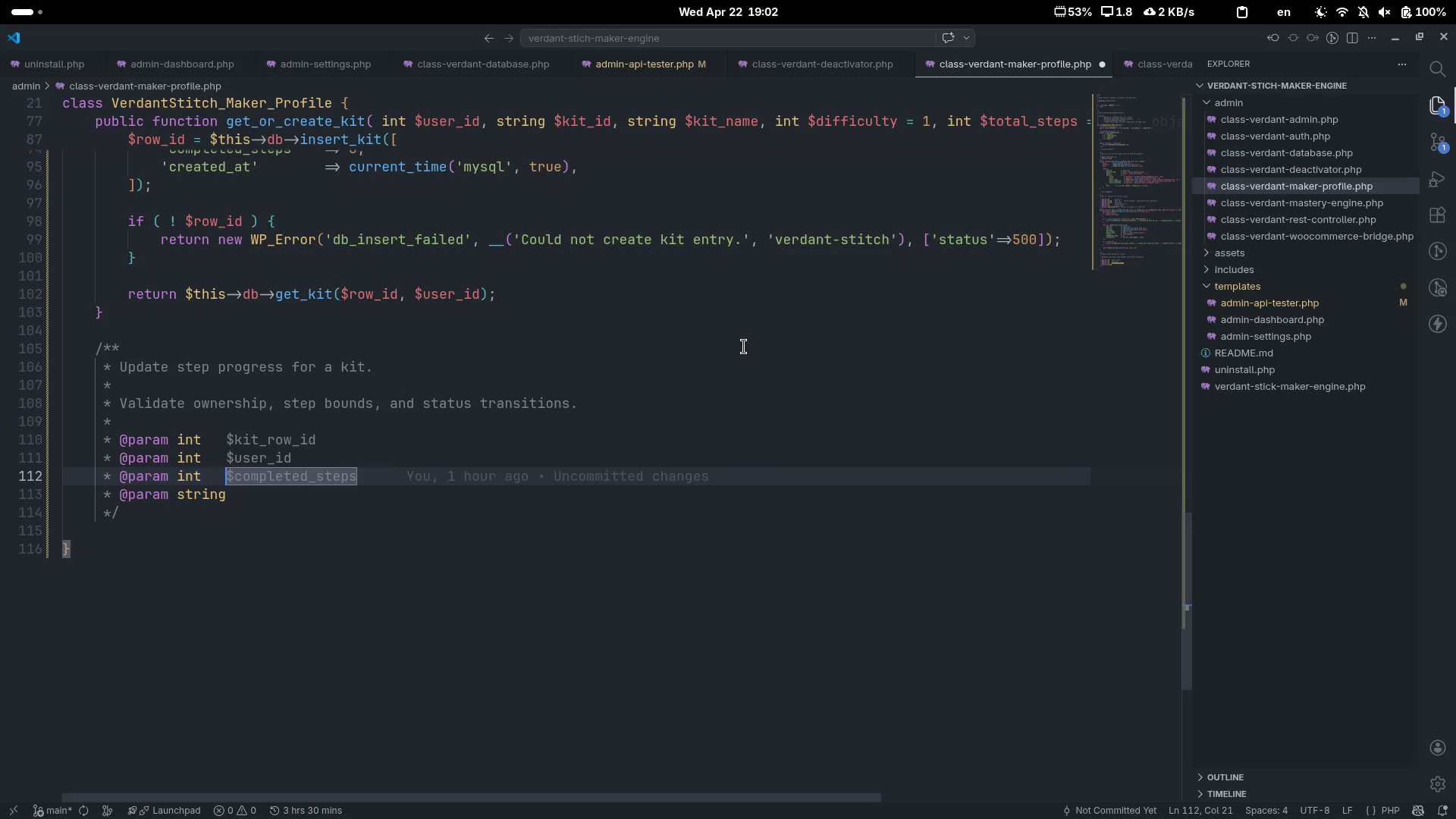 
key(Tab)
 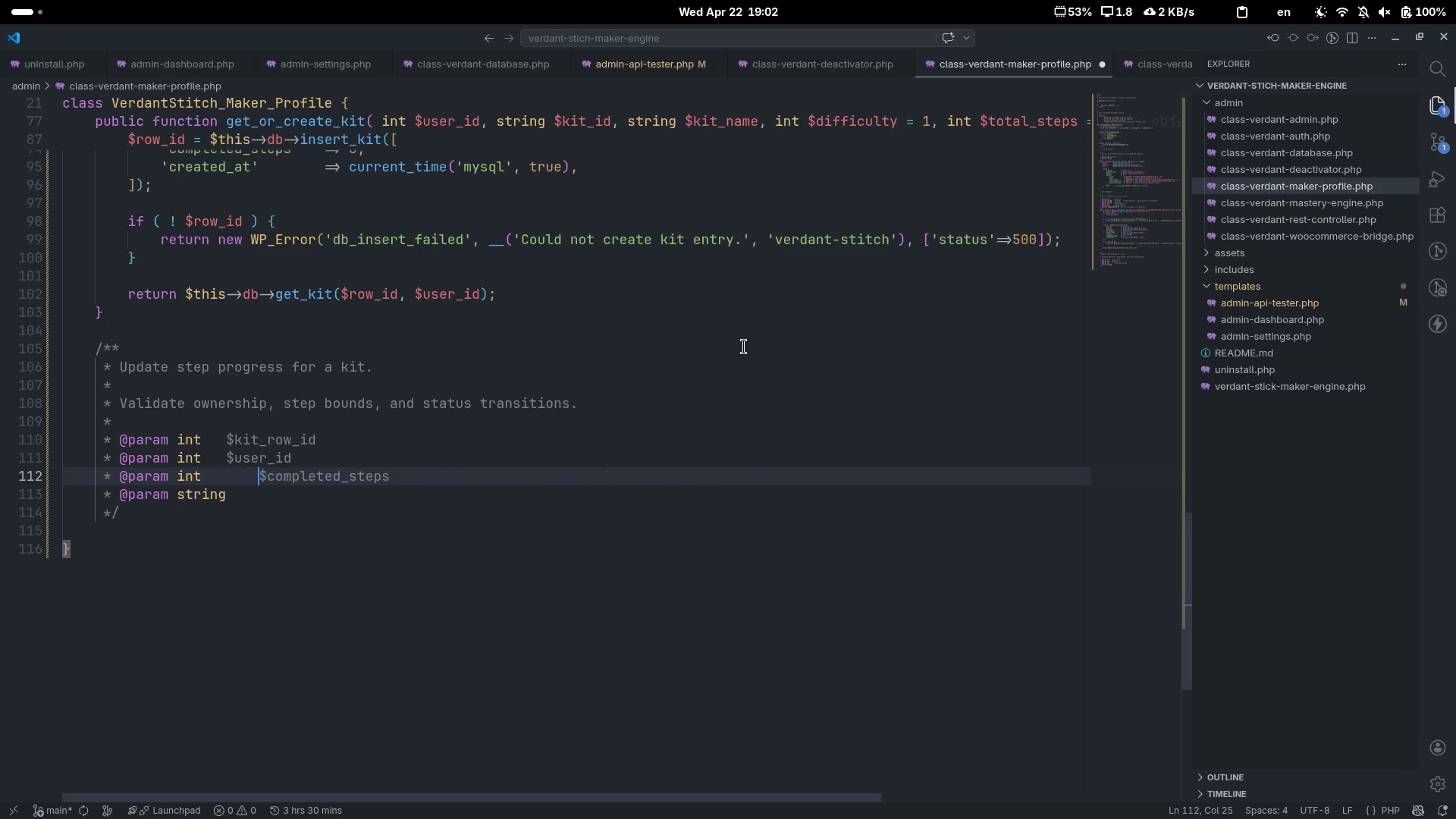 
key(ArrowUp)
 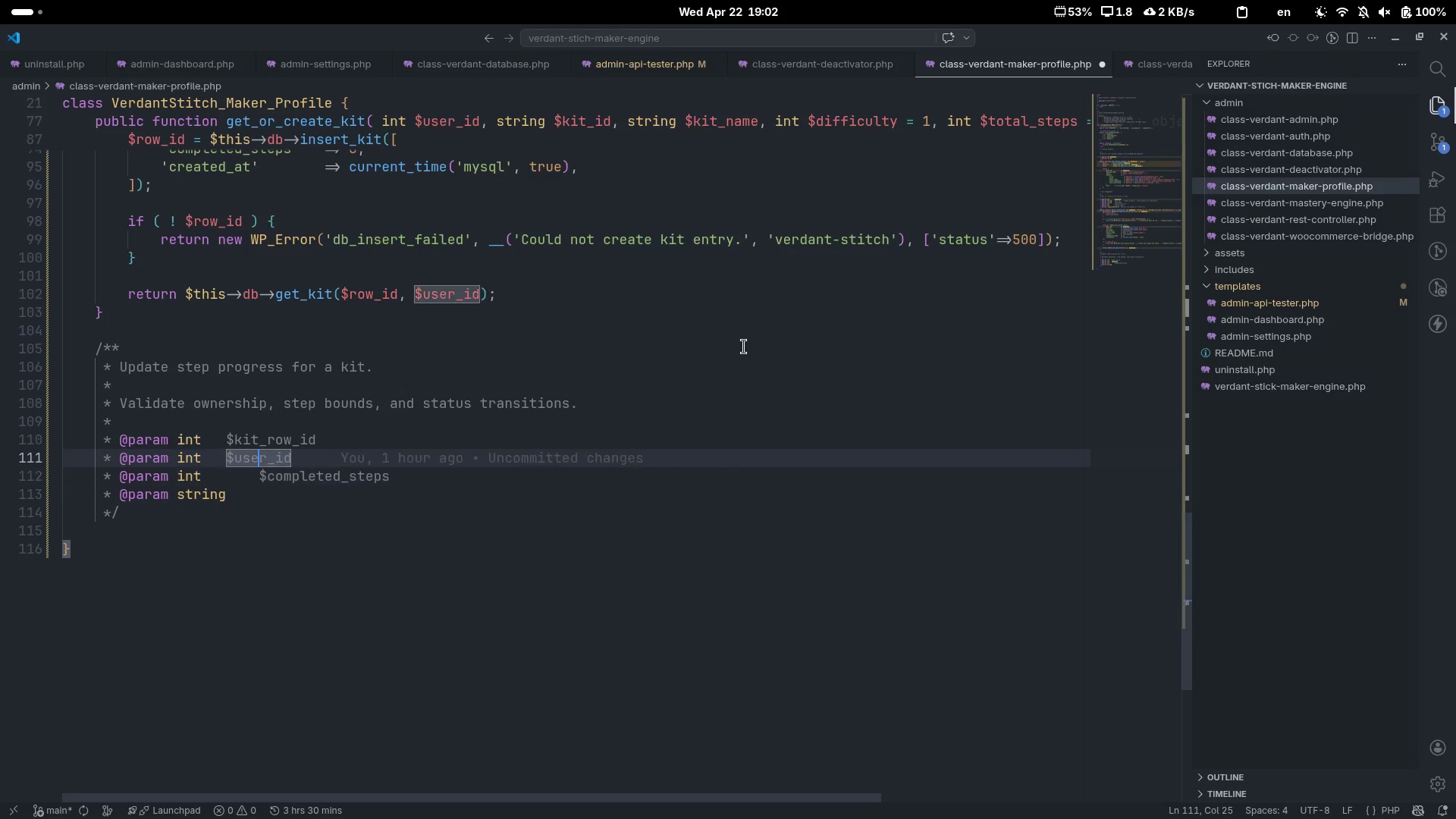 
key(Control+ArrowLeft)
 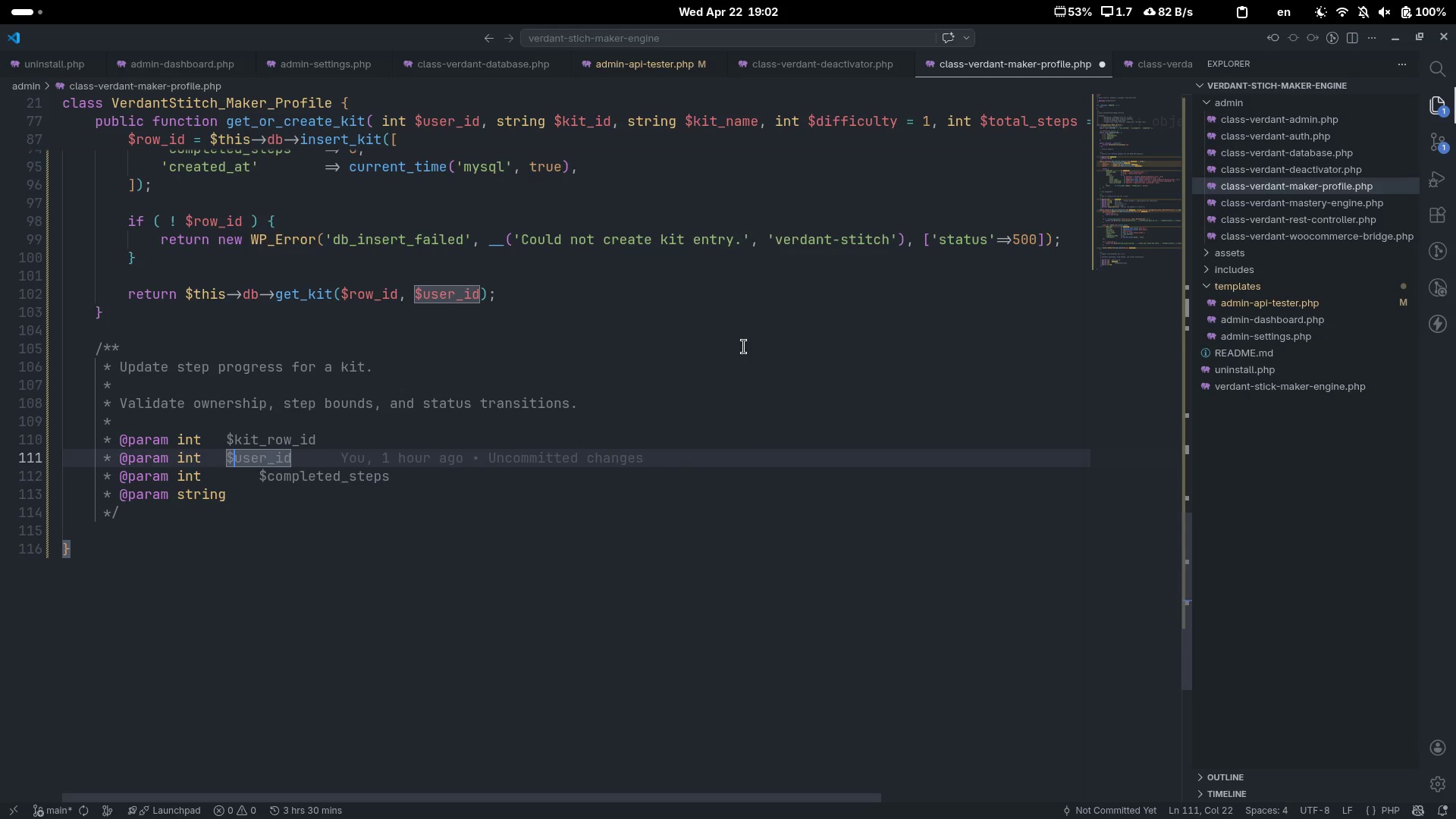 
key(Control+ArrowLeft)
 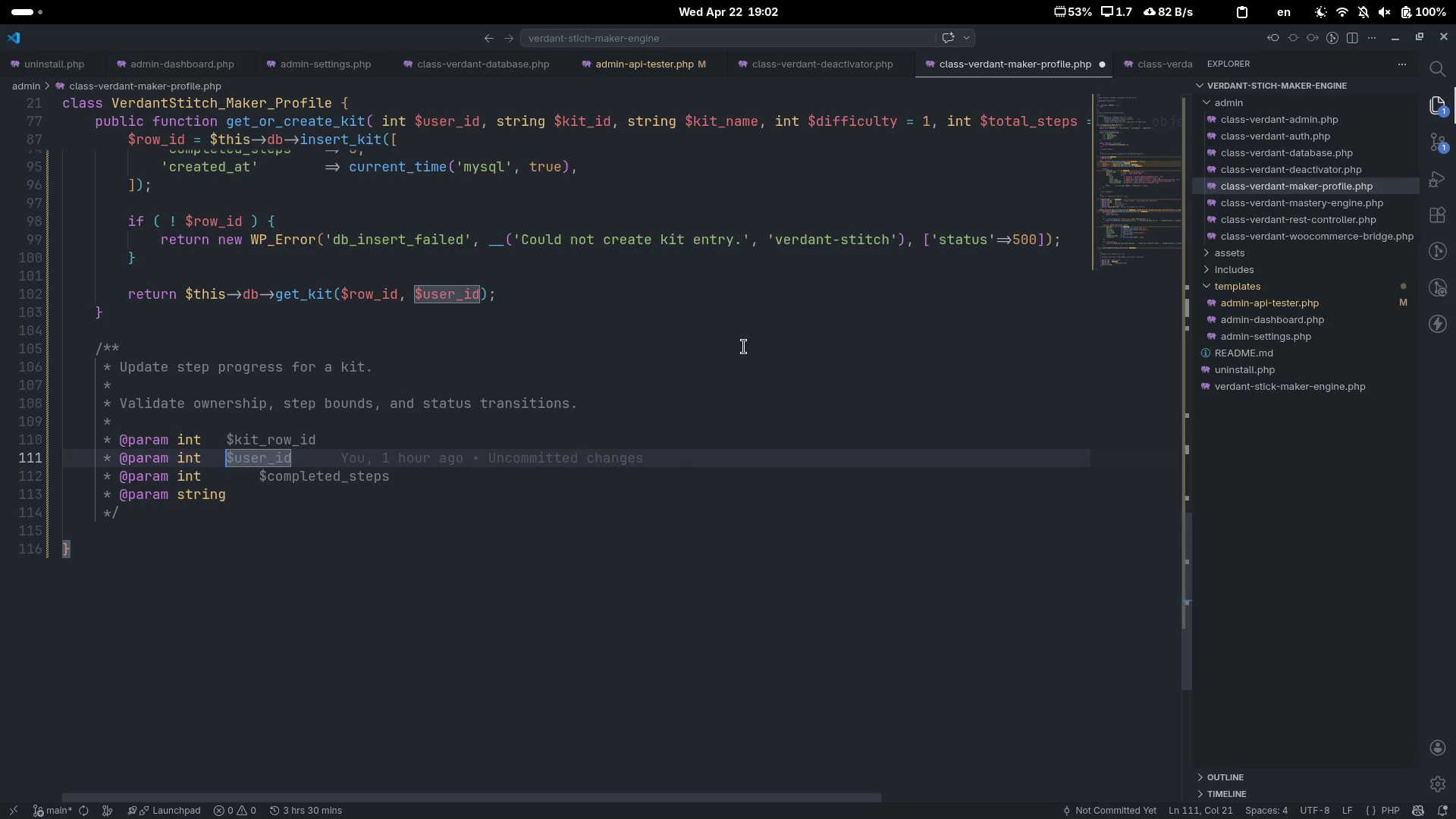 
key(Tab)
 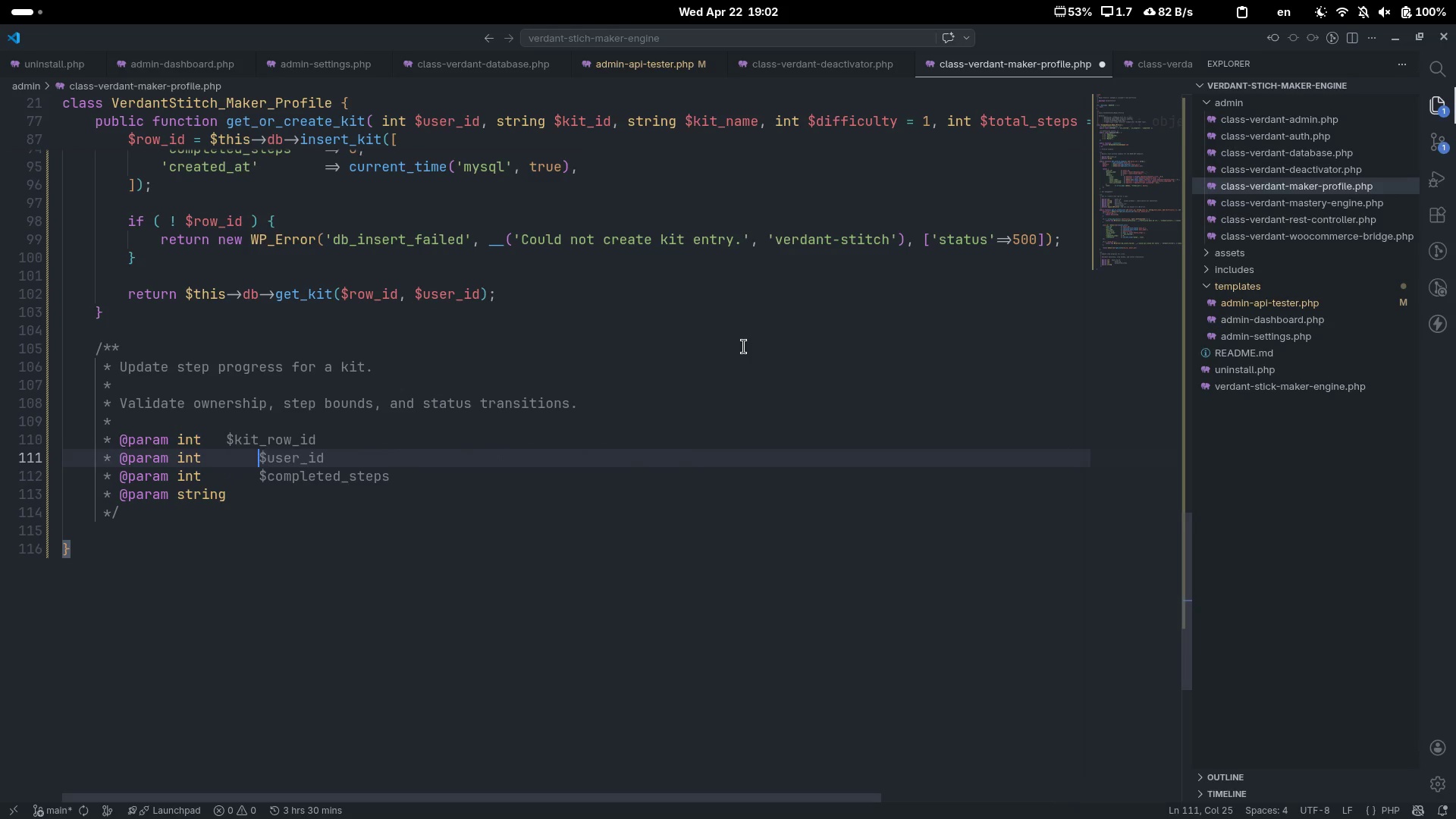 
key(ArrowUp)
 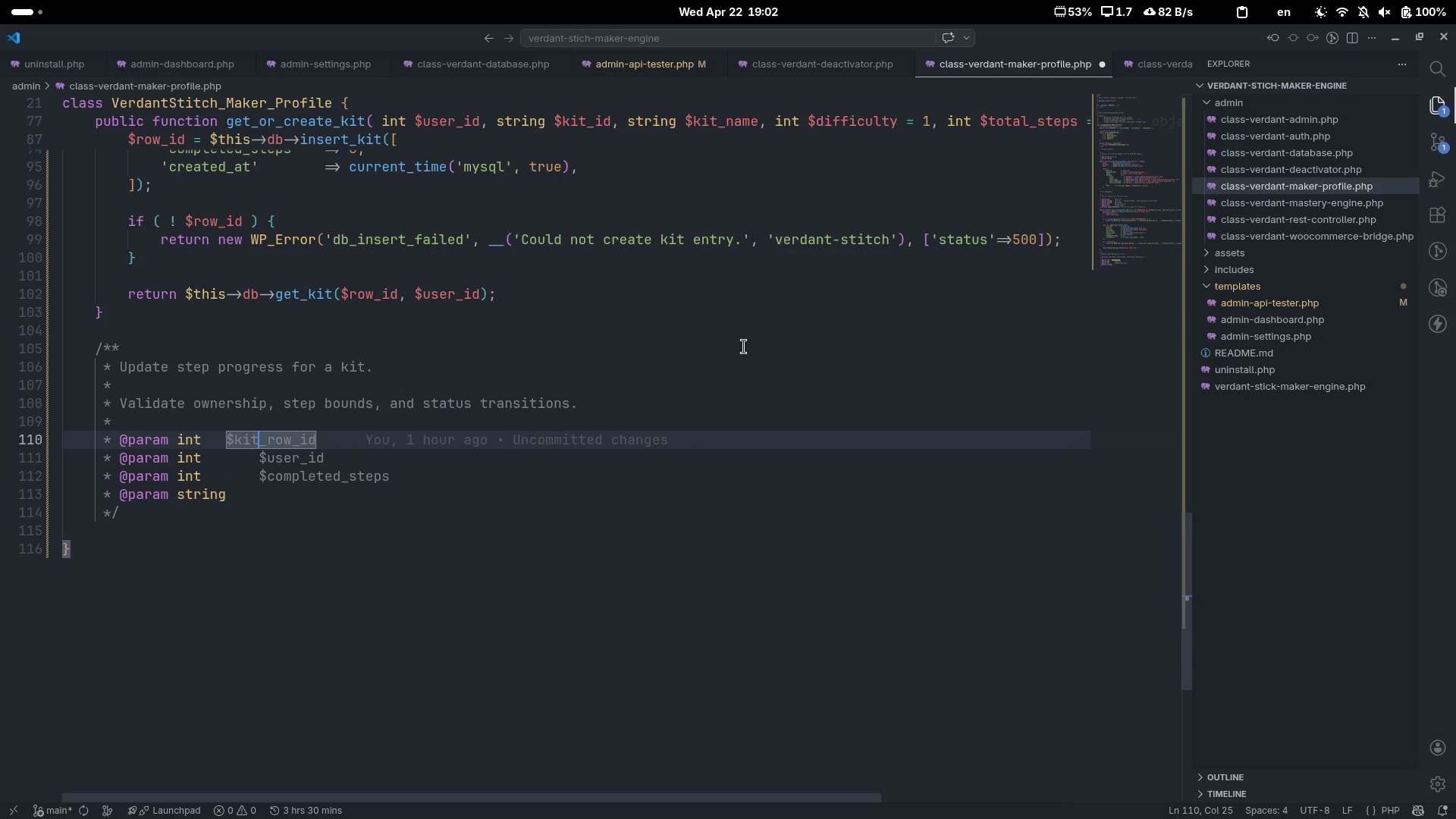 
key(Control+ArrowLeft)
 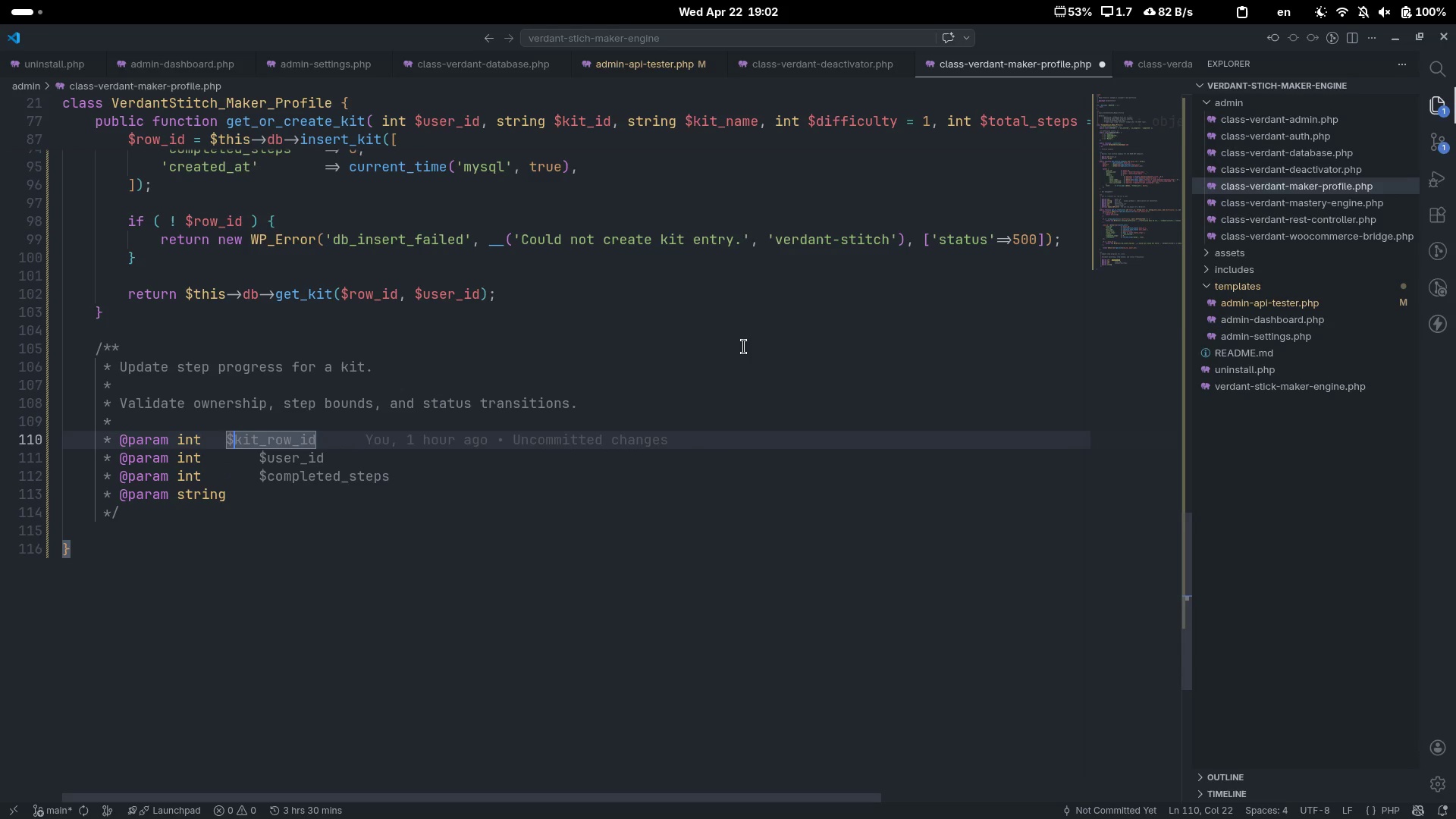 
key(Control+ArrowLeft)
 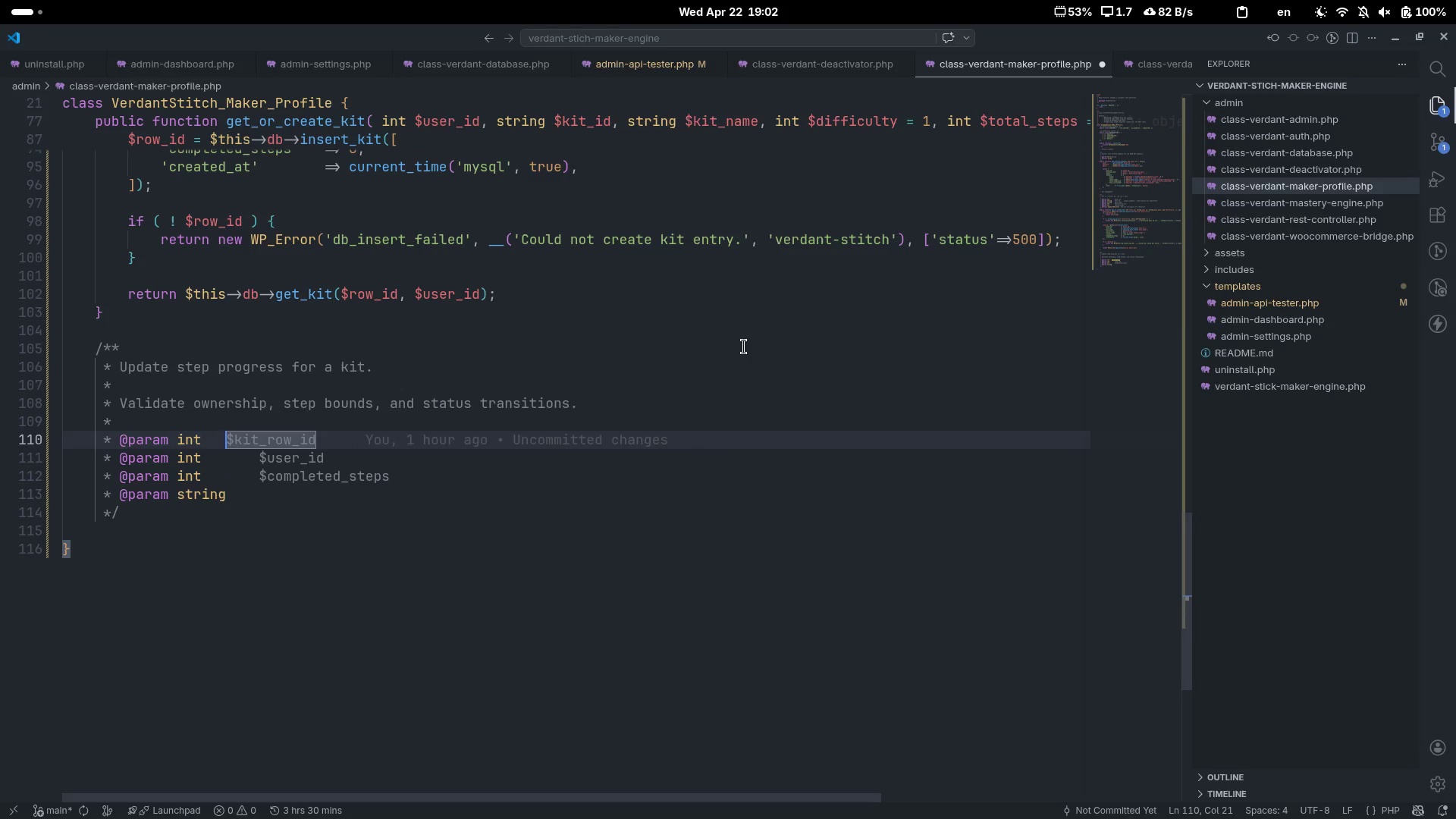 
key(Tab)
 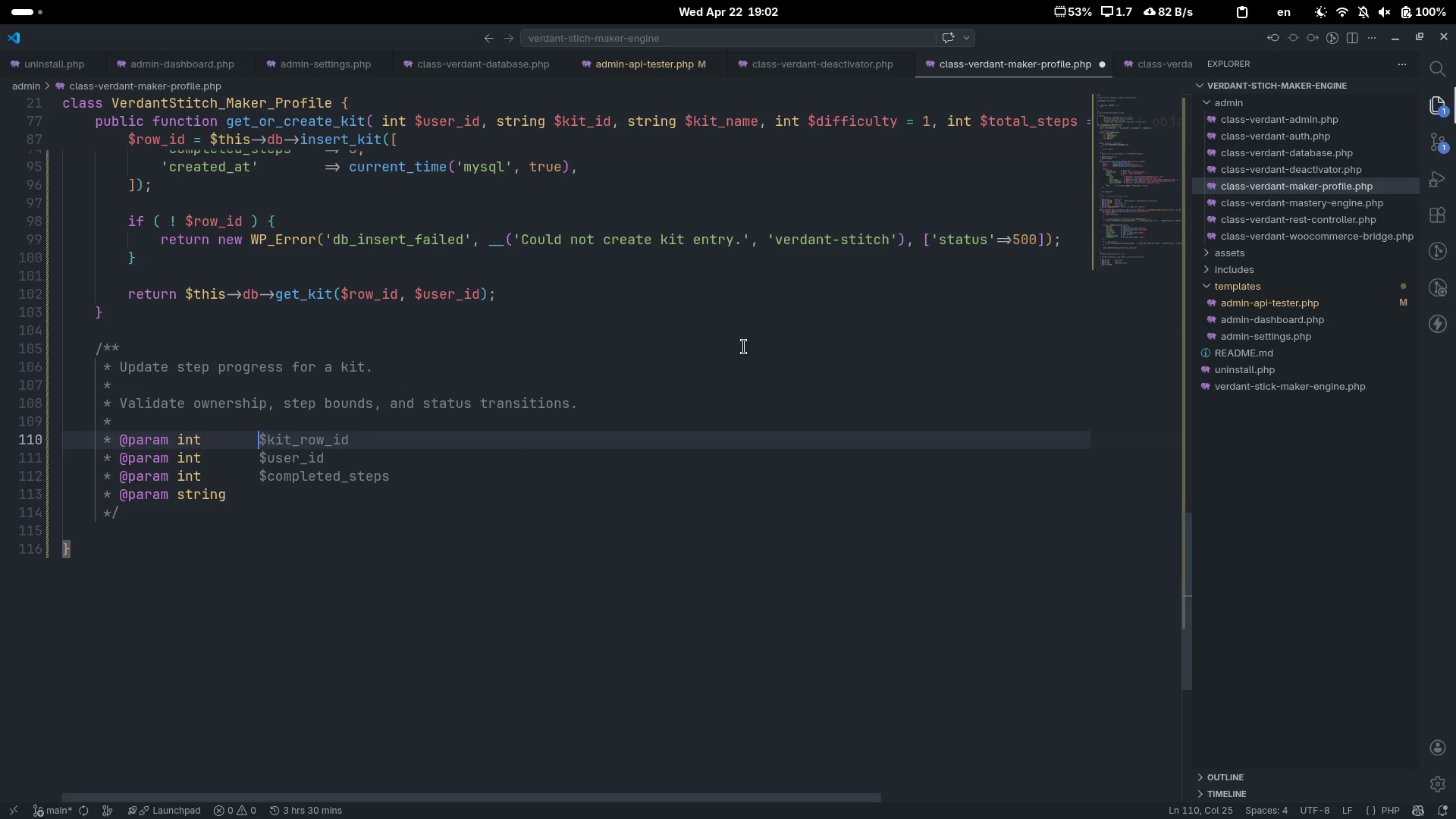 
key(ArrowDown)
 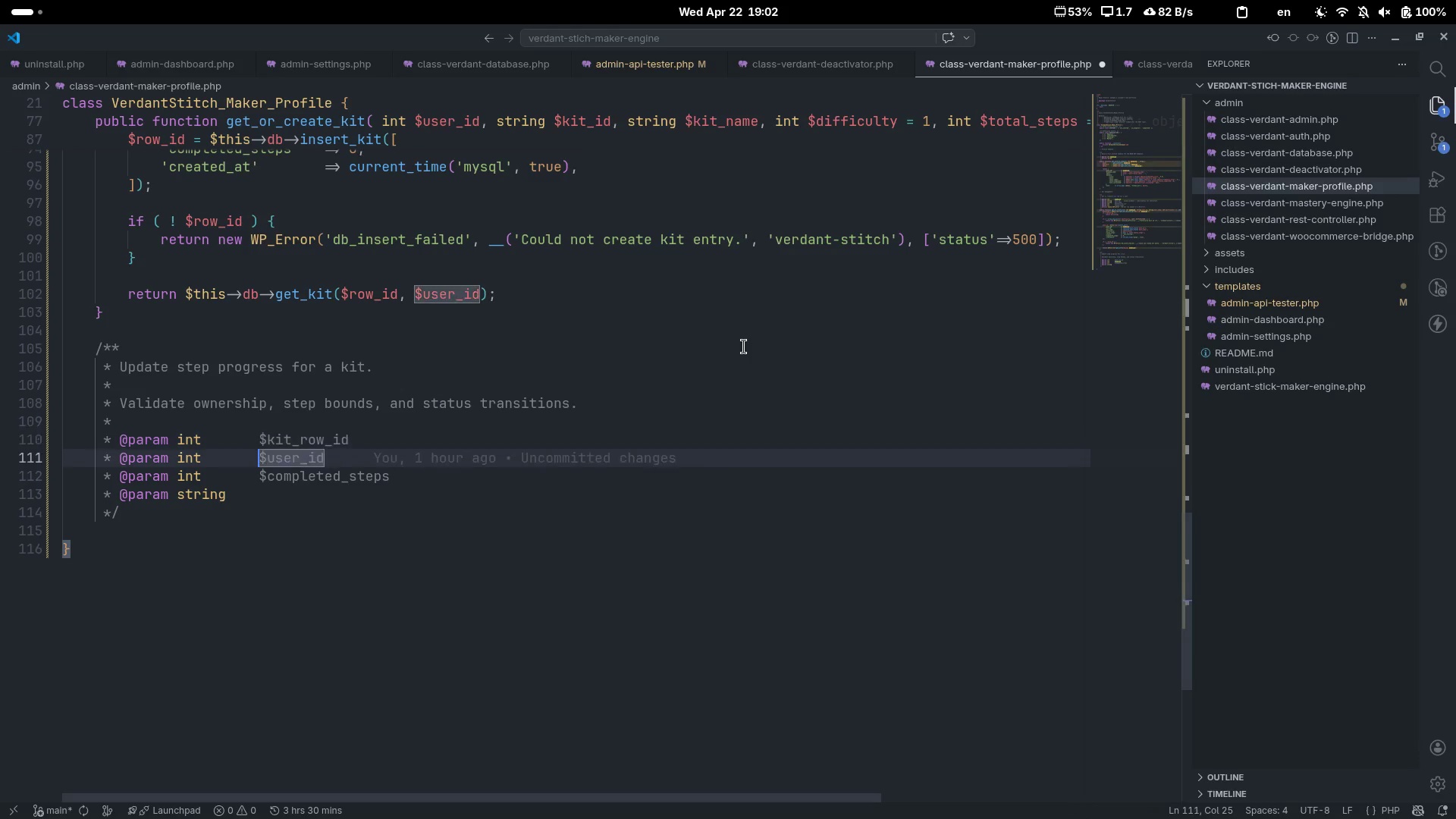 
key(ArrowDown)
 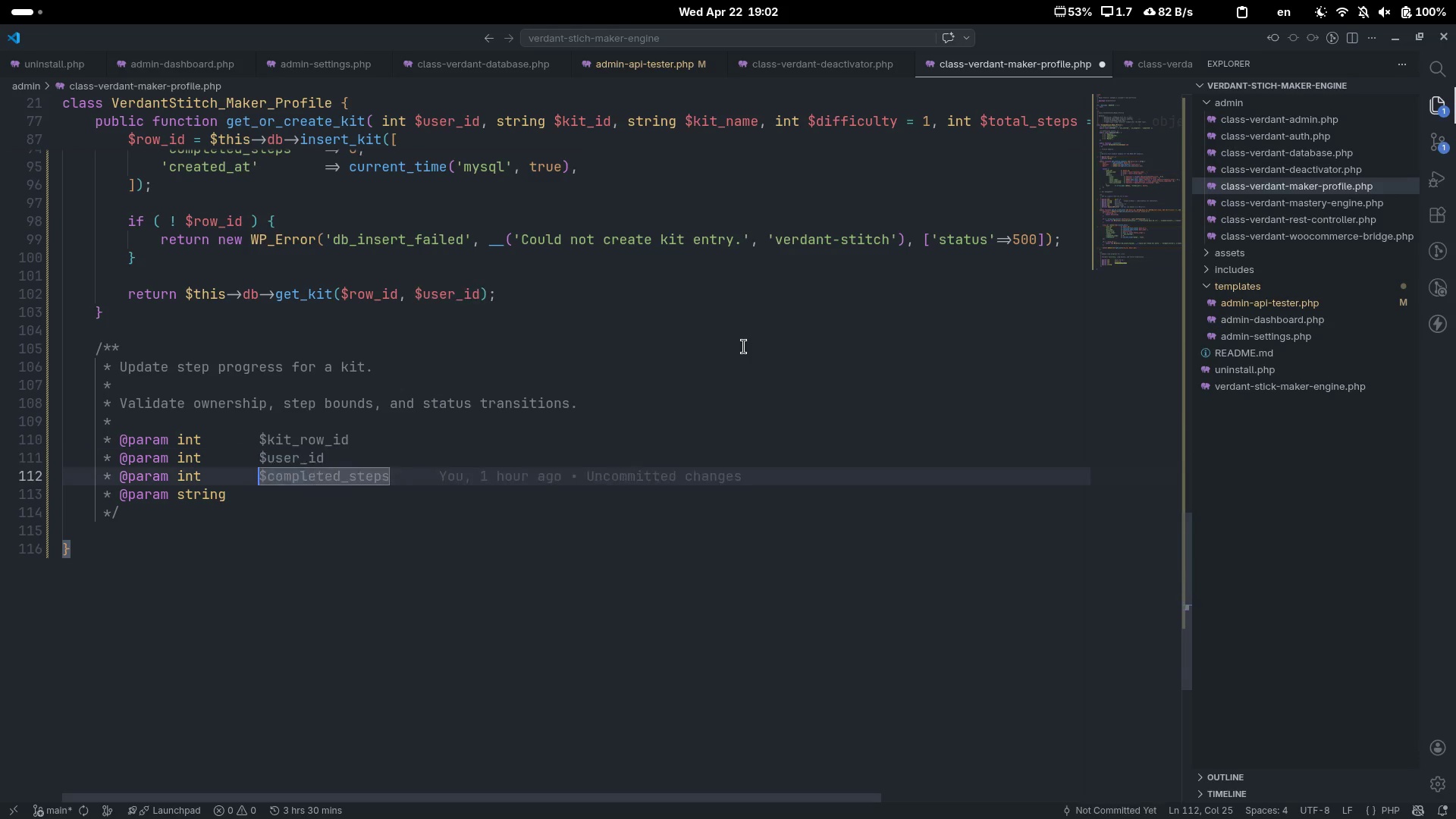 
key(ArrowDown)
 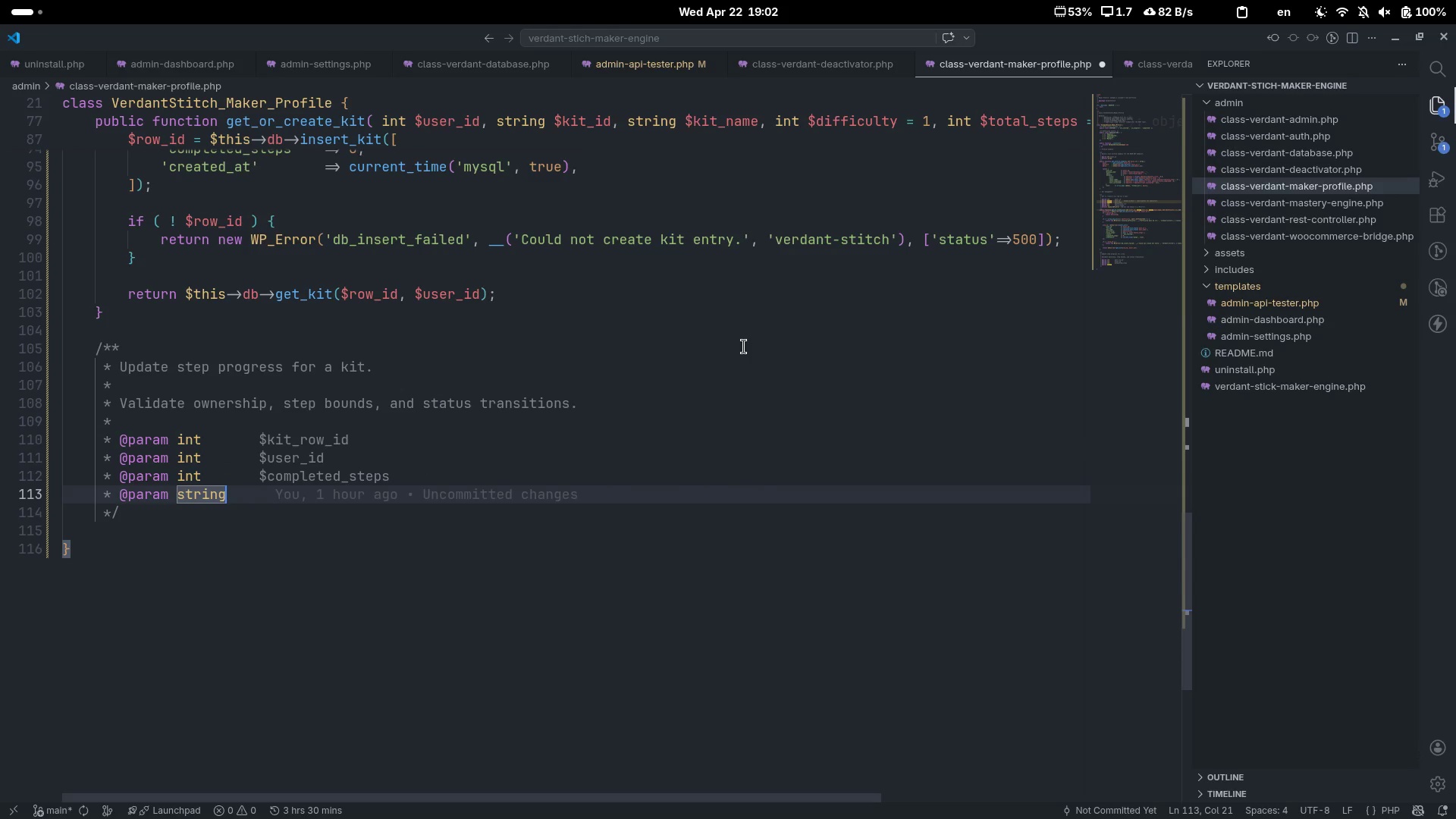 
key(Tab)
type($note)
 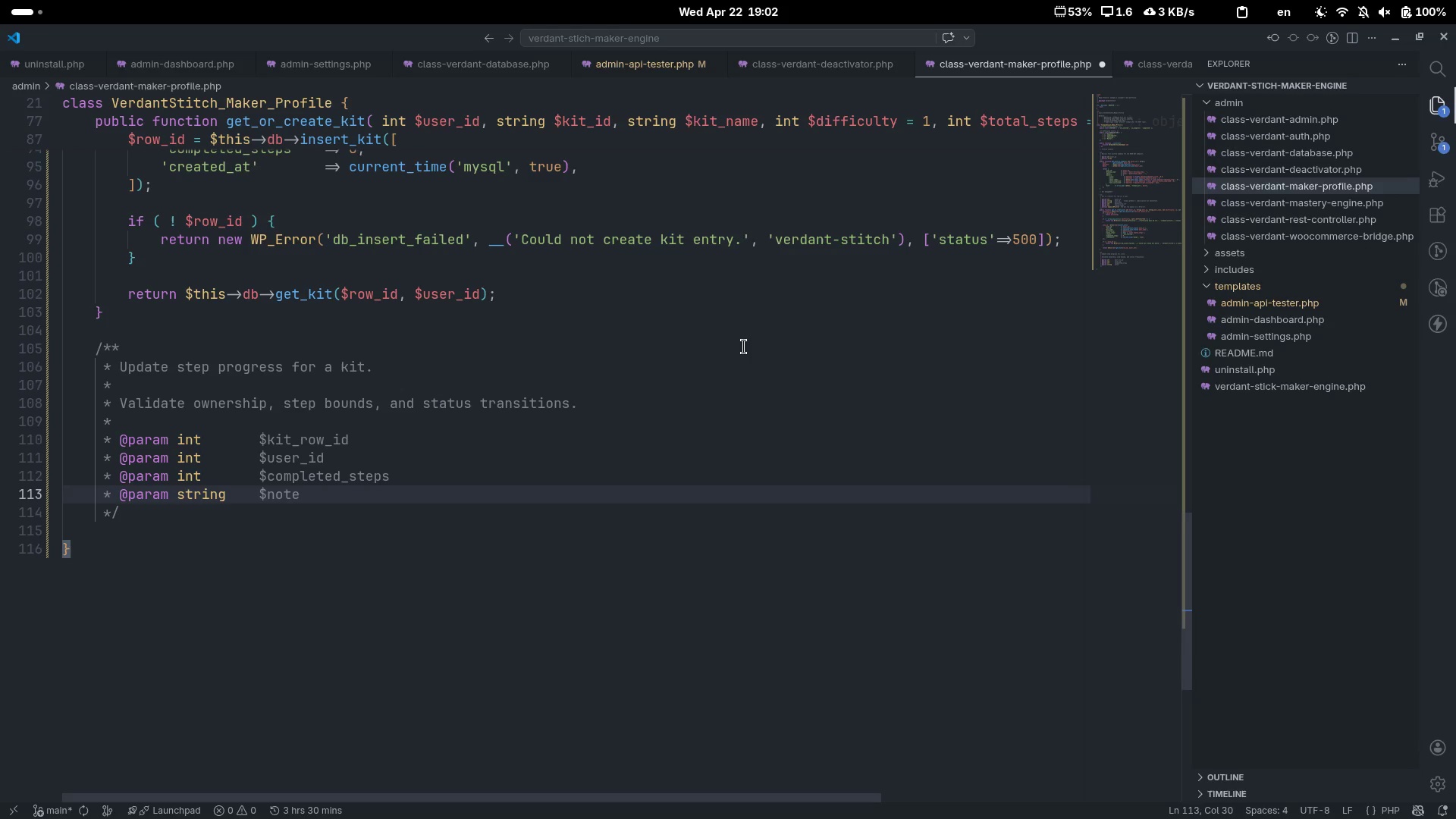 
key(Enter)
 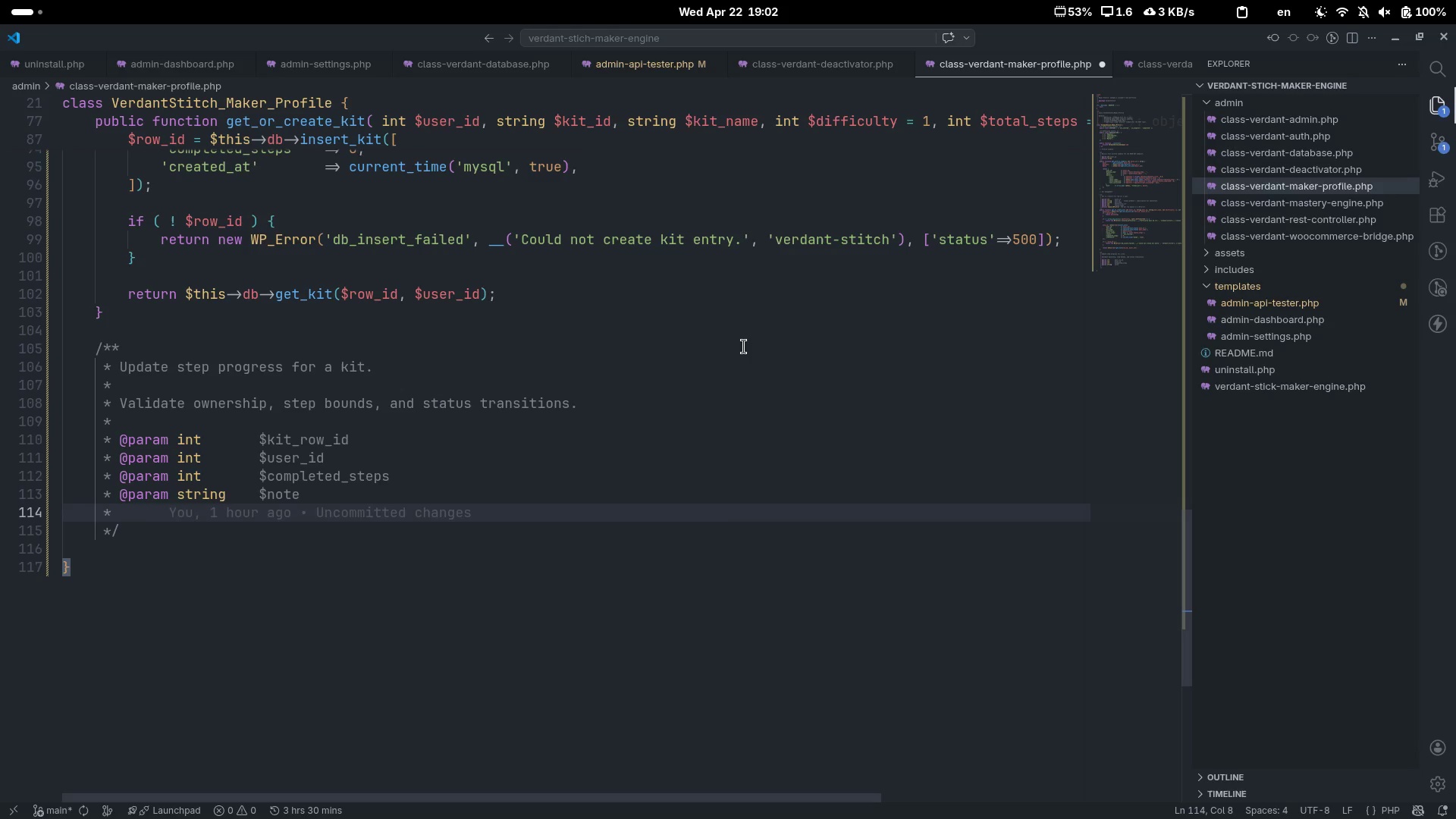 
type(@return object|WP_Error)
key(Tab)
type(Upa)
key(Backspace)
type(dated kit row or r)
key(Backspace)
type(error.)
 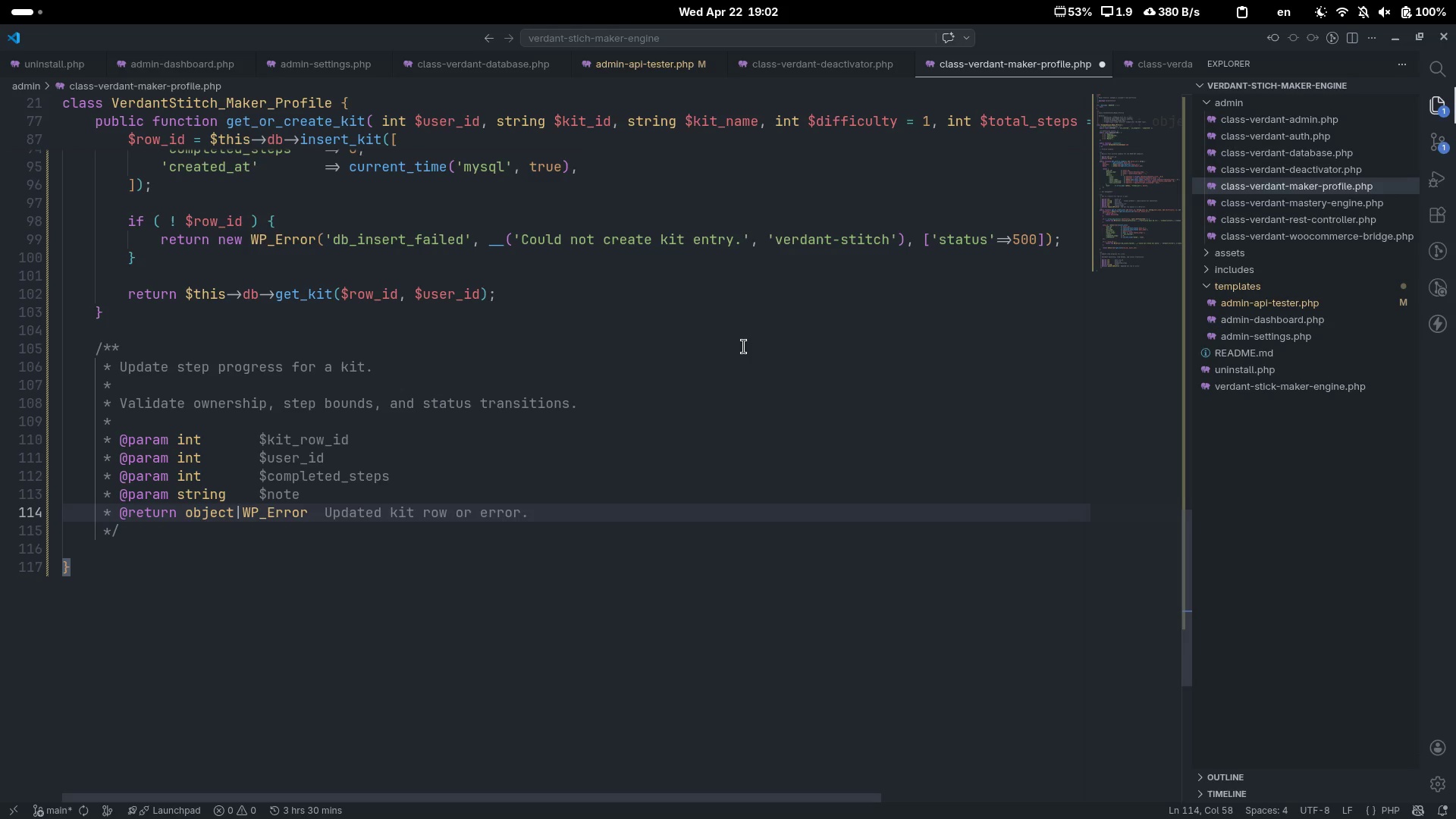 
key(ArrowDown)
 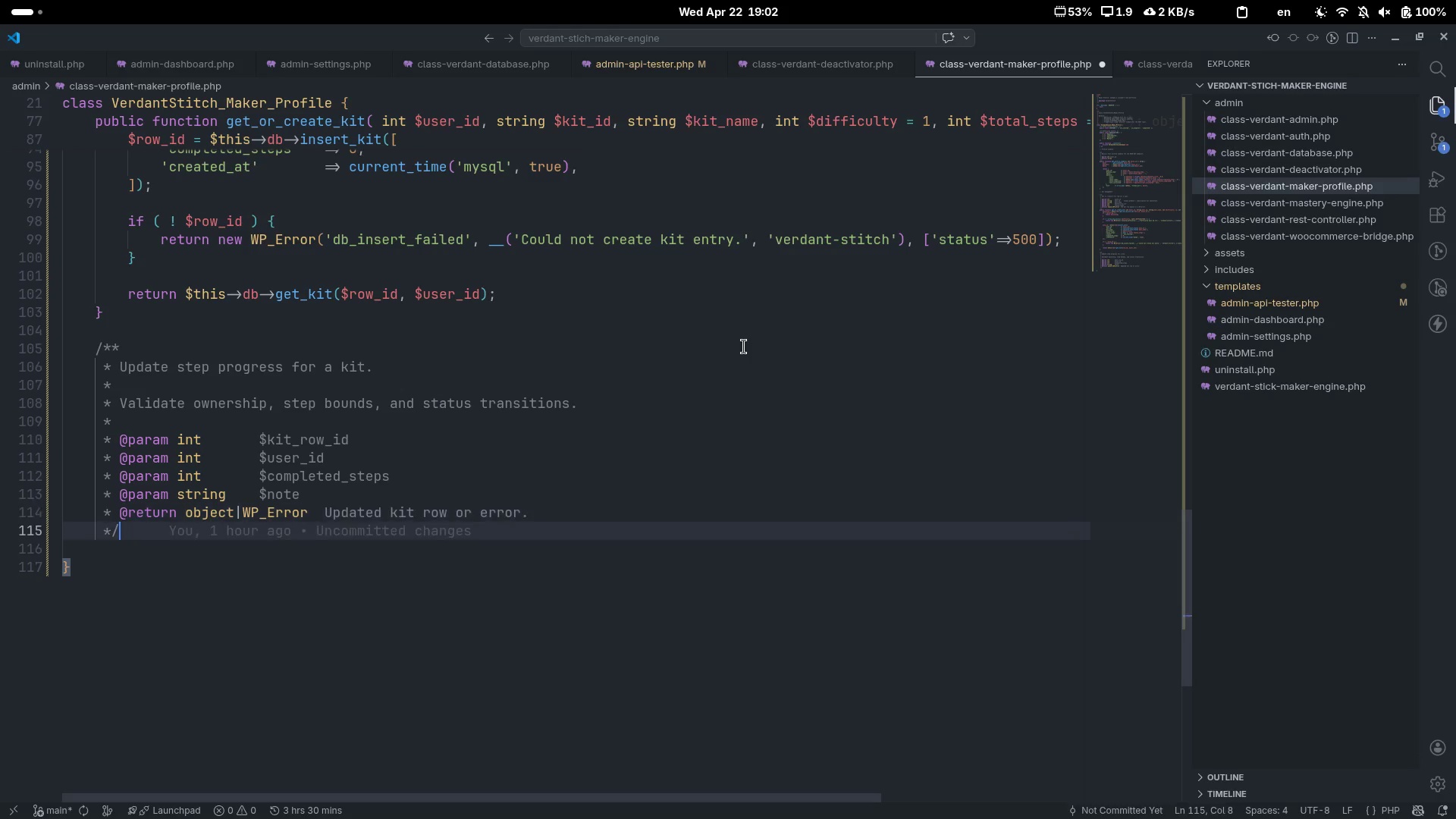 
key(Enter)
 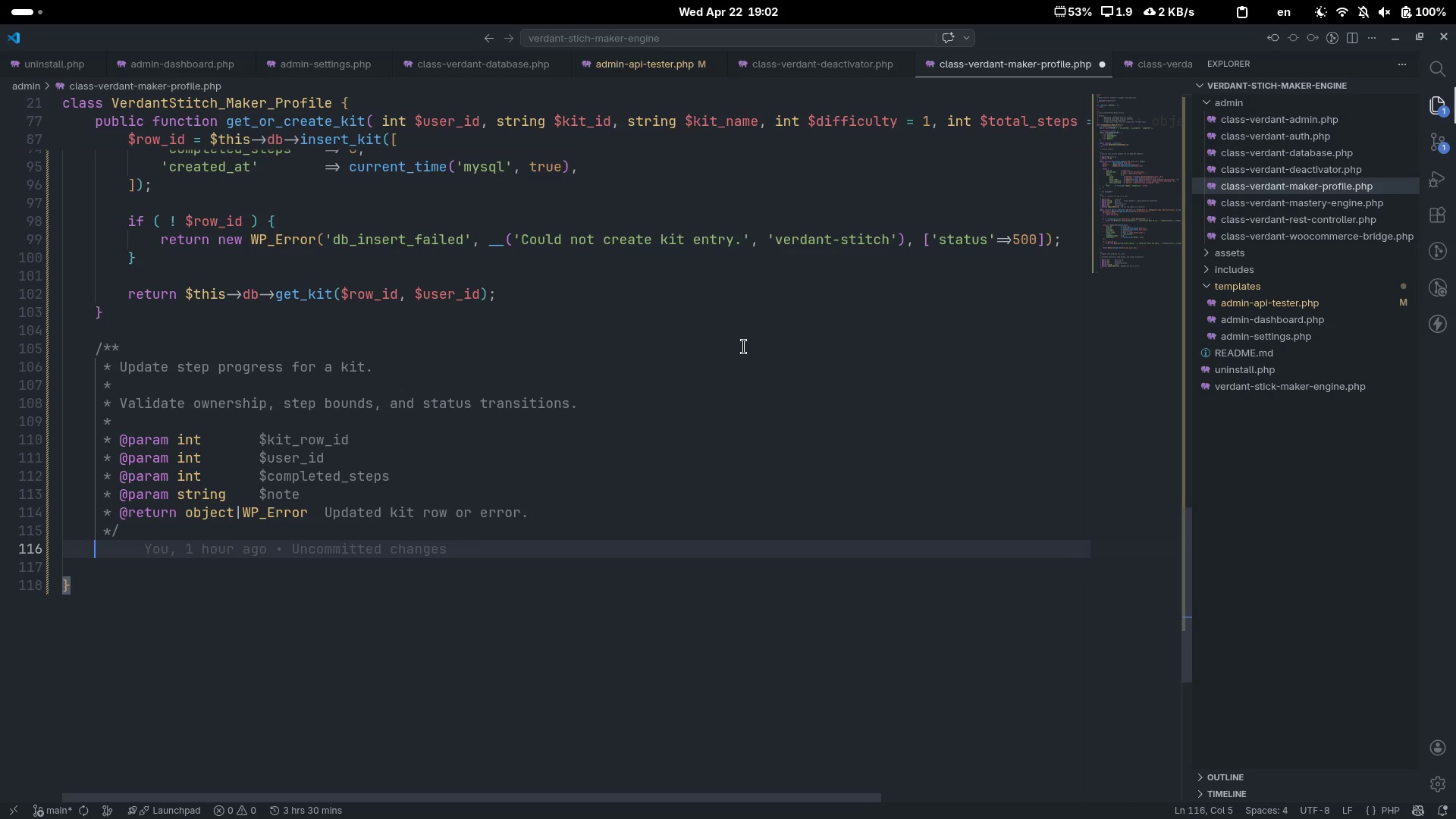 
type(pul)
key(Backspace)
type(blic function update_progress(int #)
key(Backspace)
type($kit_row_d)
key(Backspace)
type(id, int $usr)
 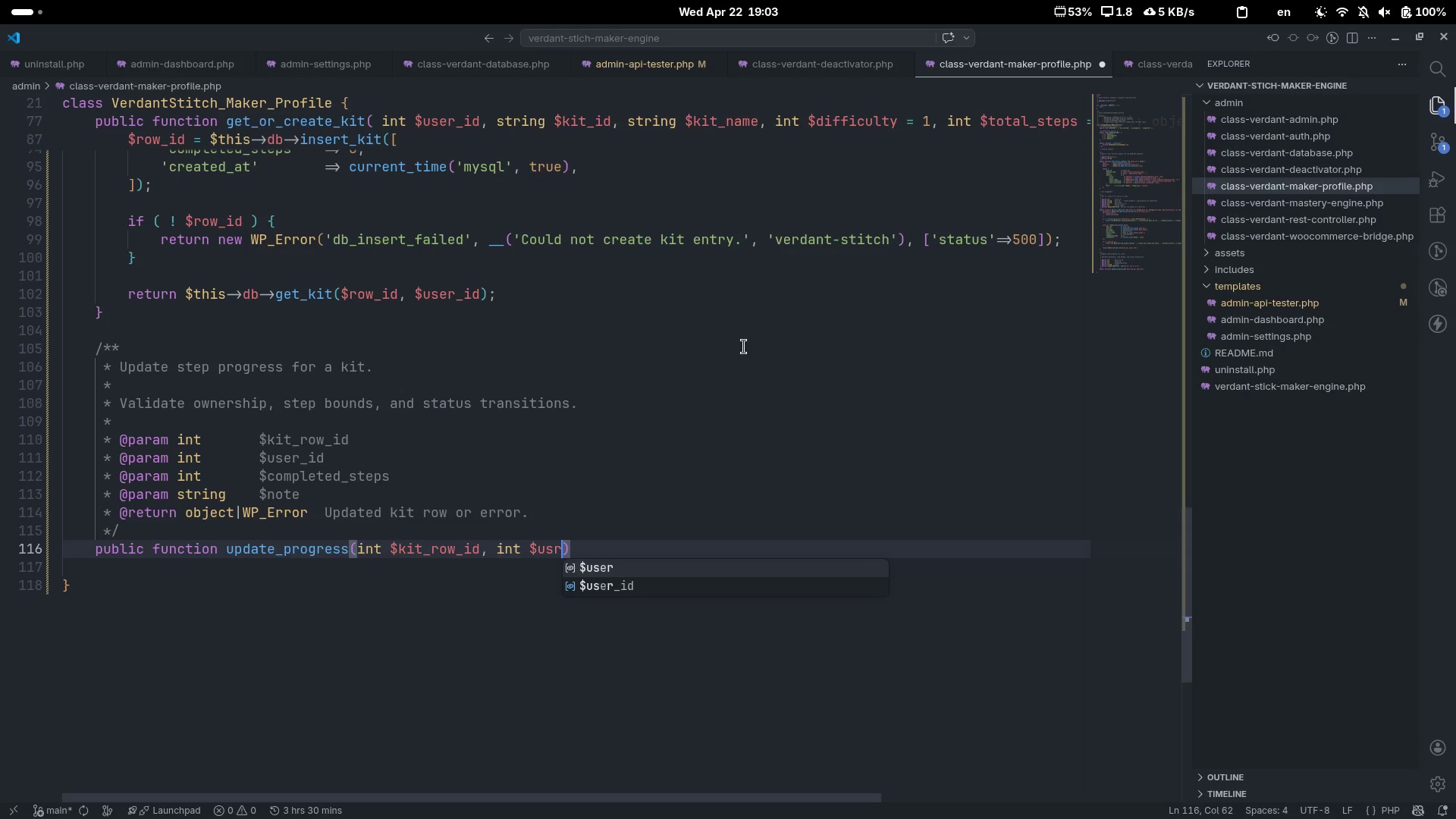 
key(ArrowDown)
 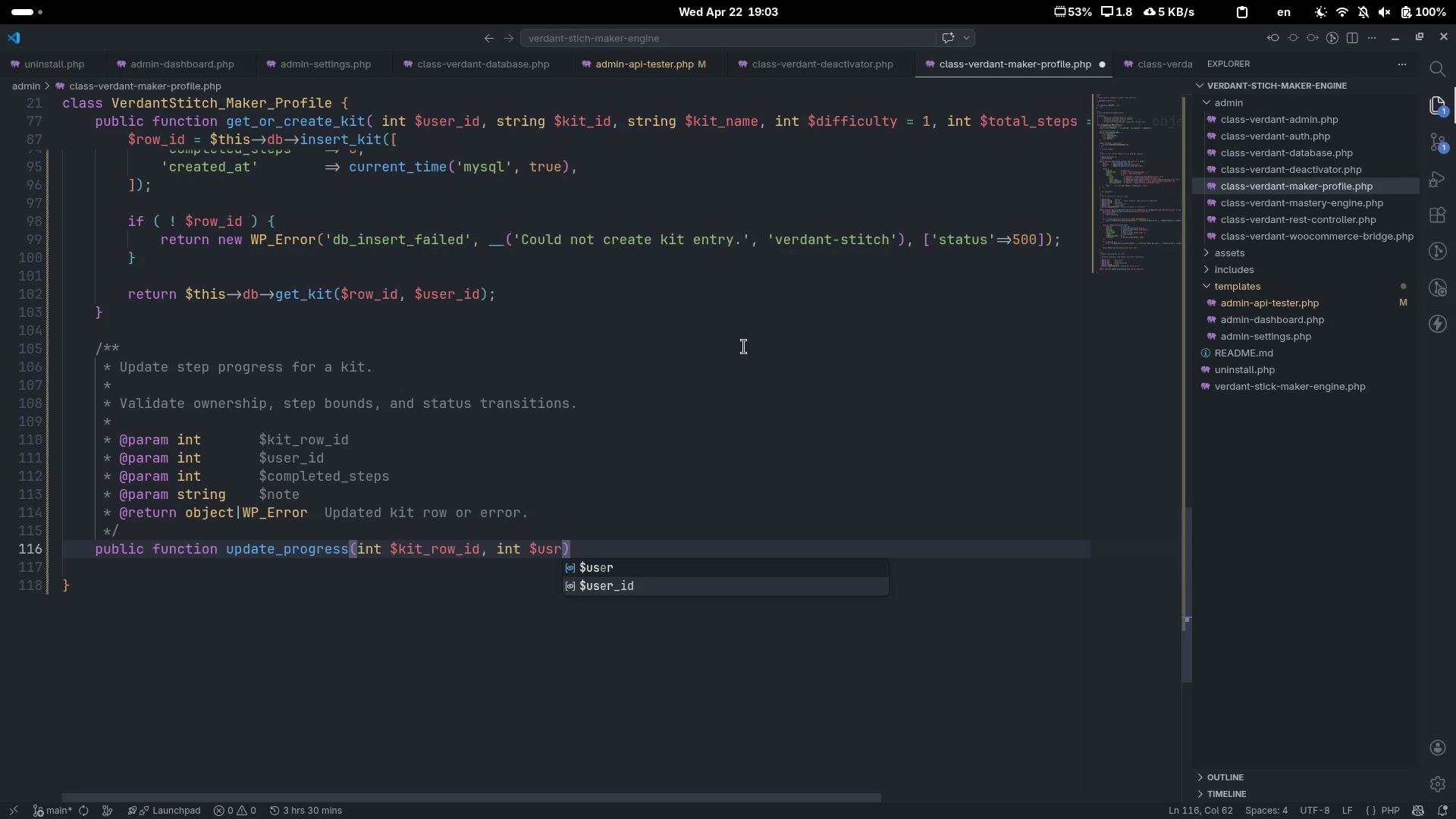 
key(Enter)
 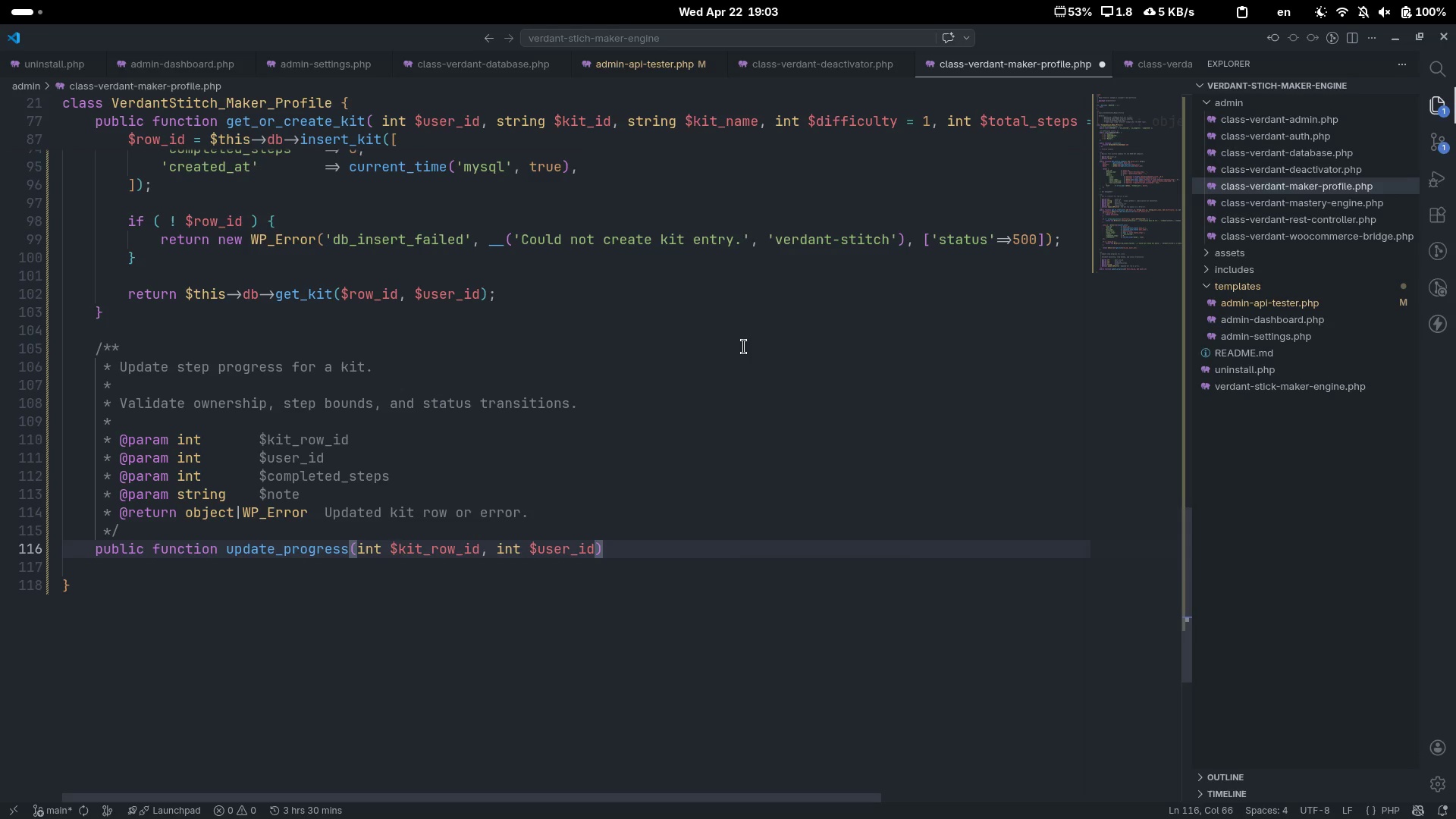 
type(, int $co)
key(Tab)
type(, string)
 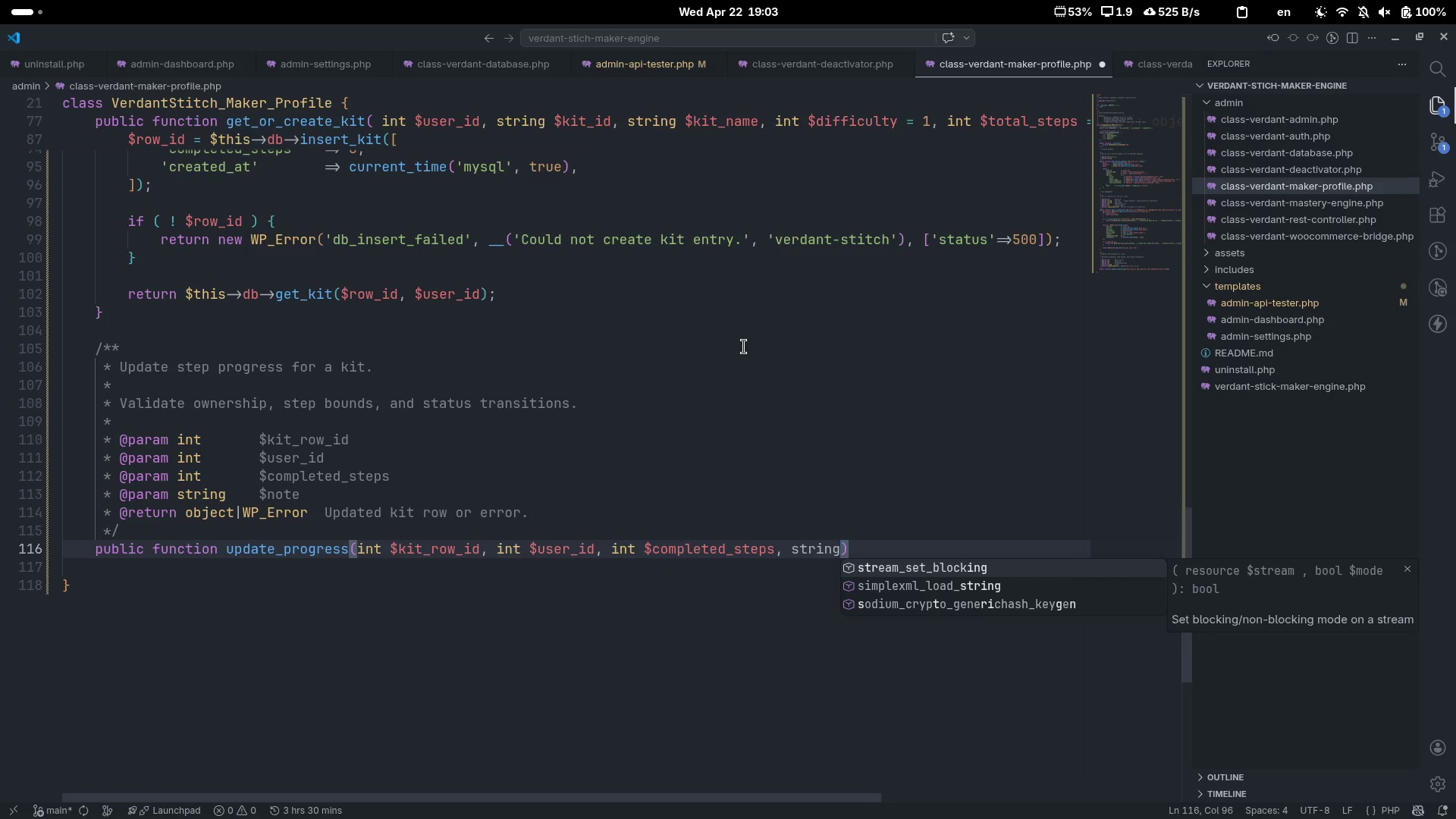 
key(Control+ControlLeft)
 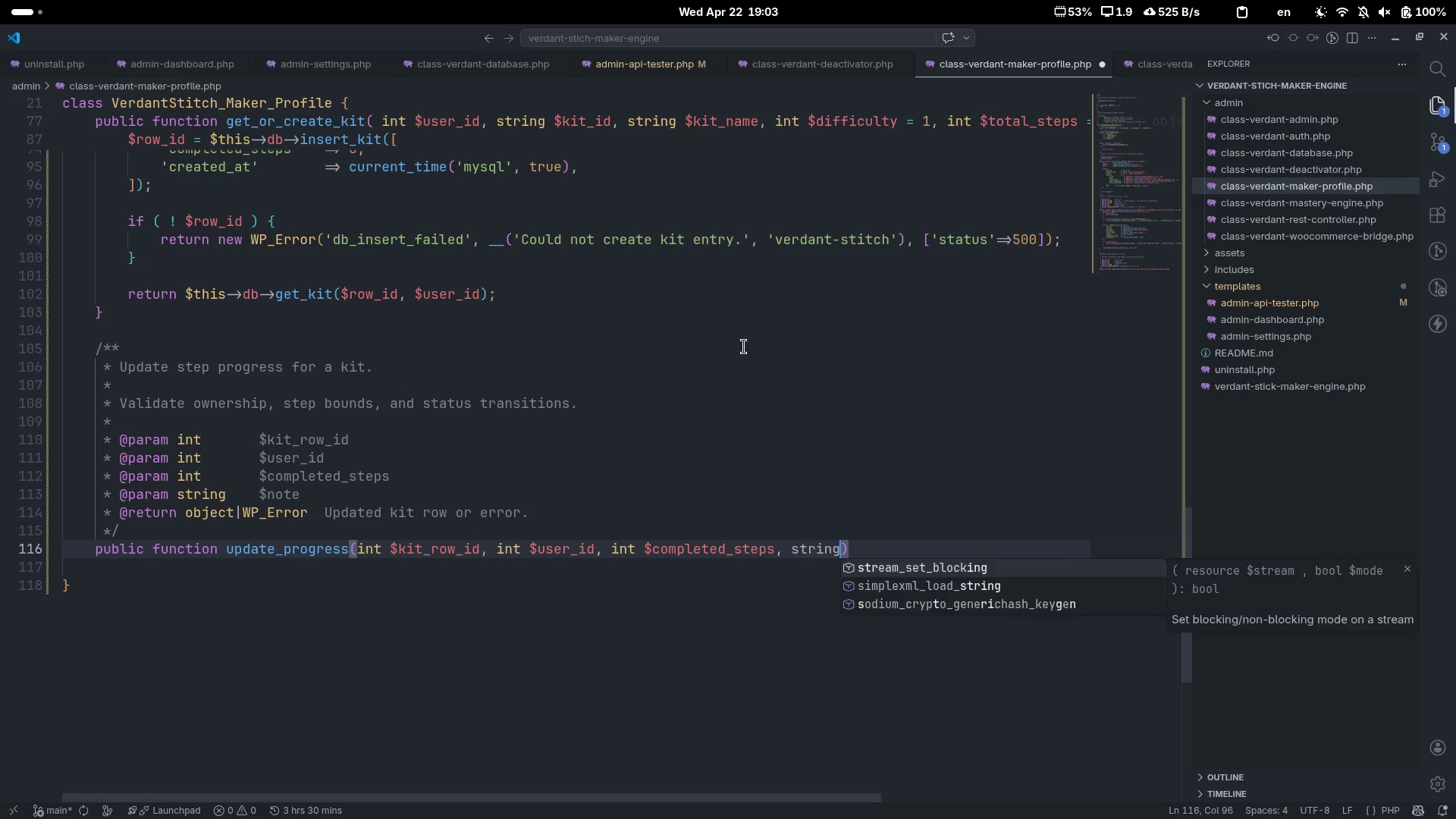 
key(Control+Backspace)
 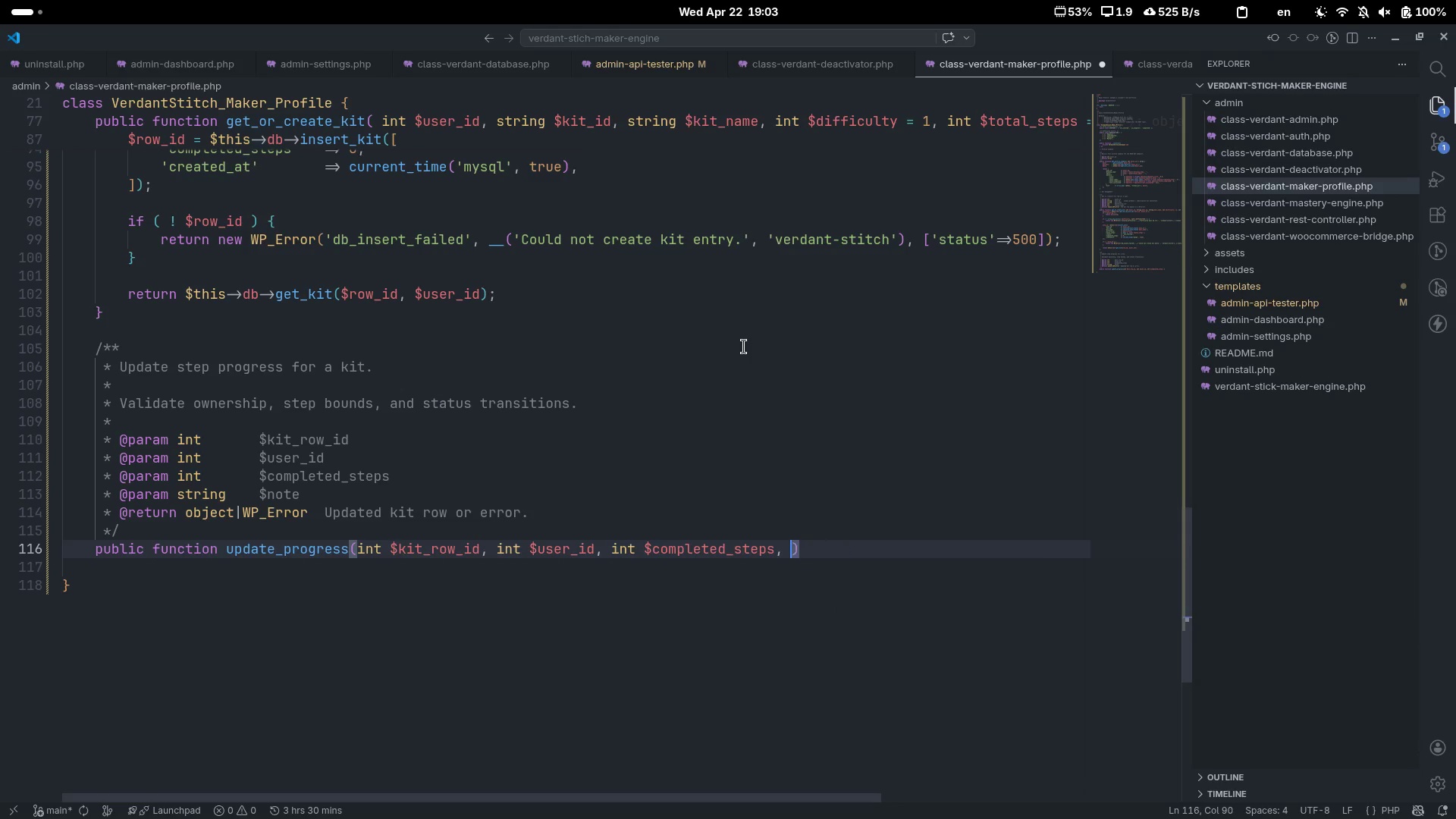 
type(stirng)
 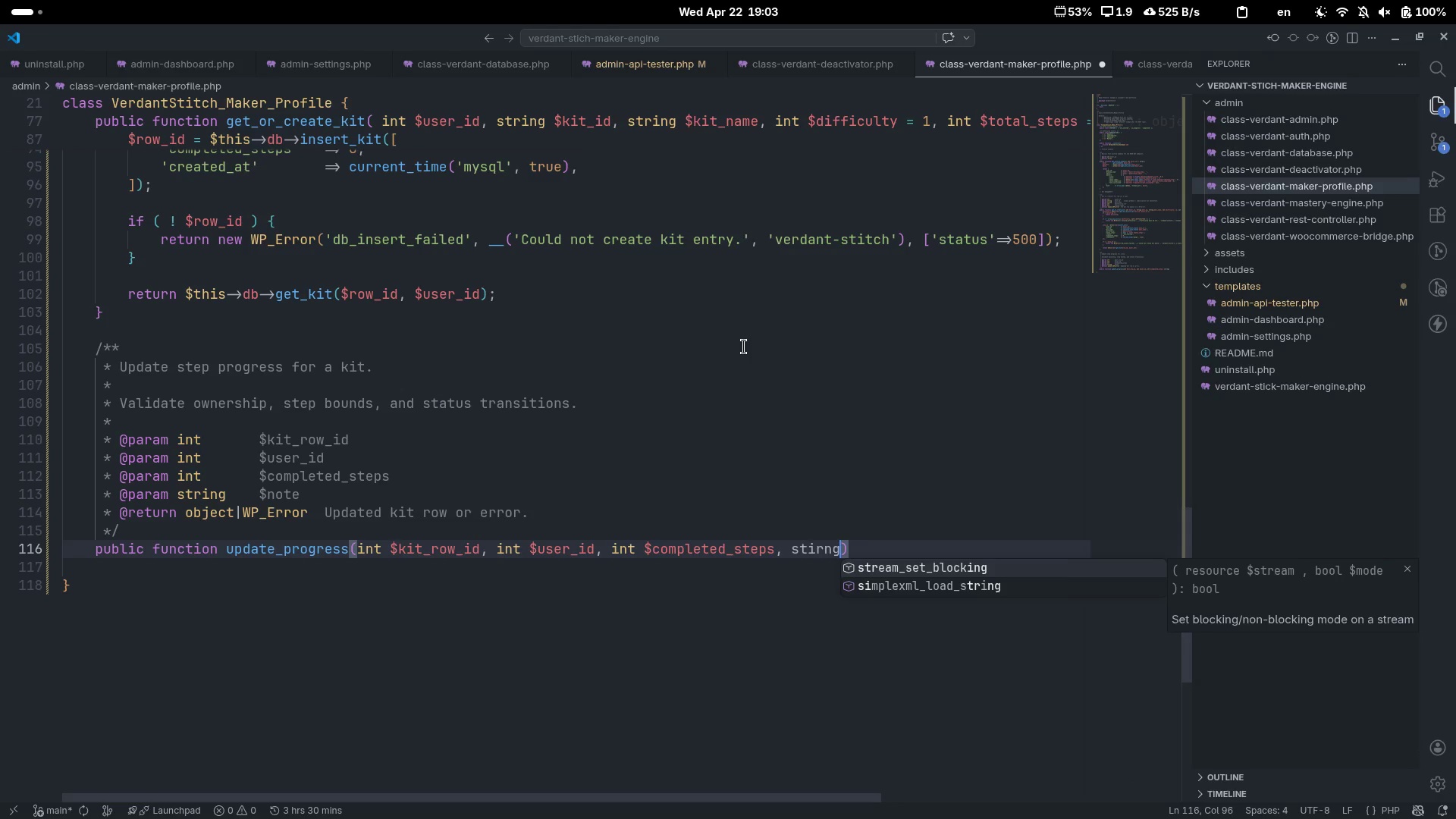 
key(ArrowLeft)
 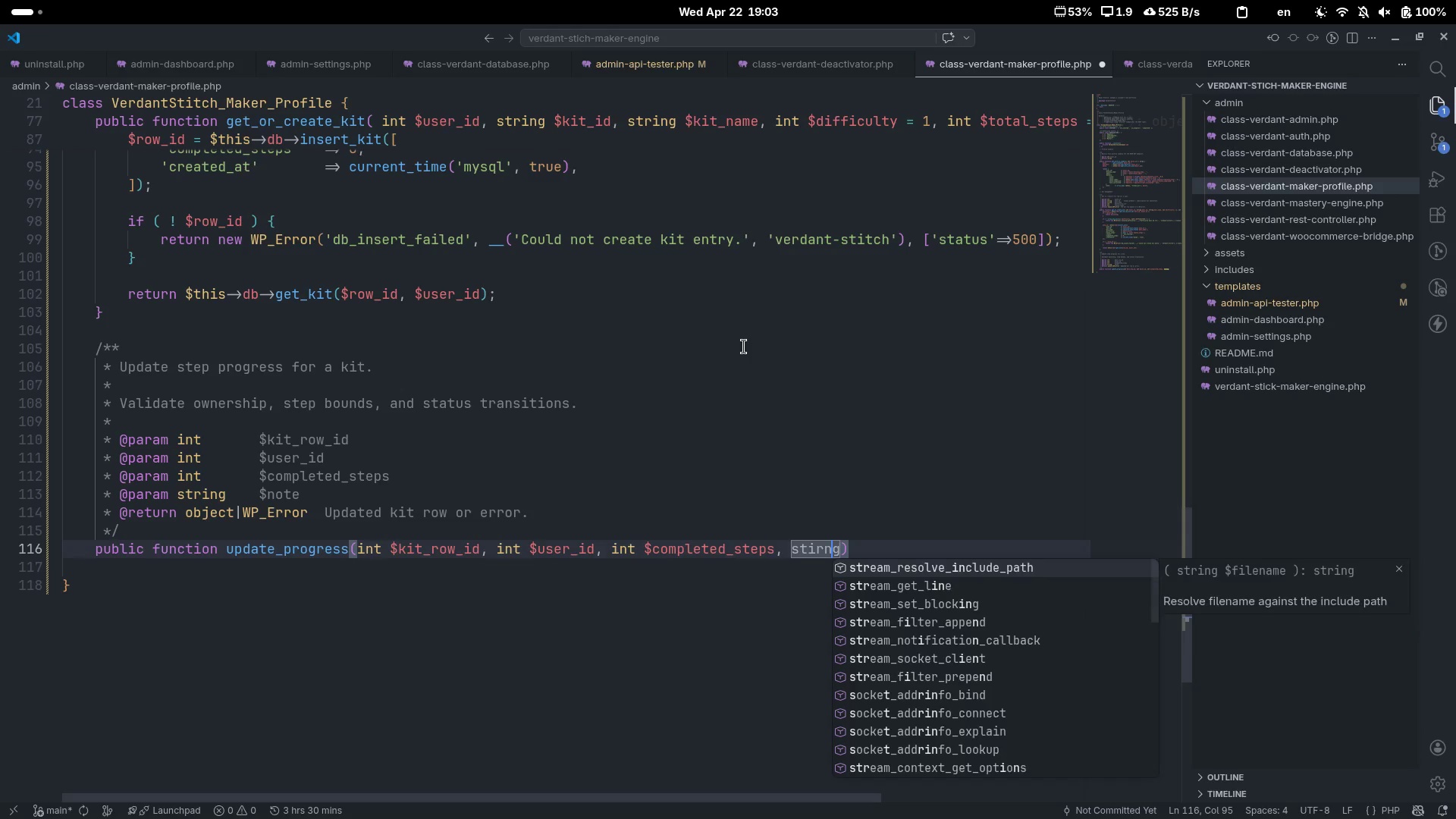 
key(ArrowLeft)
 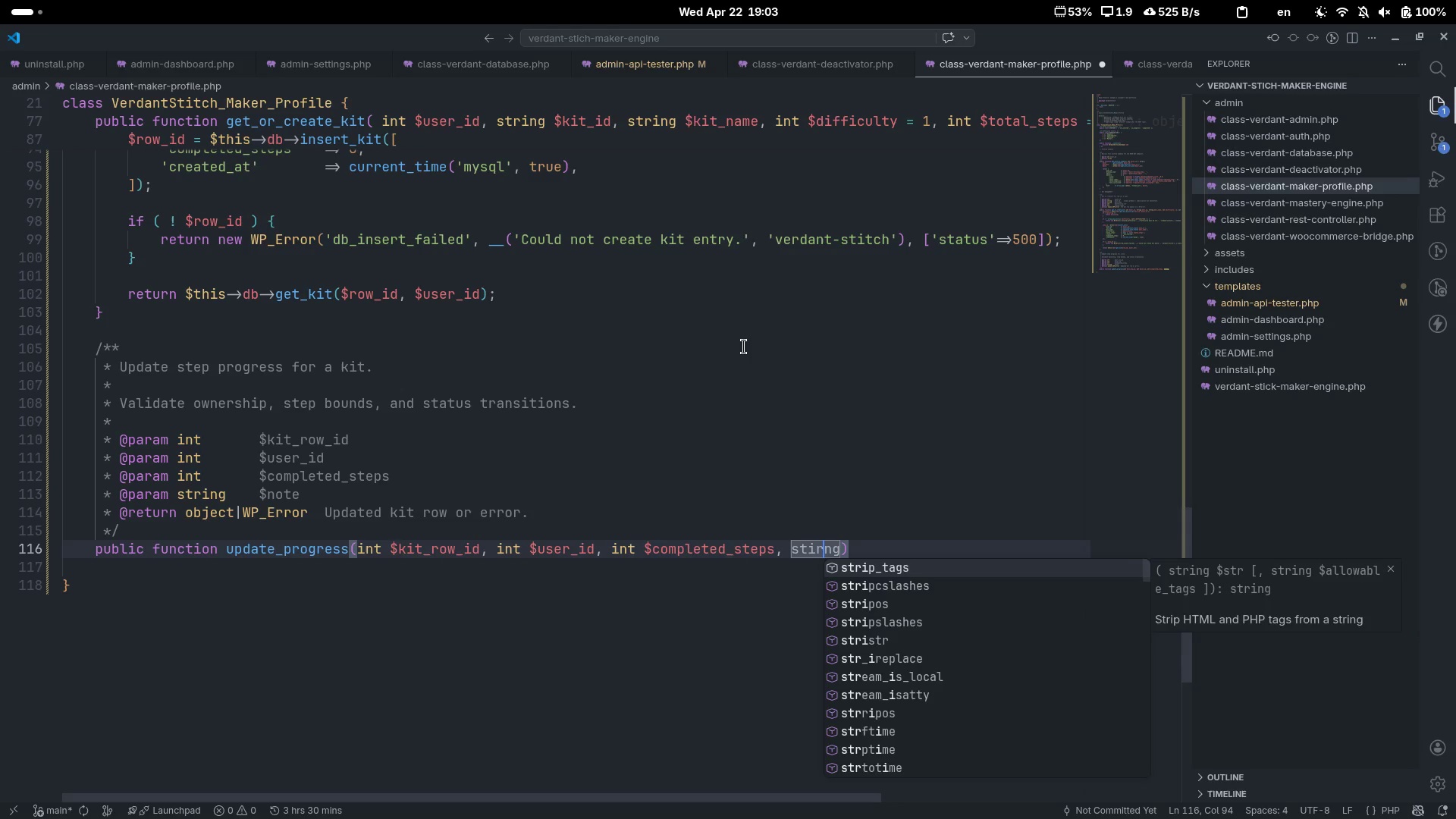 
key(ArrowLeft)
 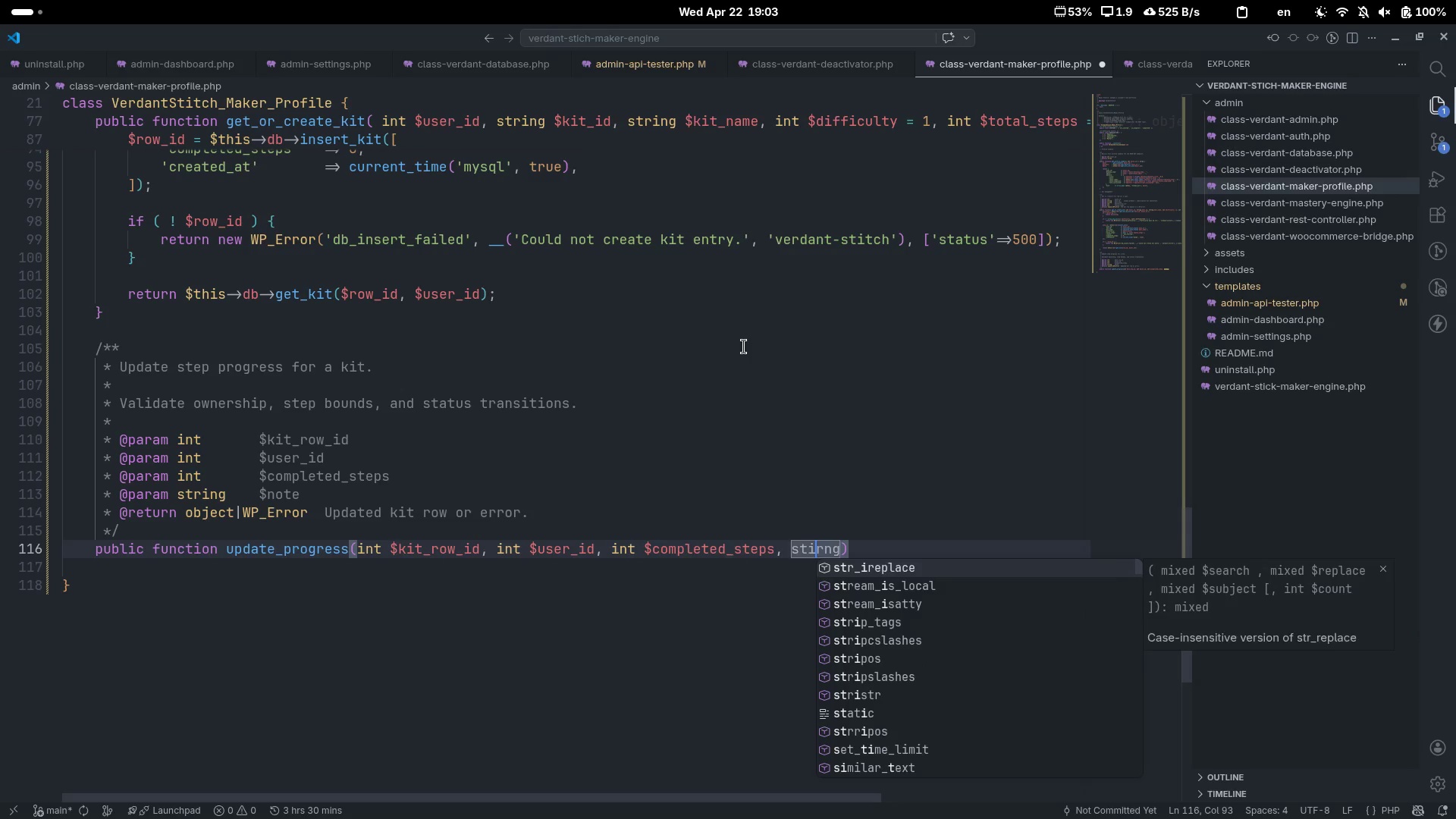 
key(Backspace)
 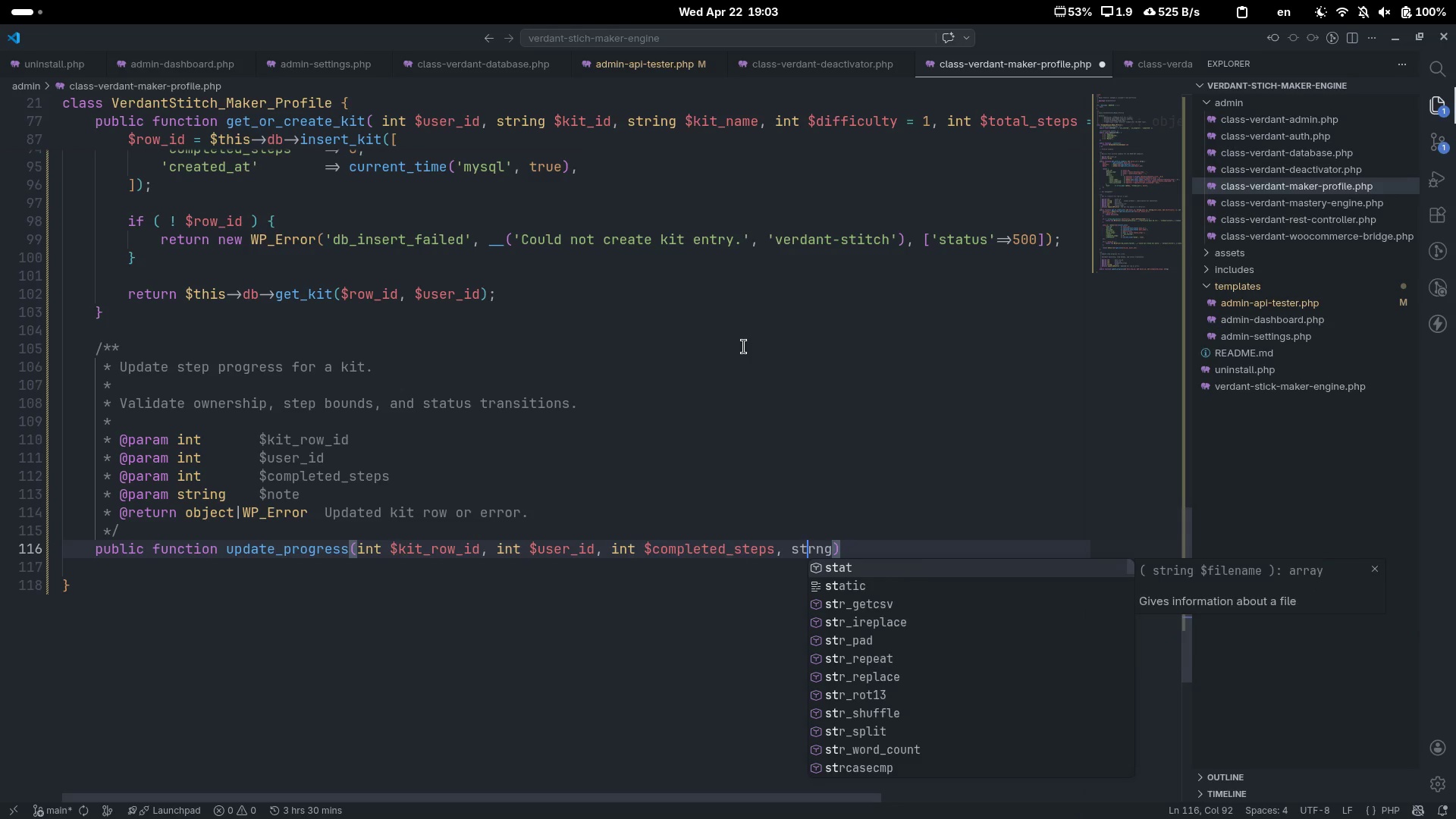 
key(ArrowRight)
 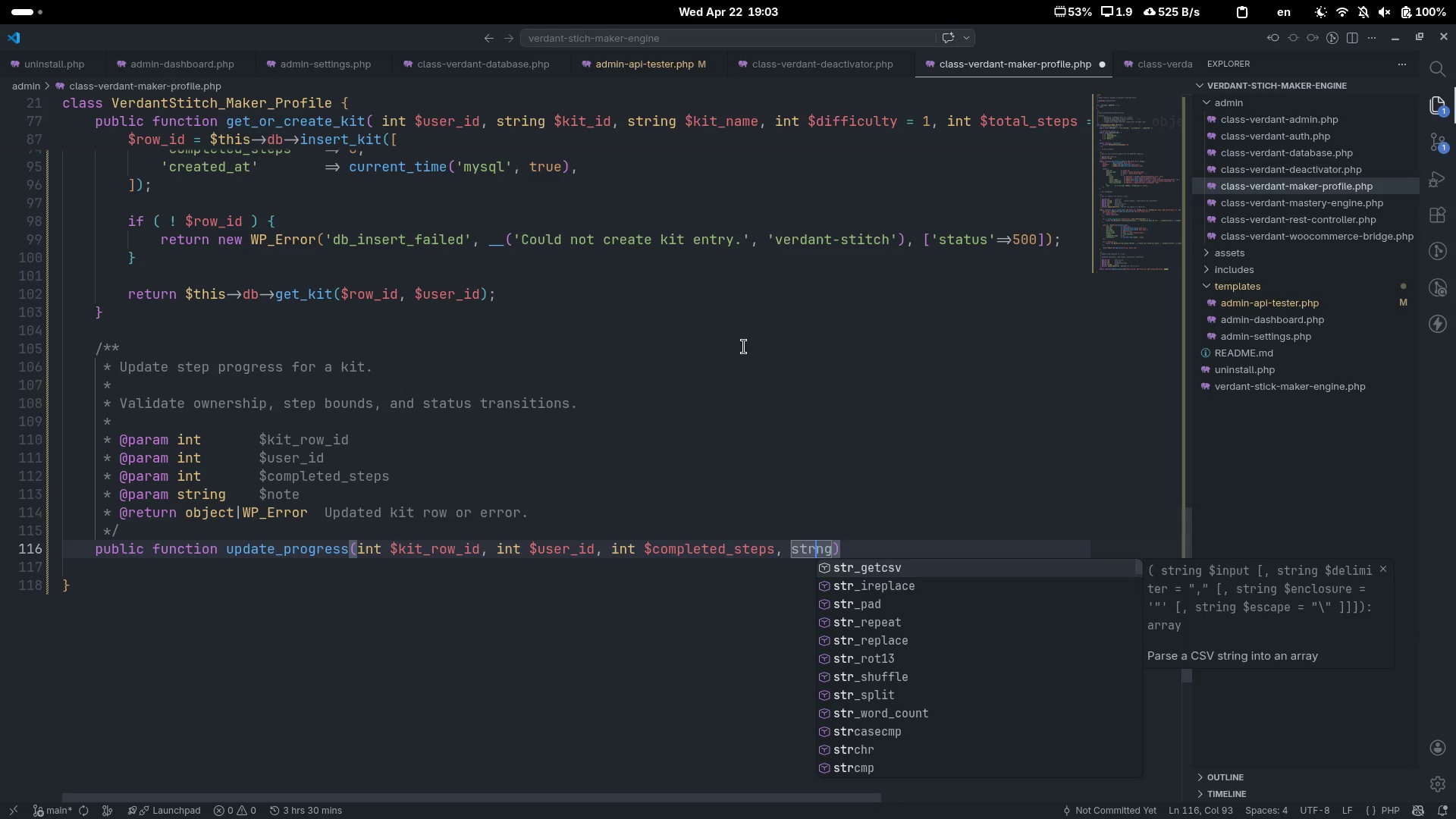 
key(I)
 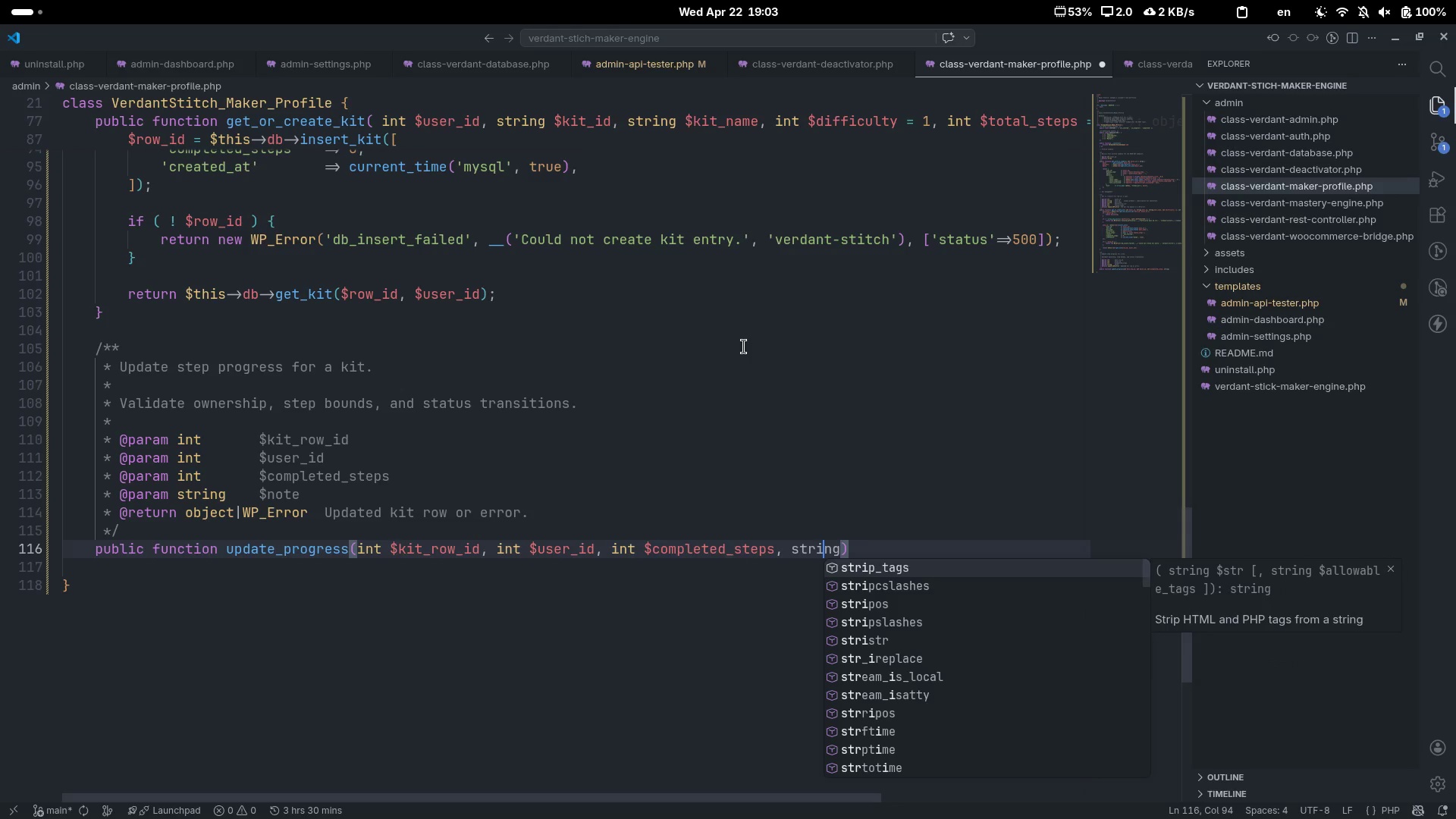 
key(Control+ControlLeft)
 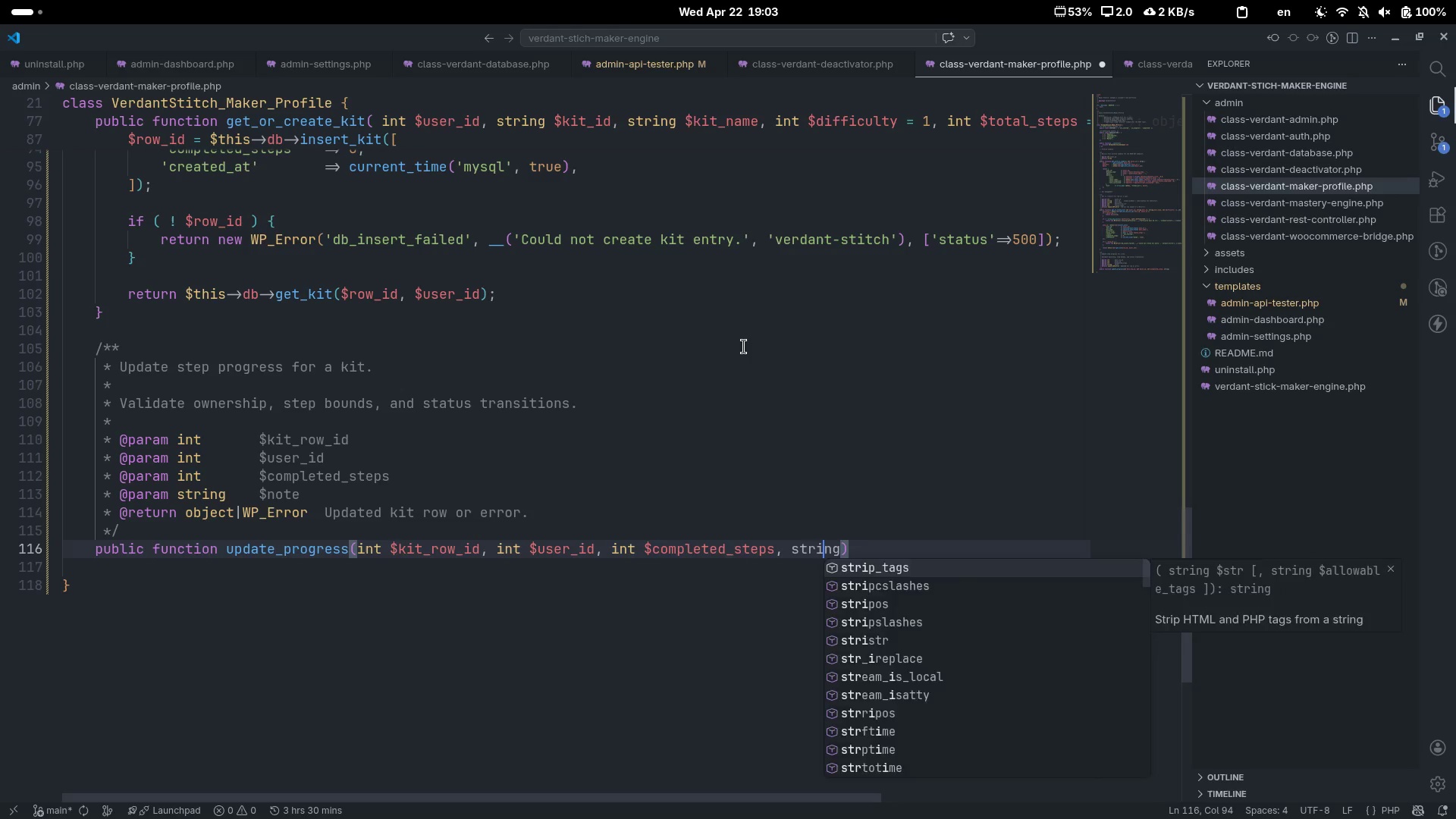 
key(Control+ArrowRight)
 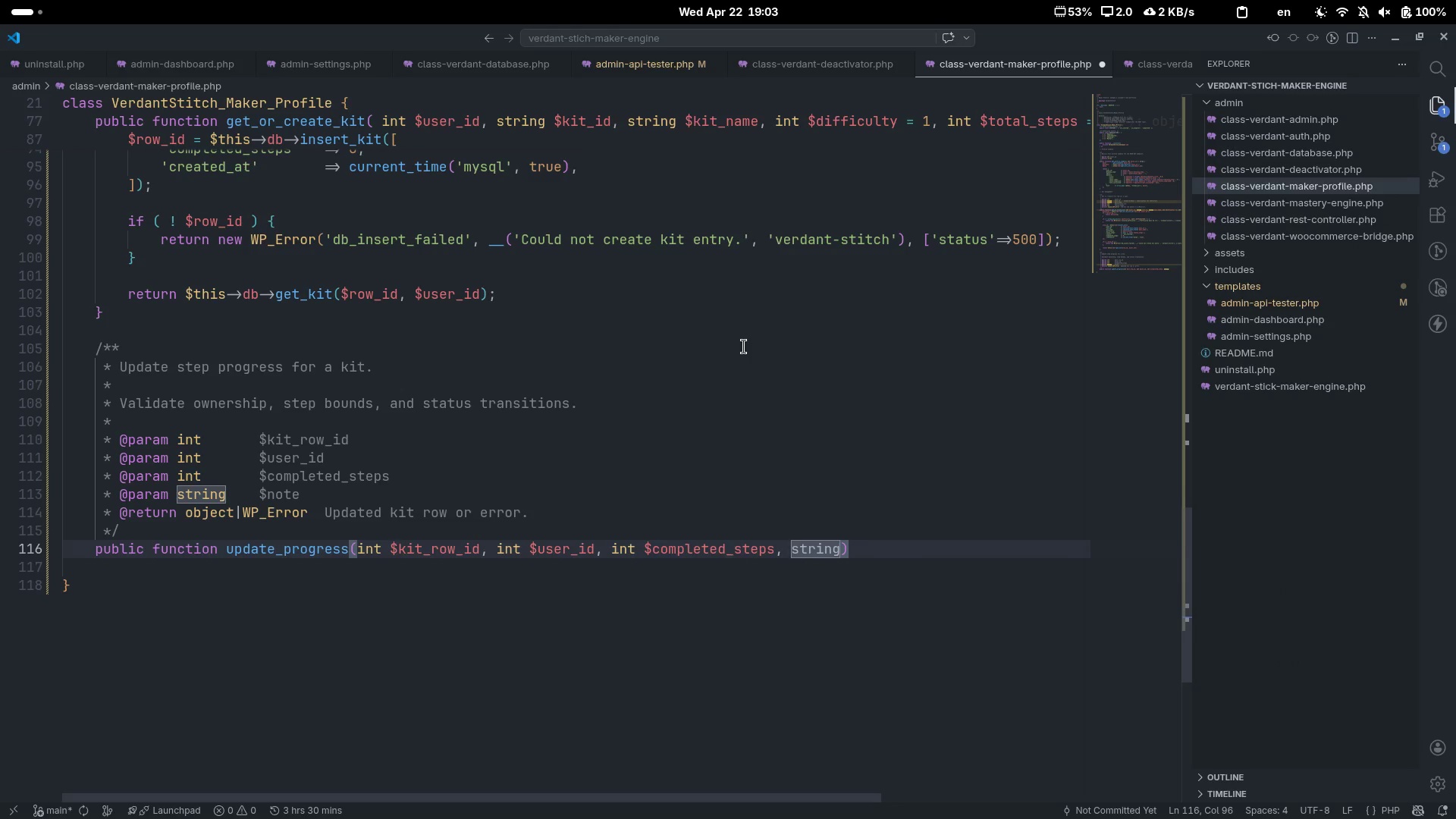 
type( $note='')
 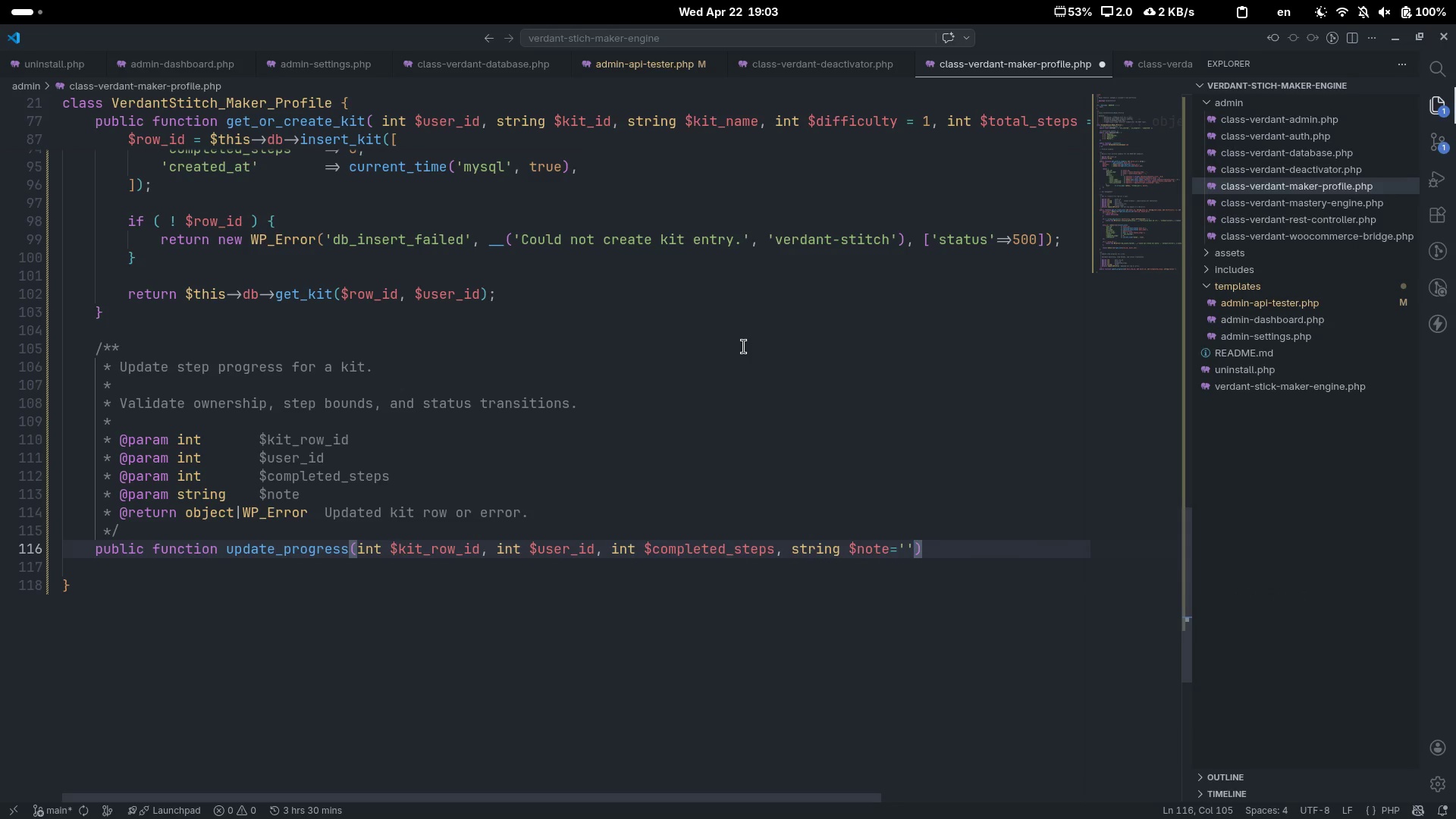 
key(ArrowRight)
 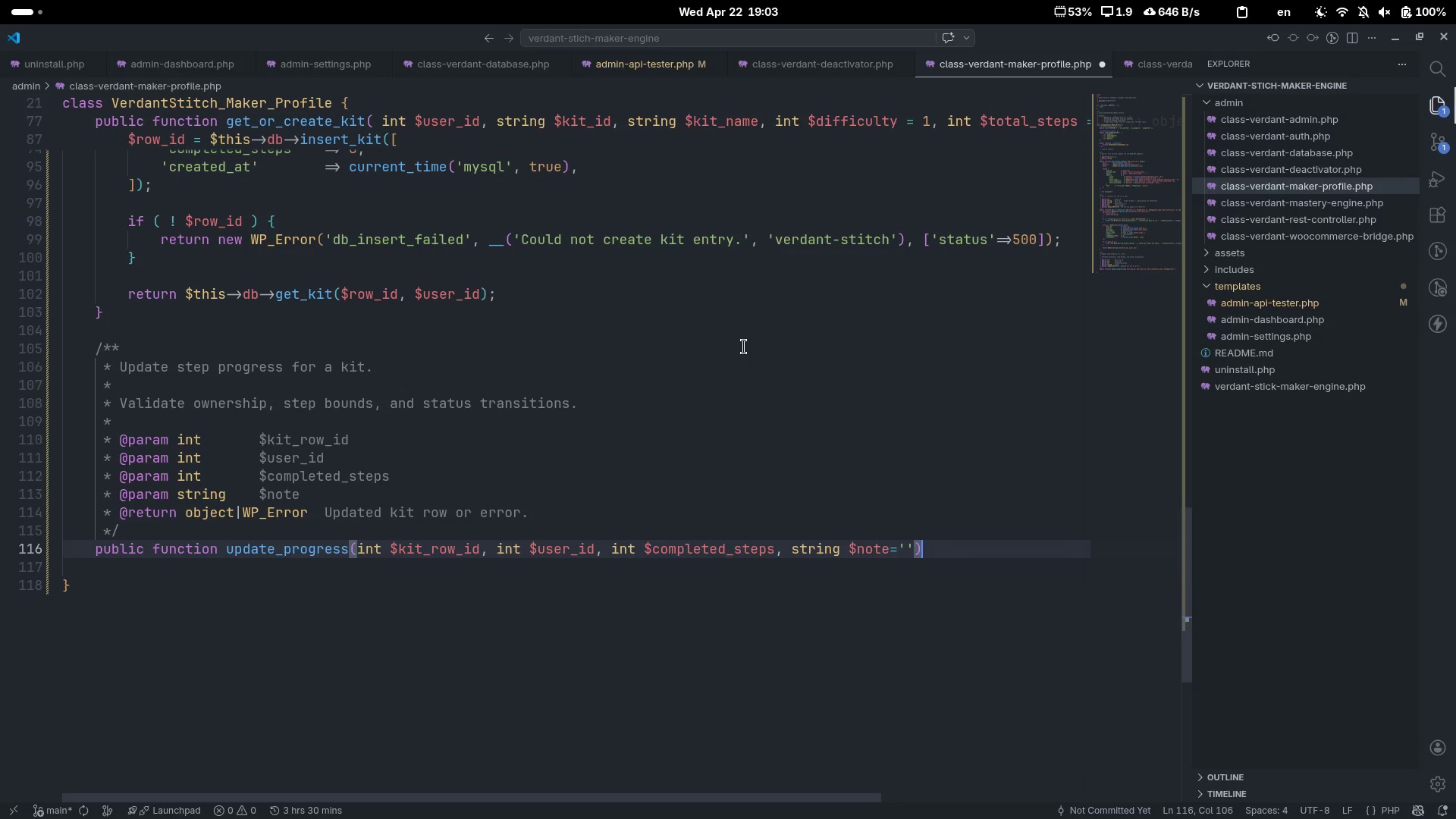 
type(: object|WP_Error{)
 